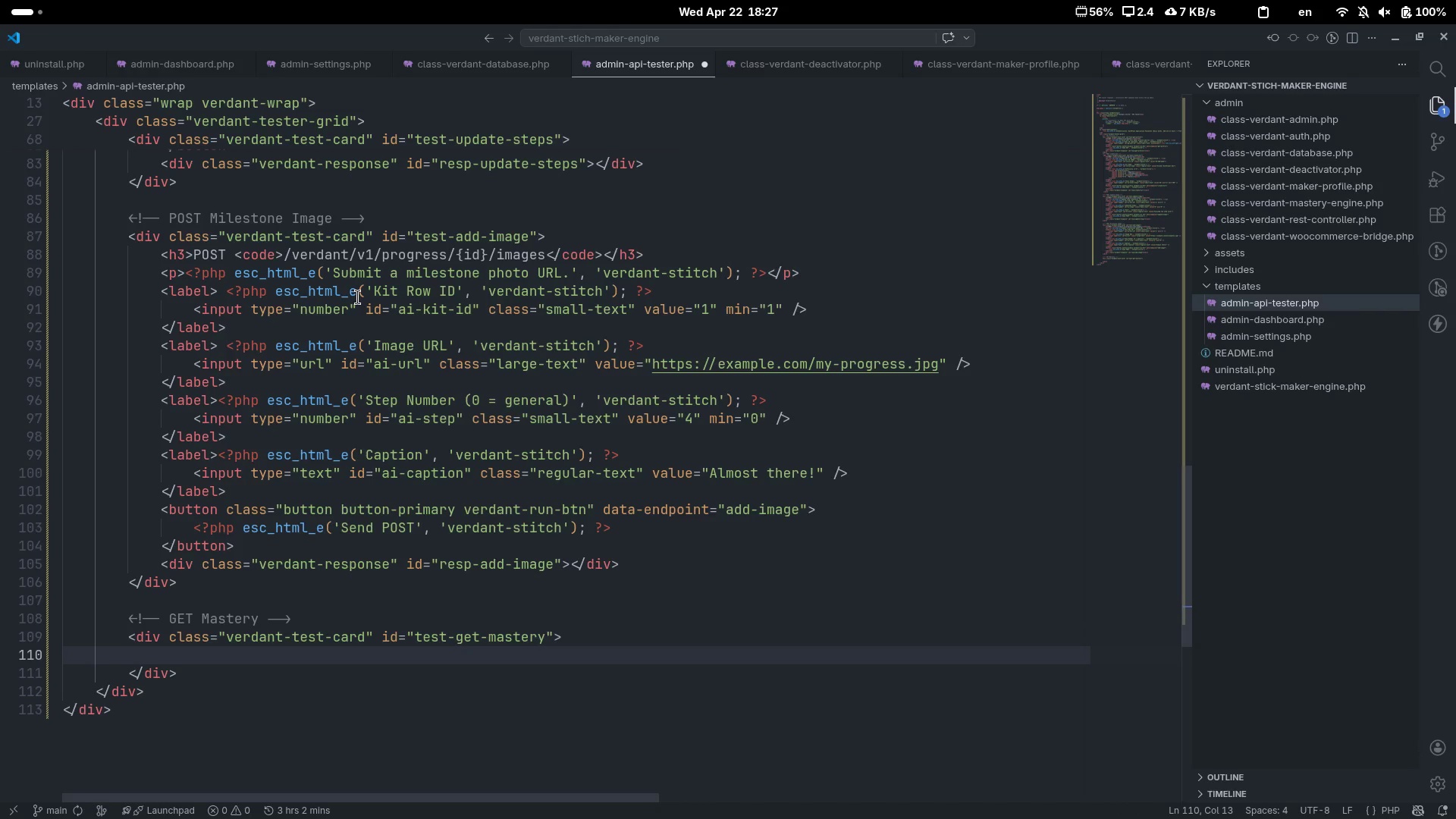 
key(Shift+Comma)
 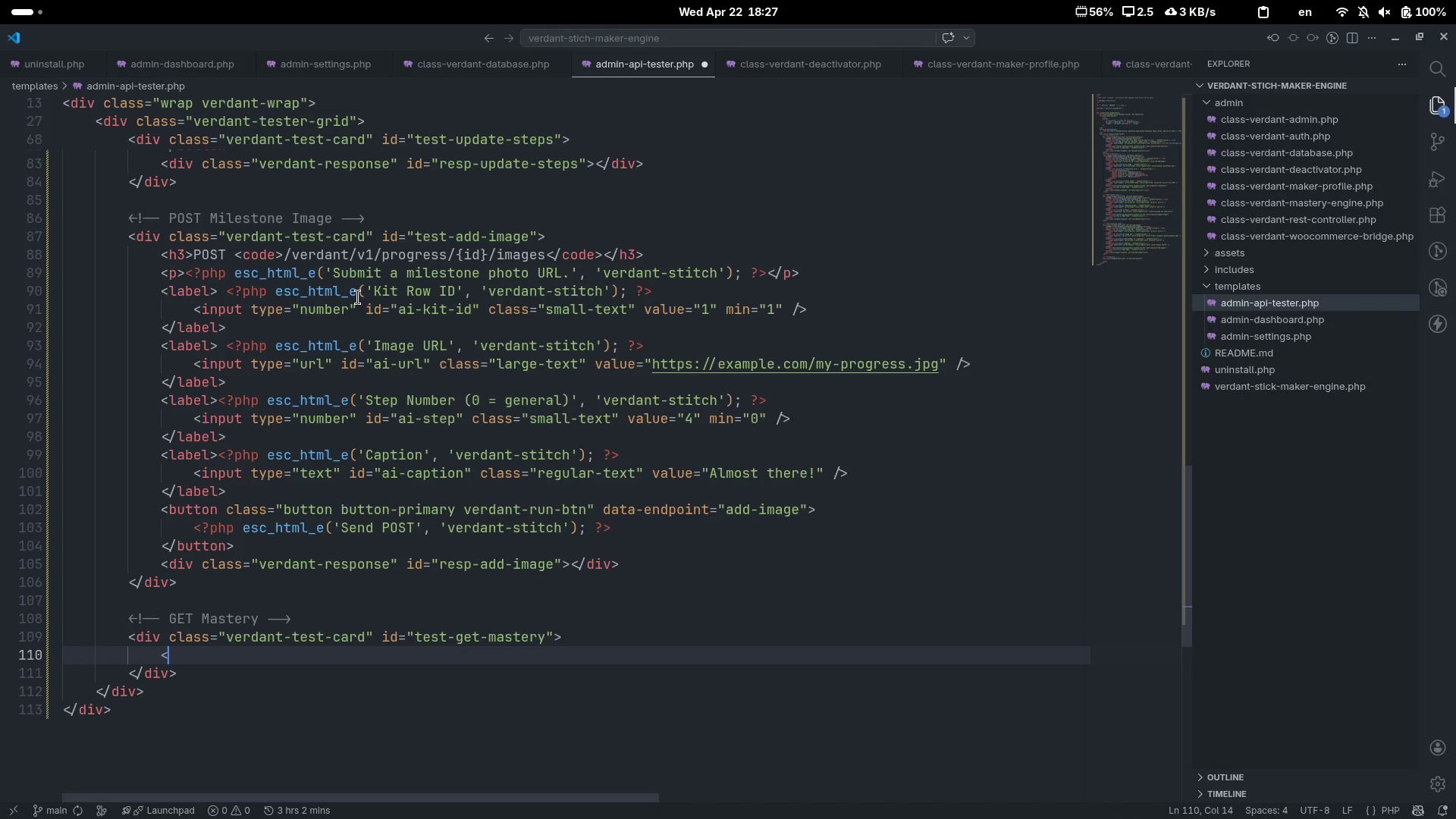 
key(Shift+Period)
 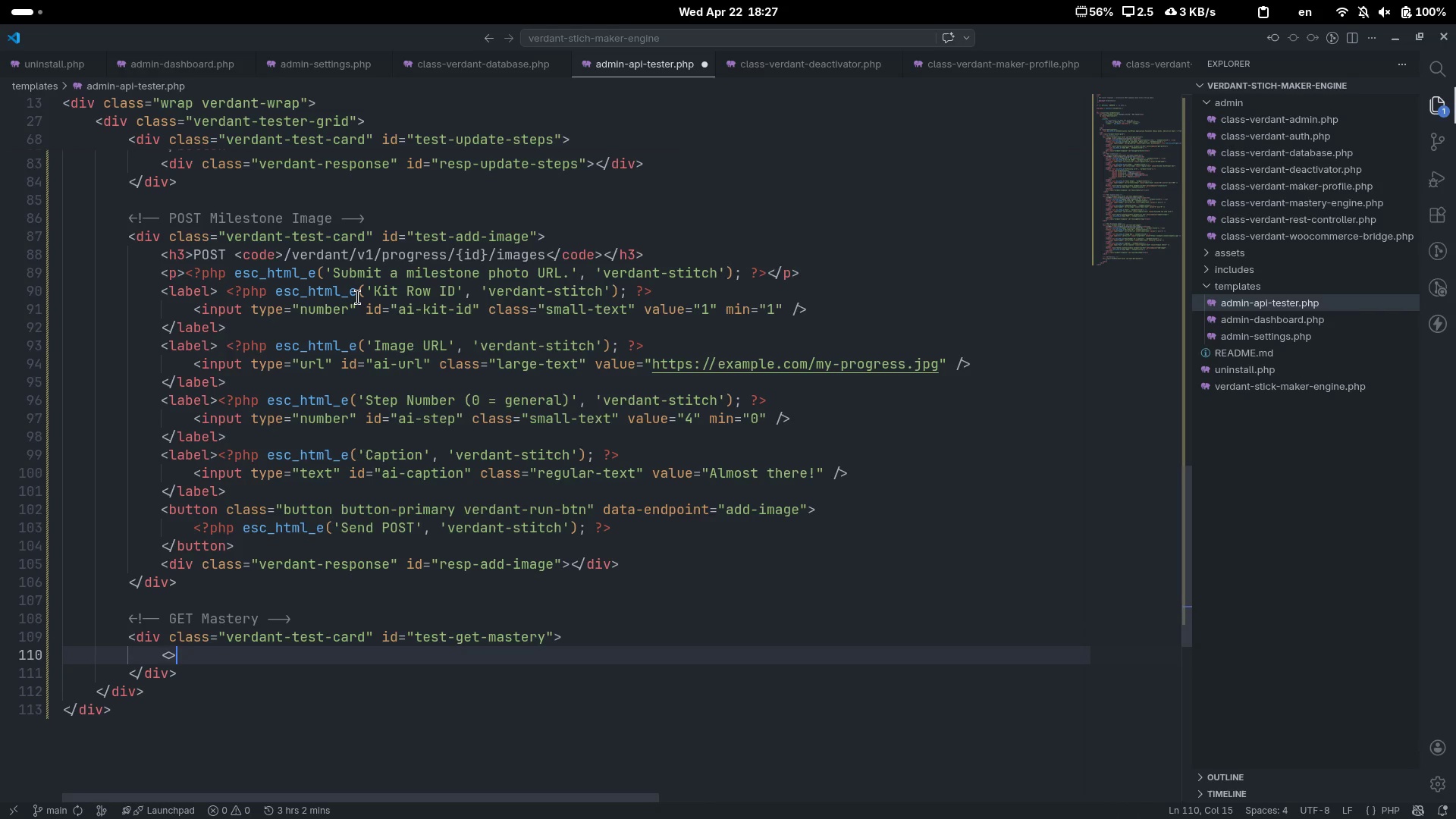 
key(ArrowLeft)
 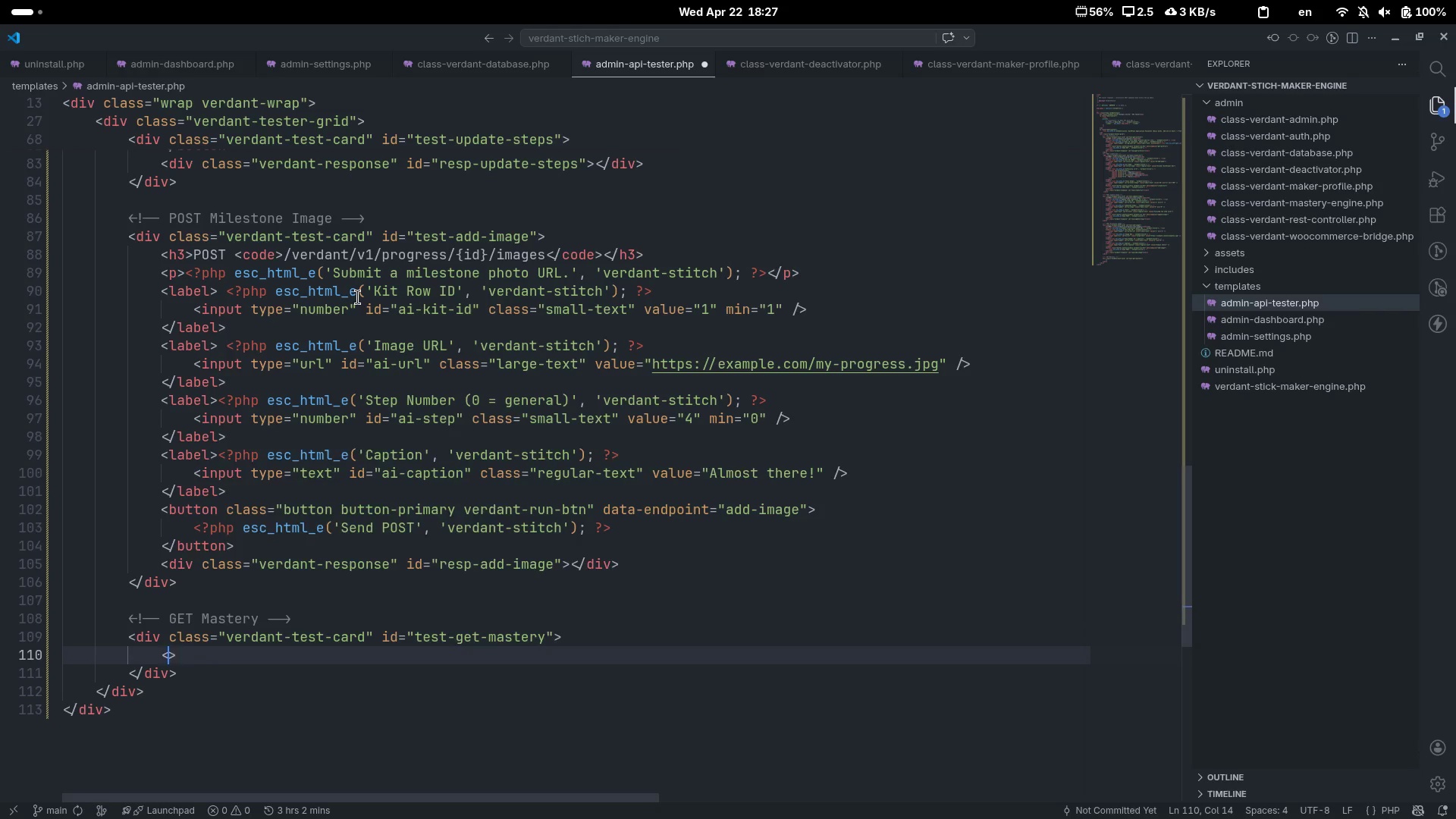 
type(h3)
 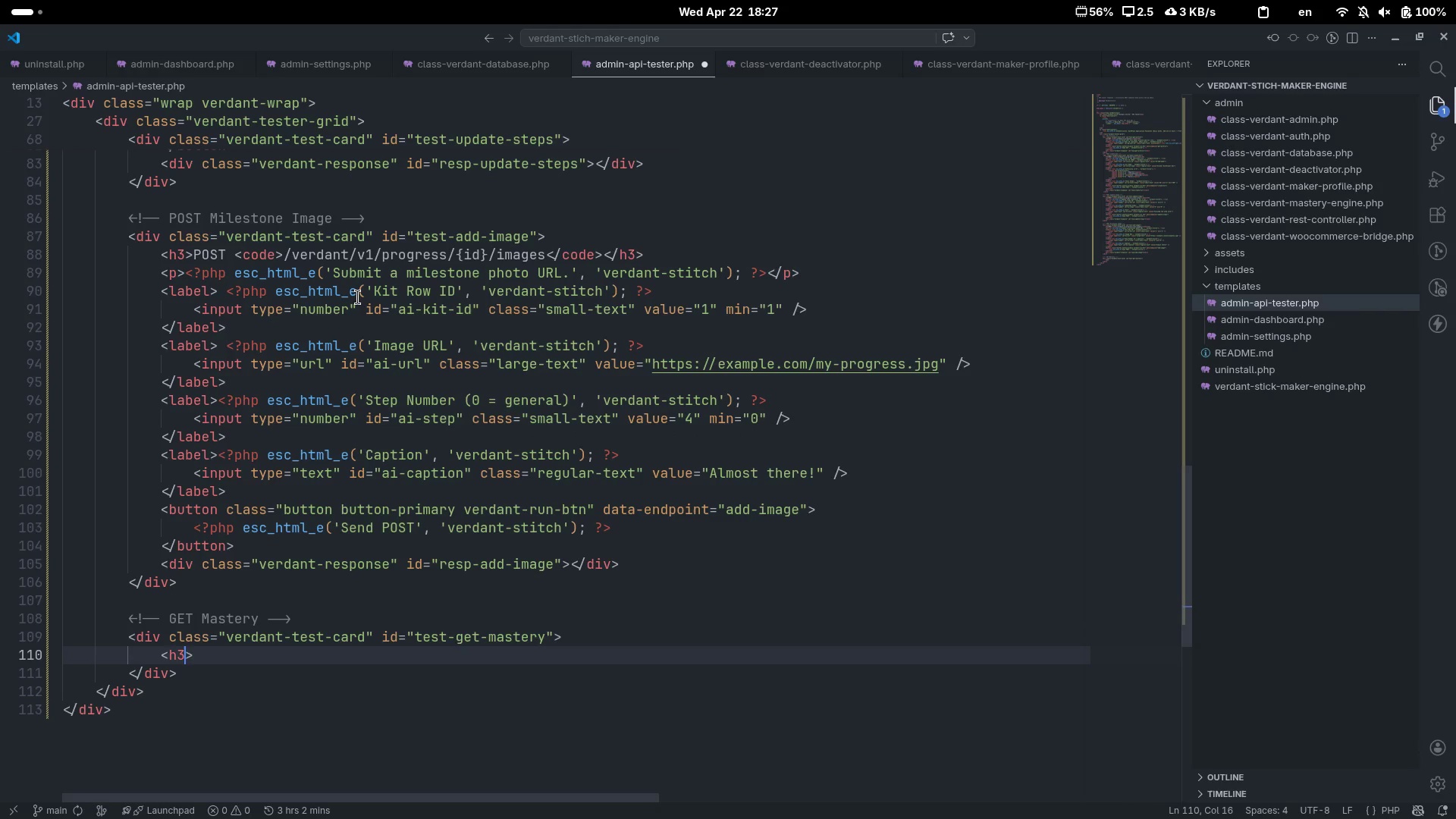 
key(ArrowRight)
 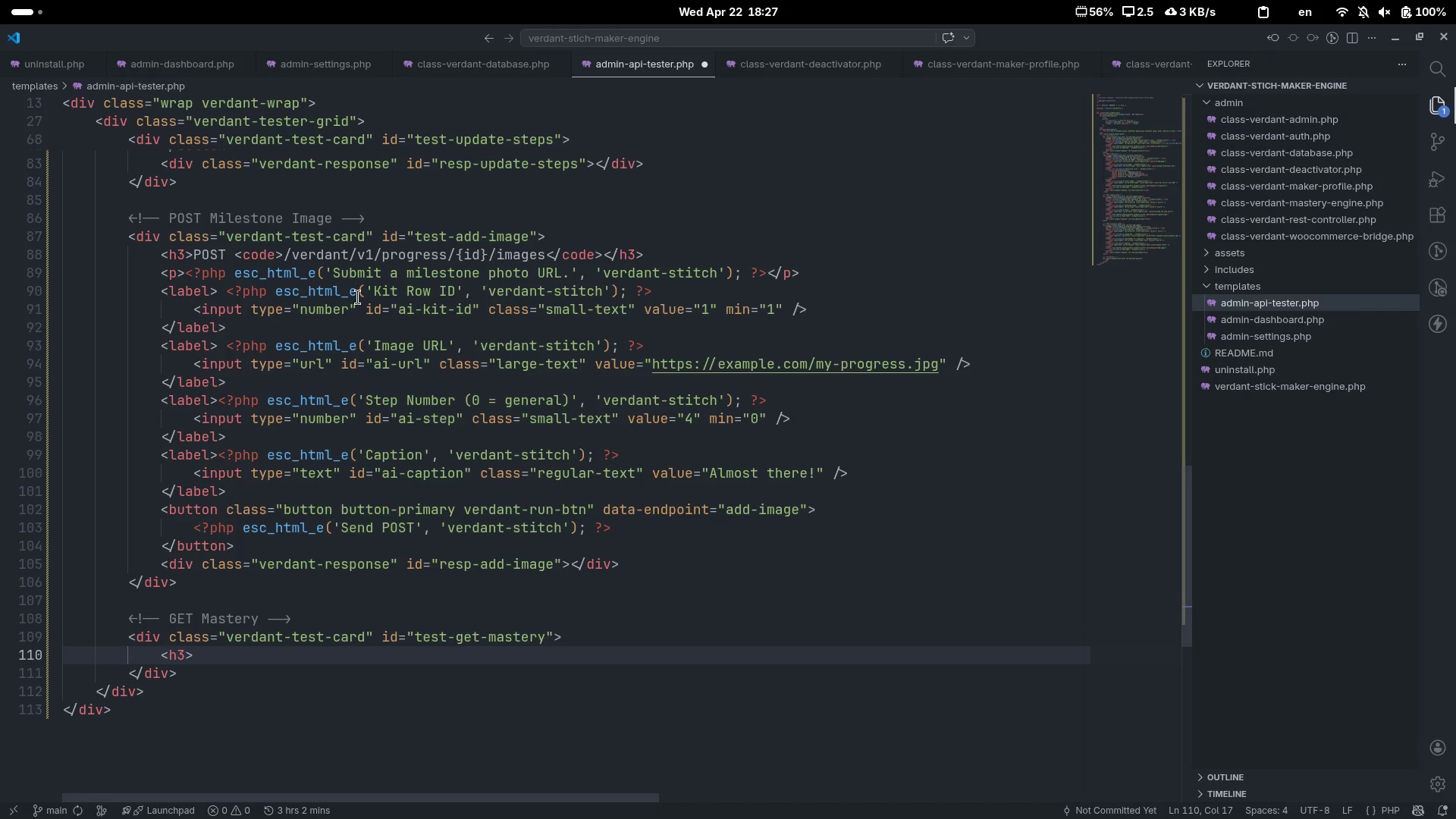 
key(Shift+Comma)
 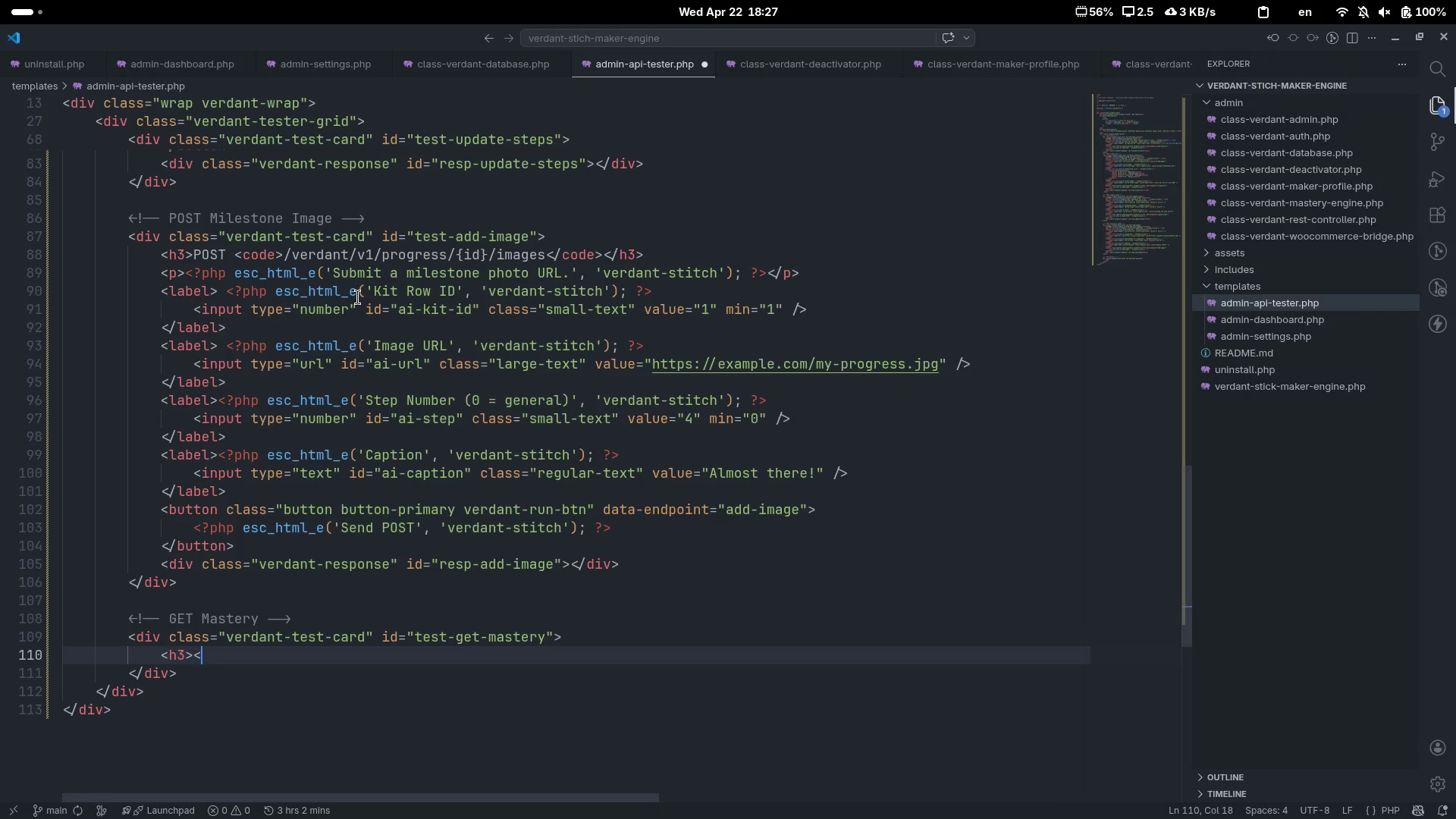 
key(Shift+Period)
 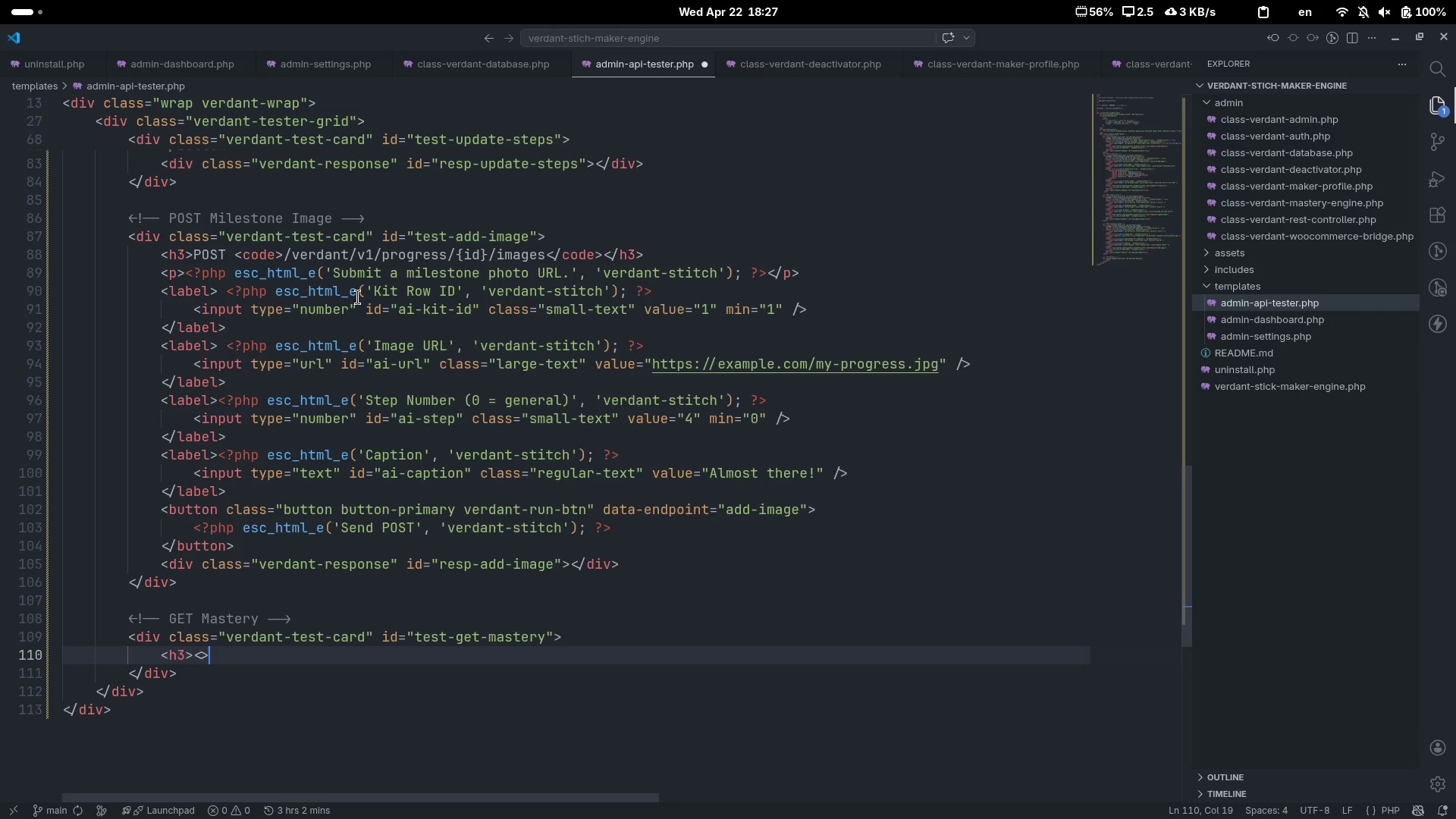 
key(ArrowLeft)
 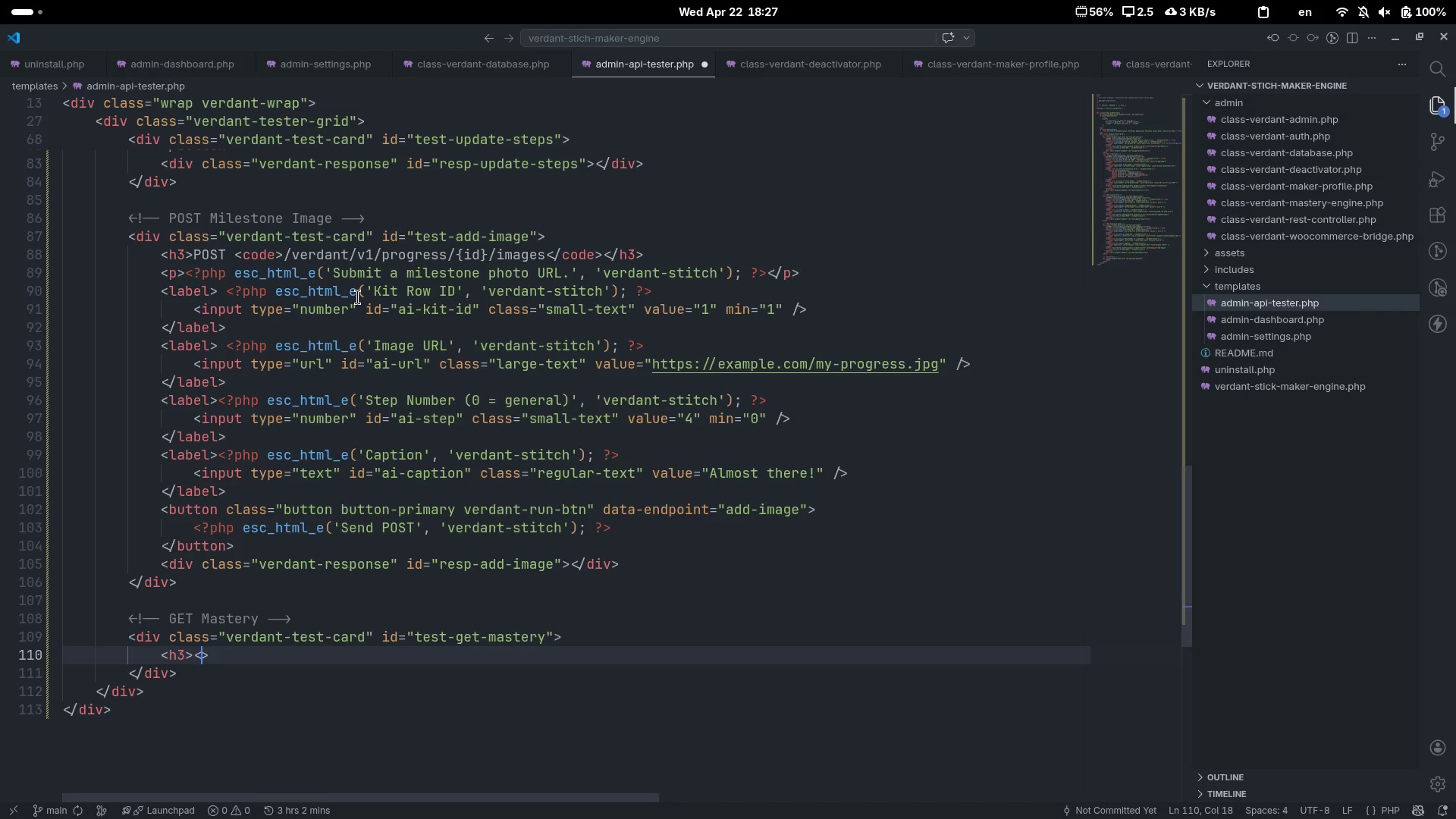 
type(/h2)
key(Backspace)
type(3)
 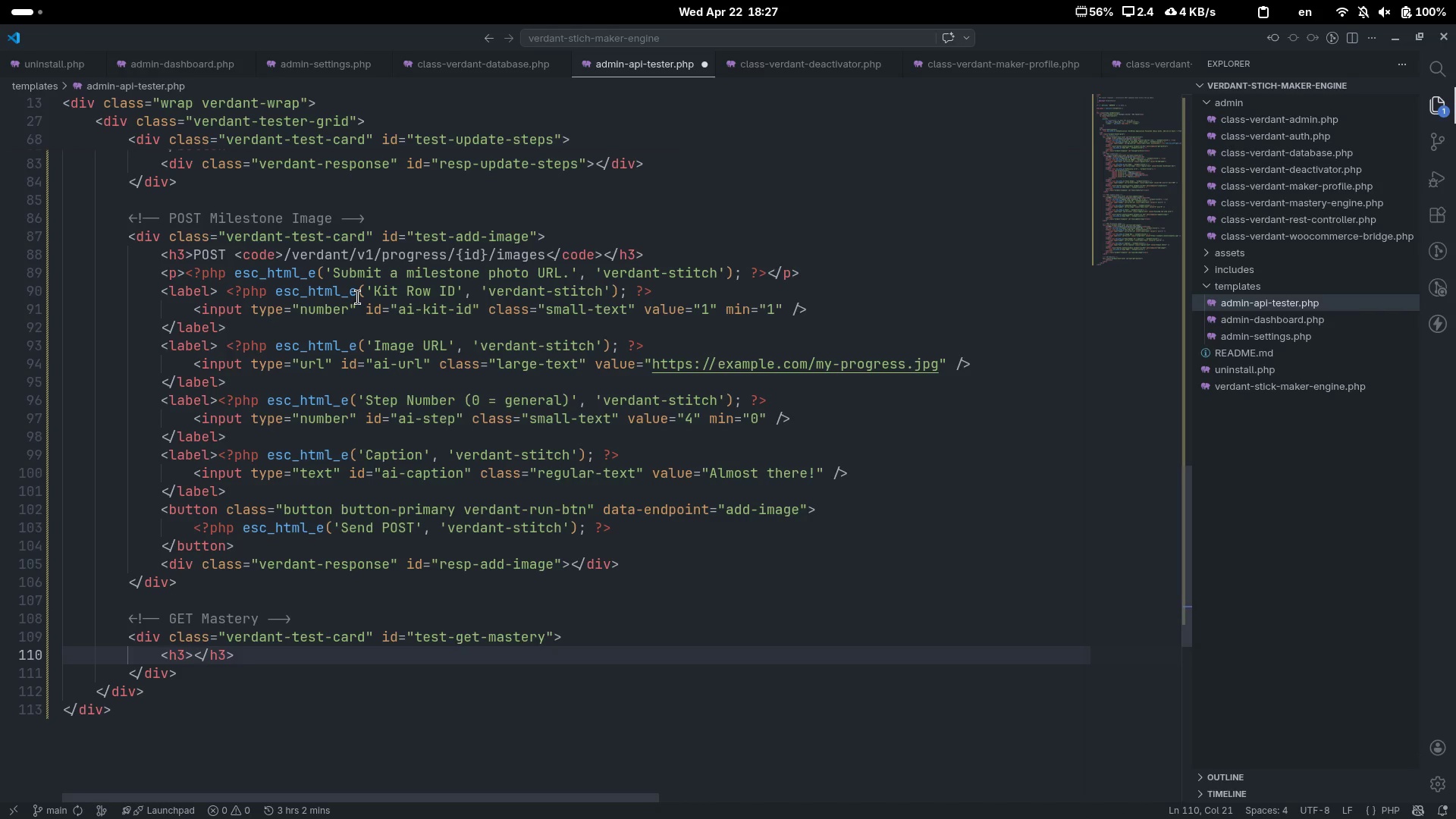 
key(ArrowLeft)
 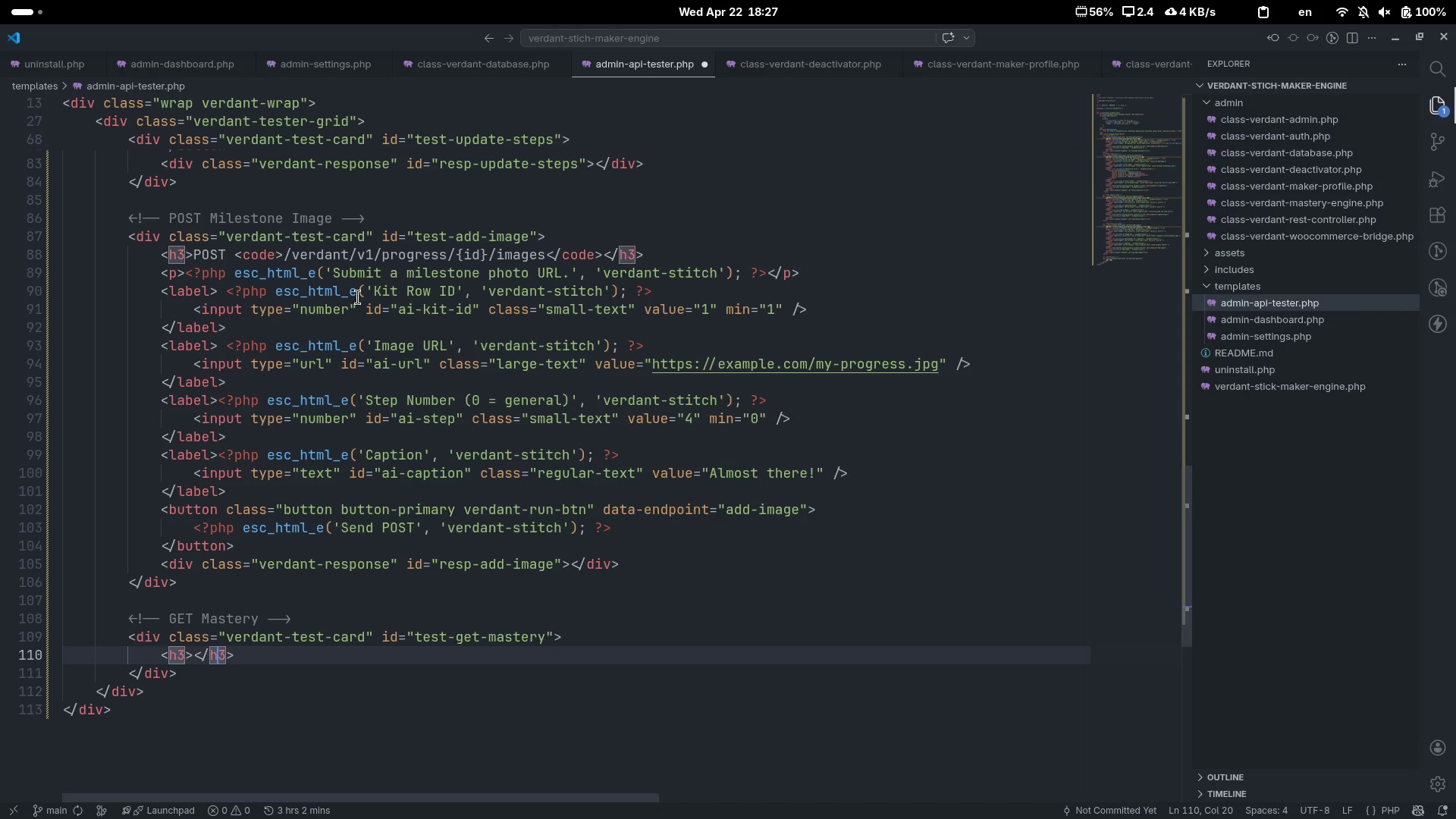 
key(ArrowLeft)
 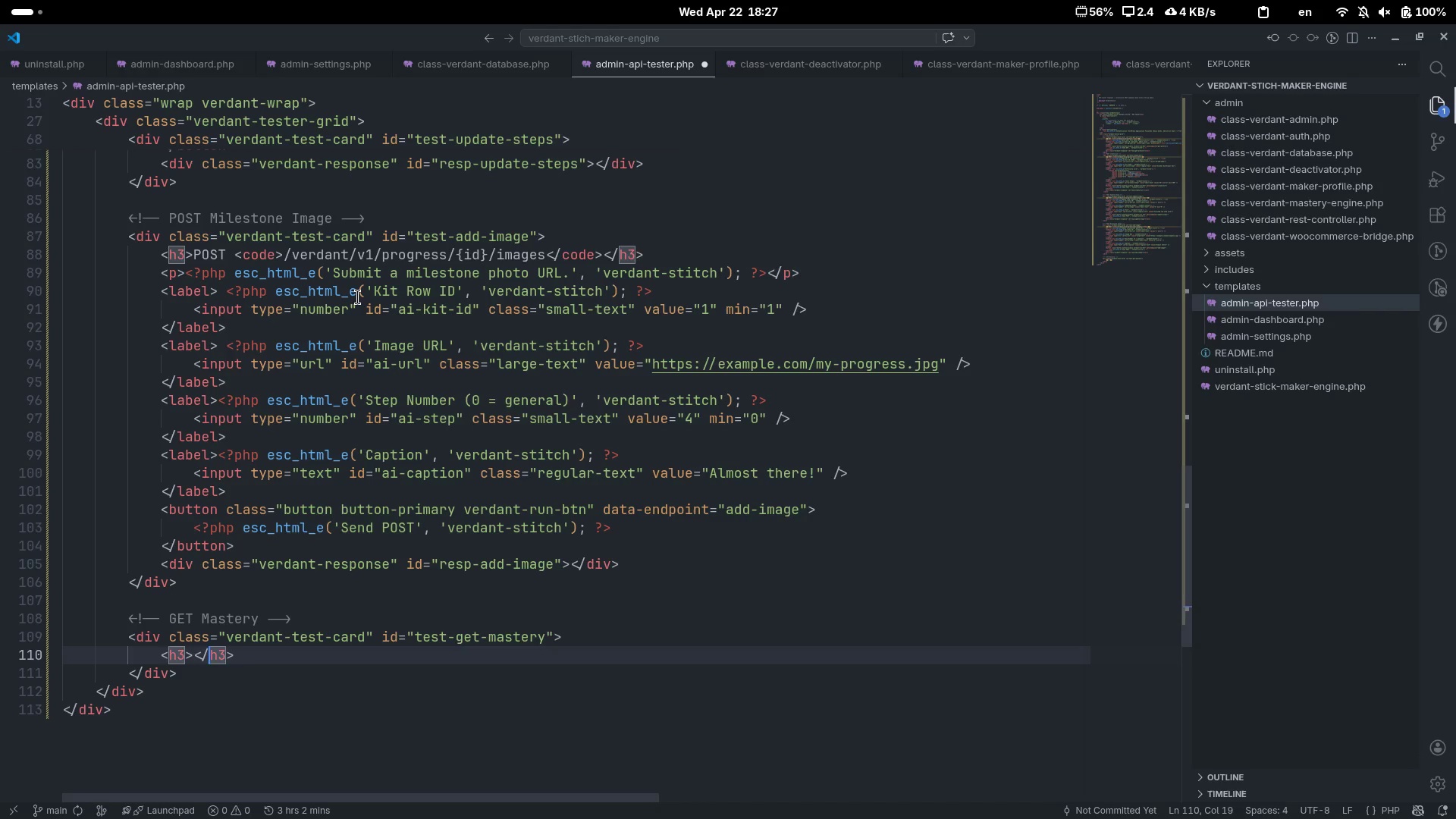 
key(ArrowLeft)
 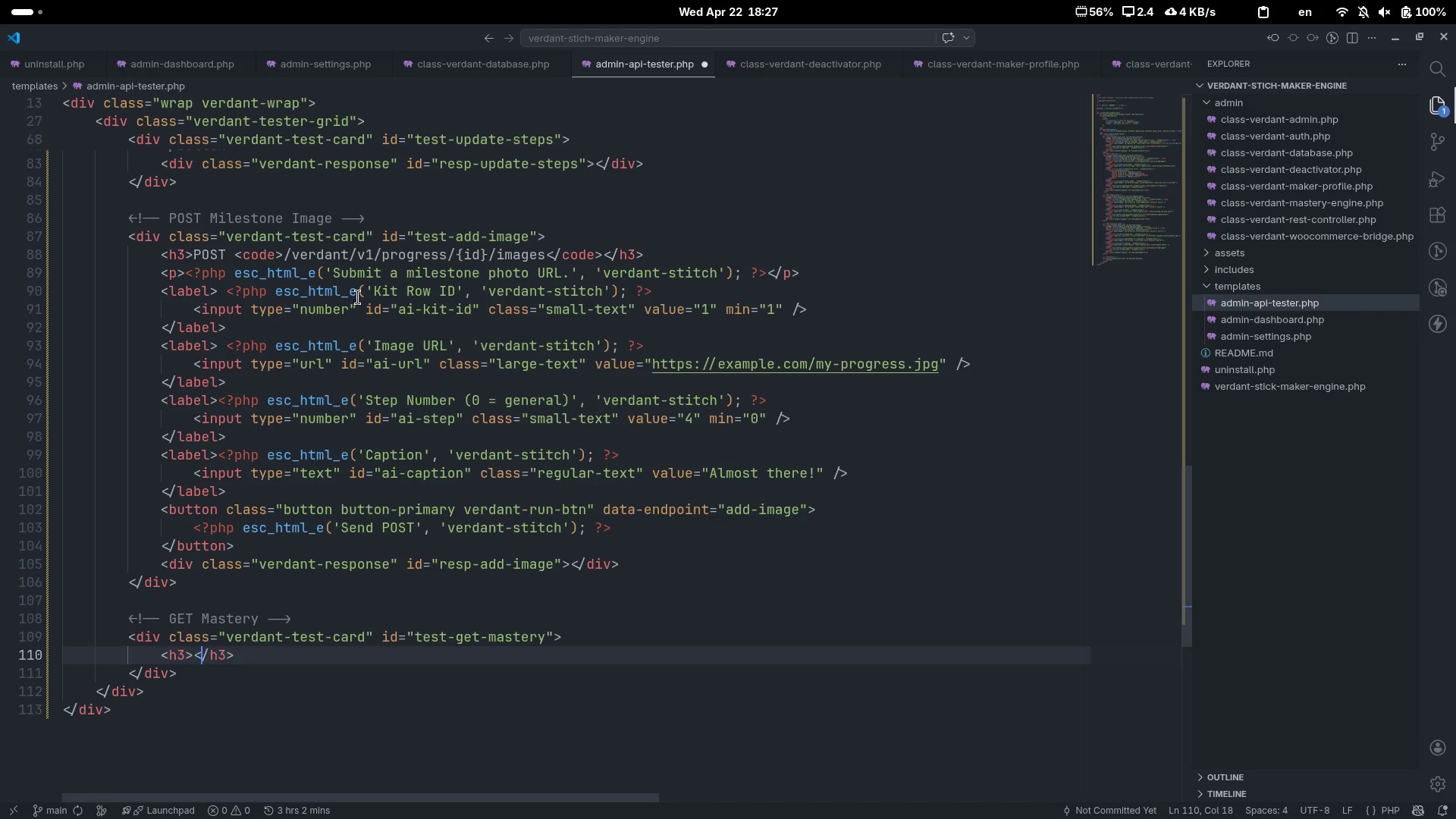 
key(ArrowLeft)
 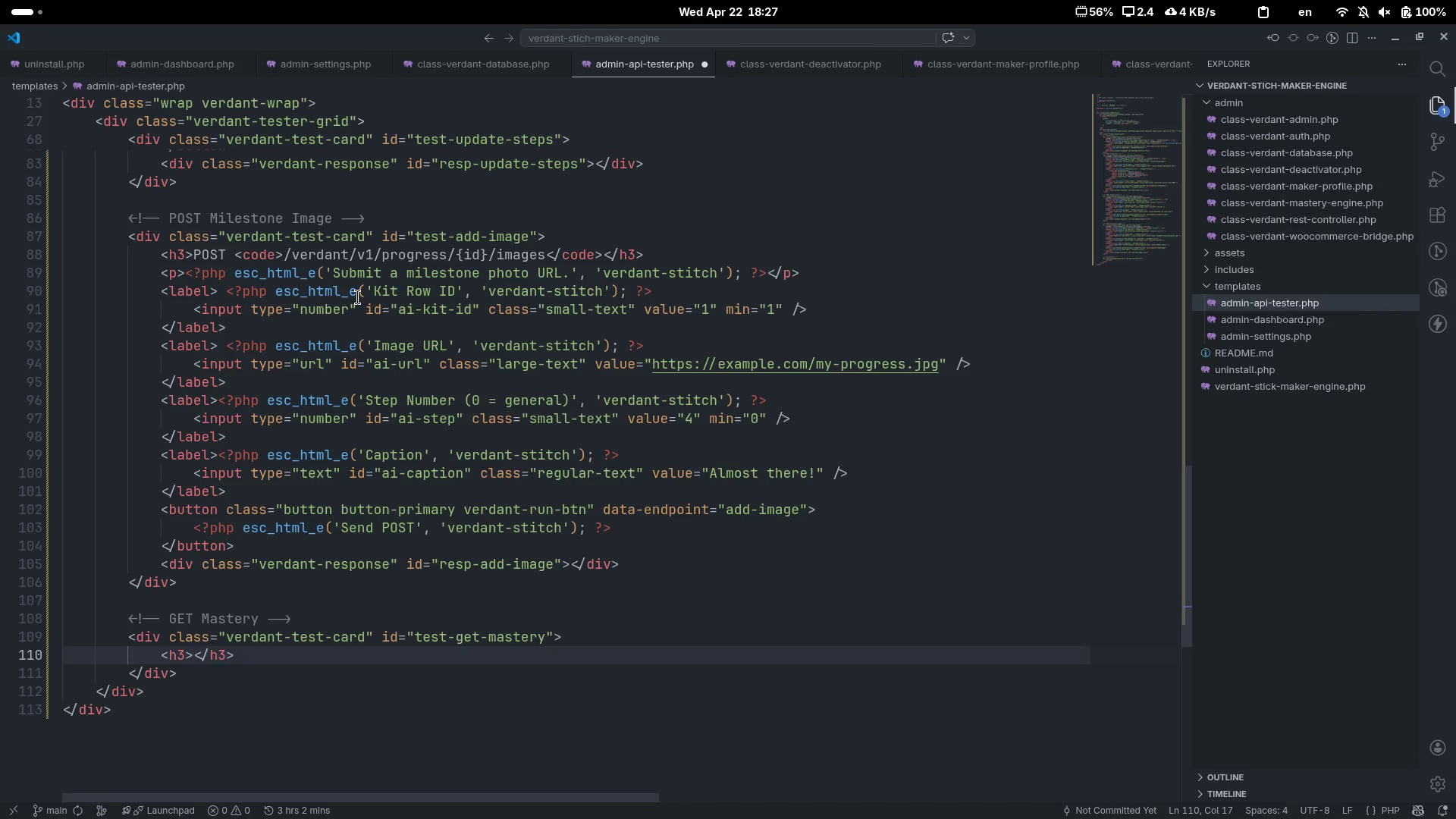 
type(GET <>)
 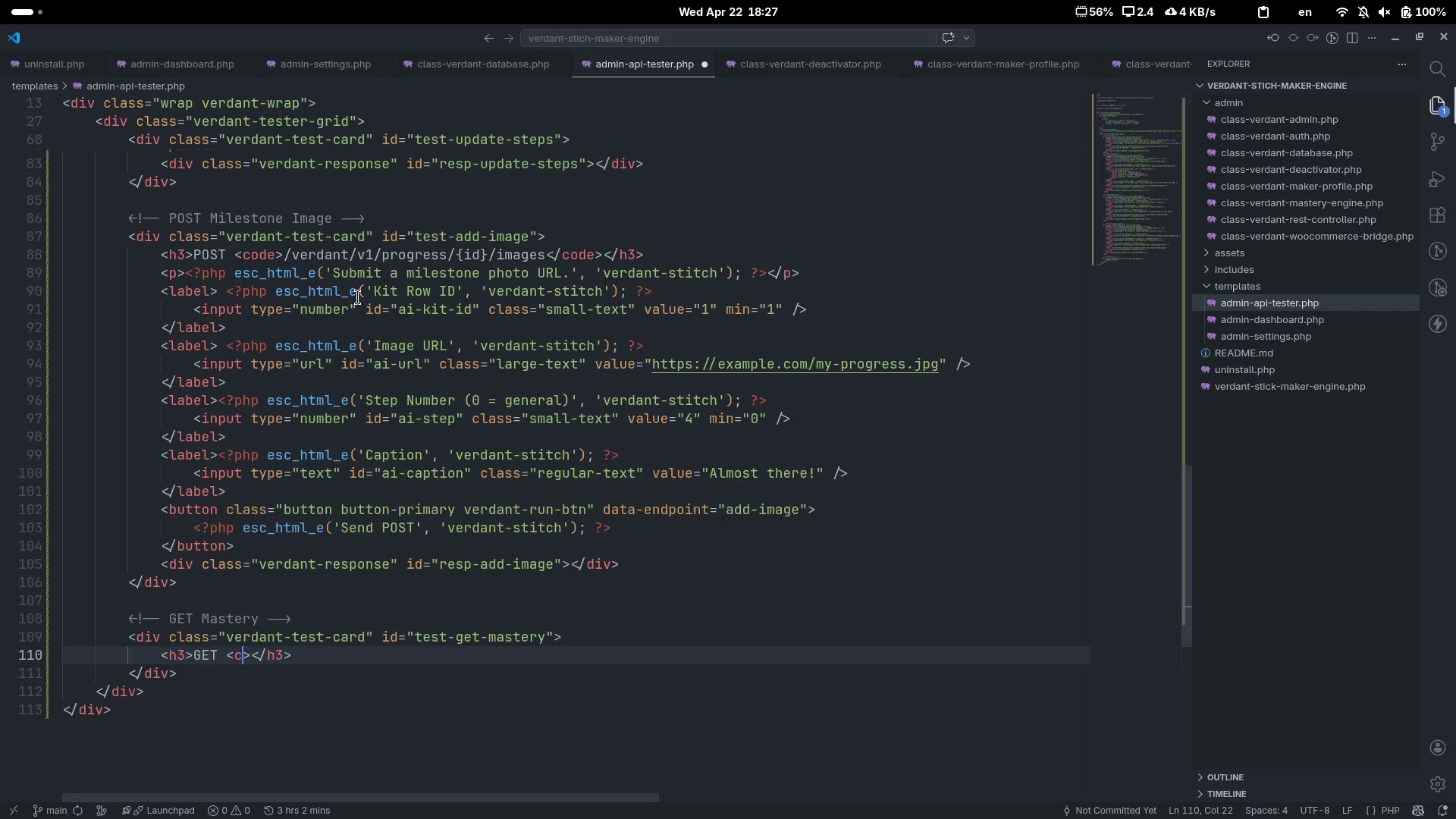 
 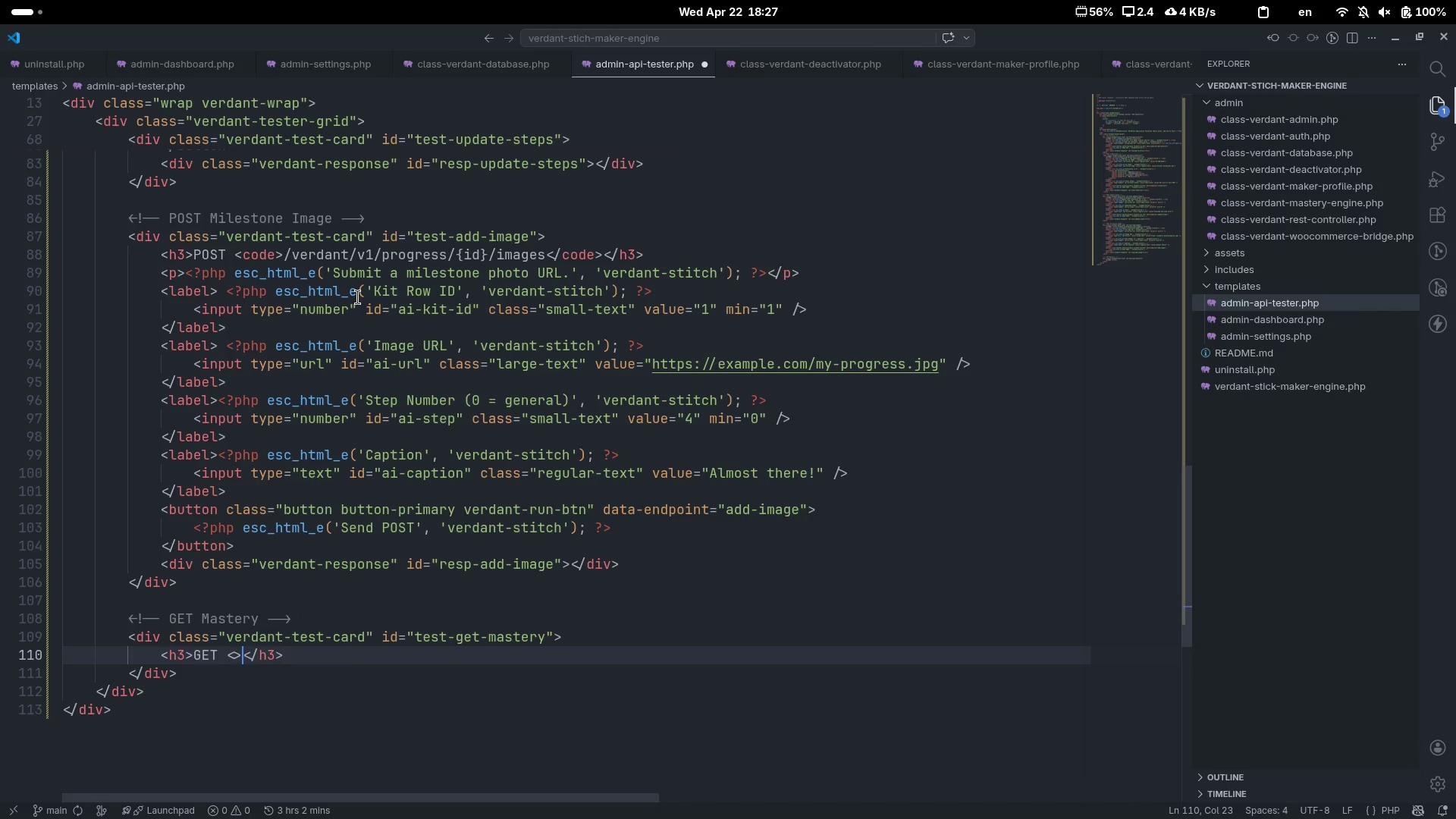 
key(ArrowLeft)
 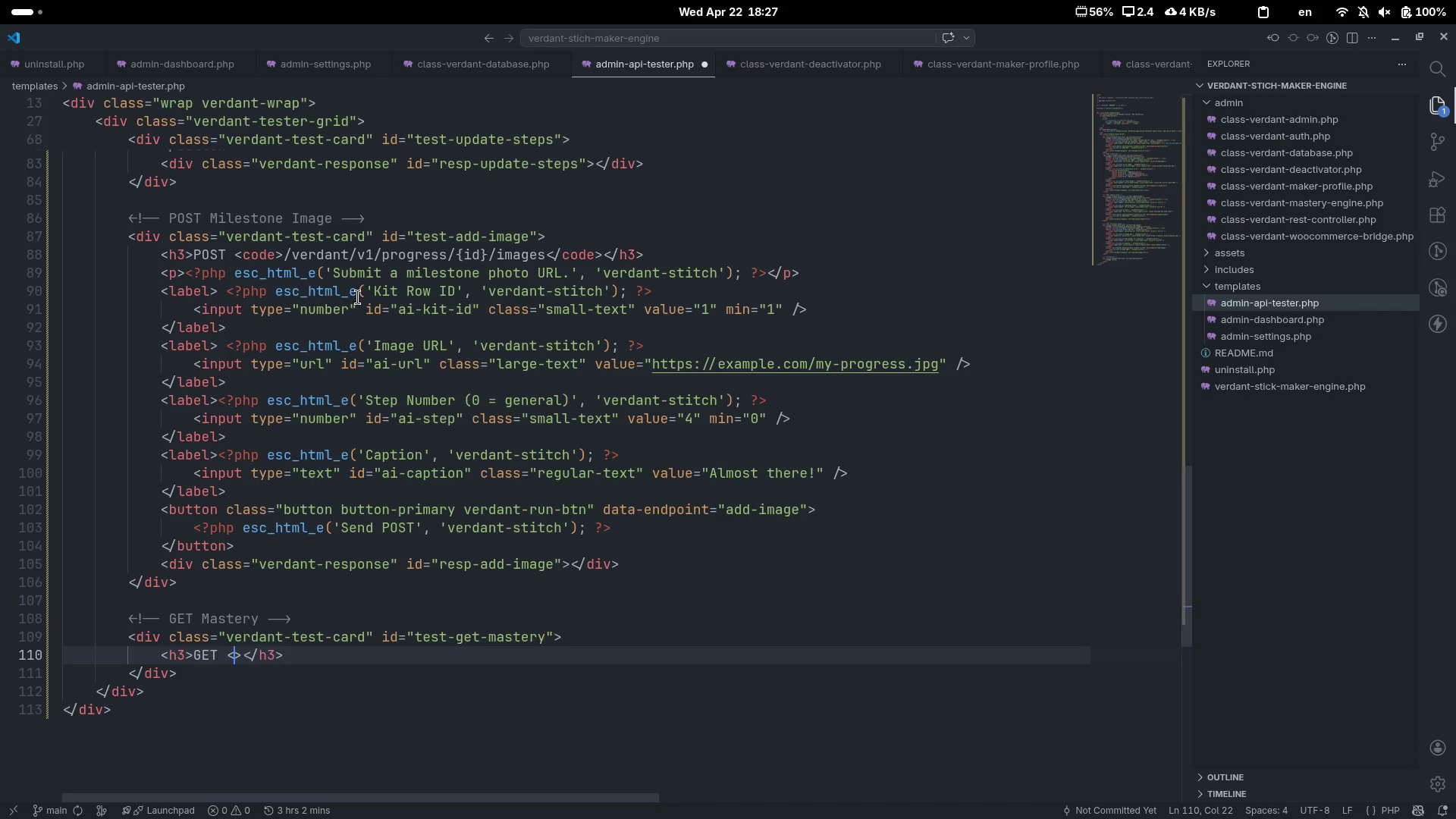 
type(cd)
key(Backspace)
type(ode)
 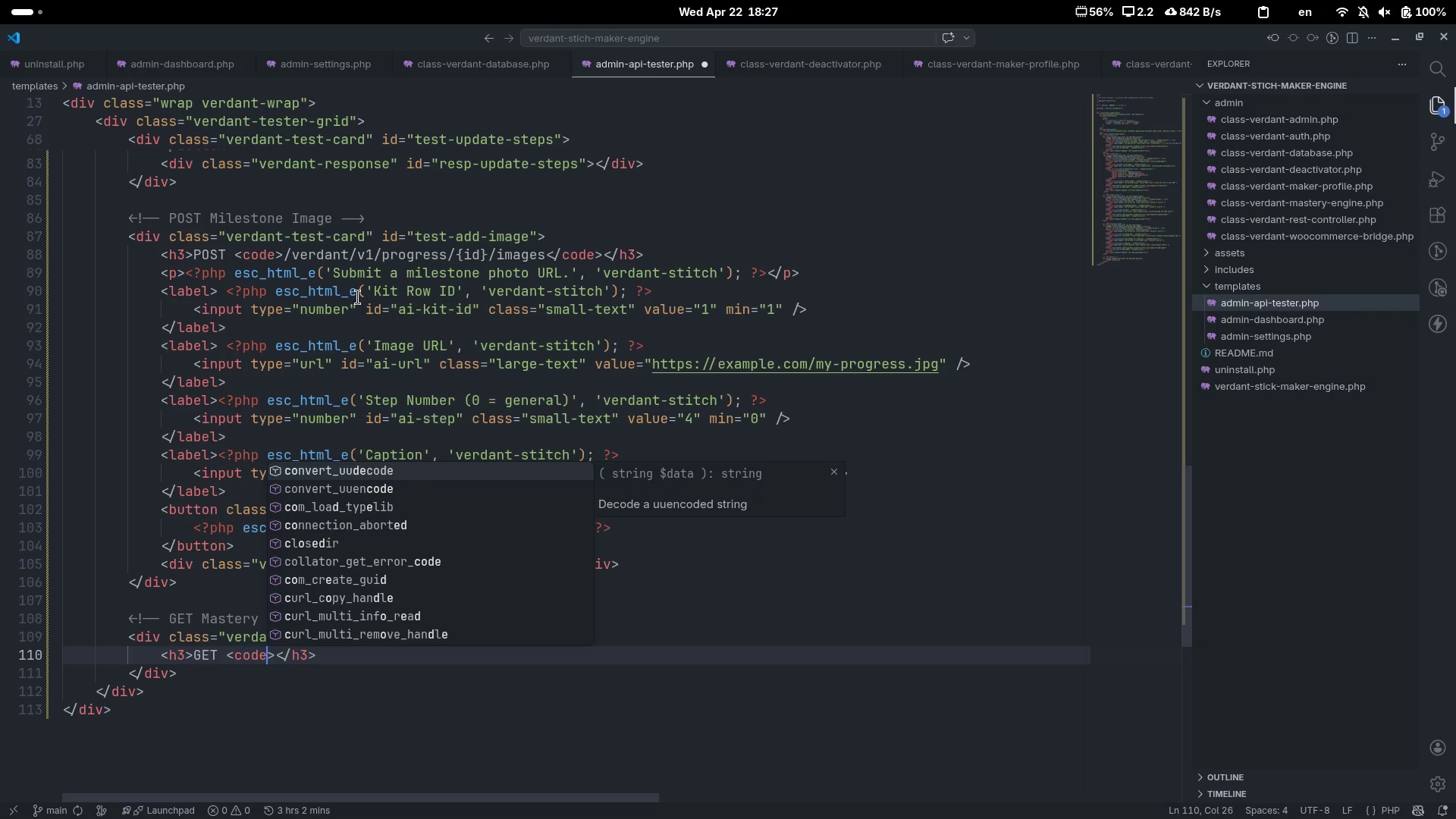 
key(ArrowRight)
 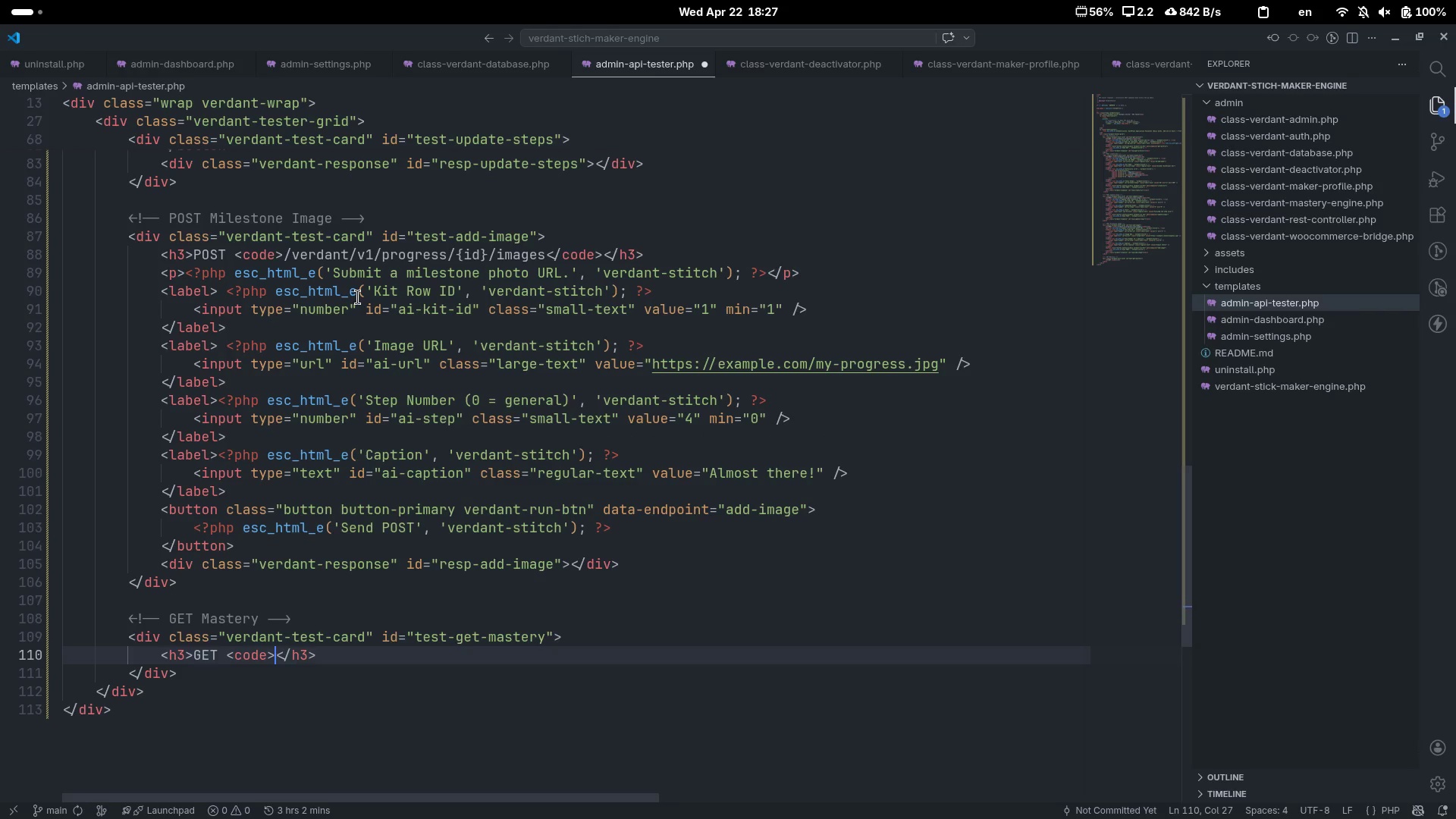 
key(Shift+Comma)
 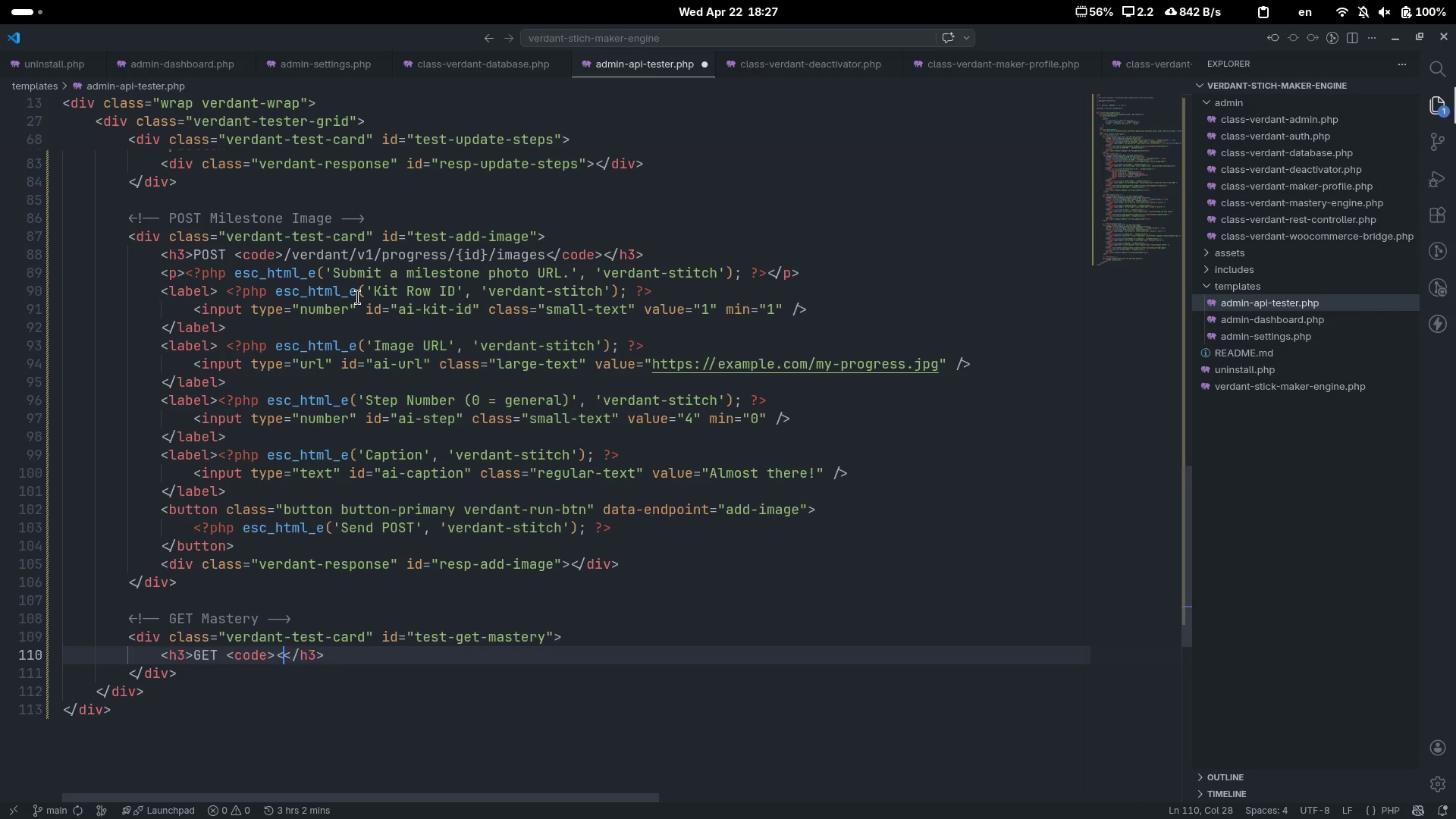 
key(Shift+Period)
 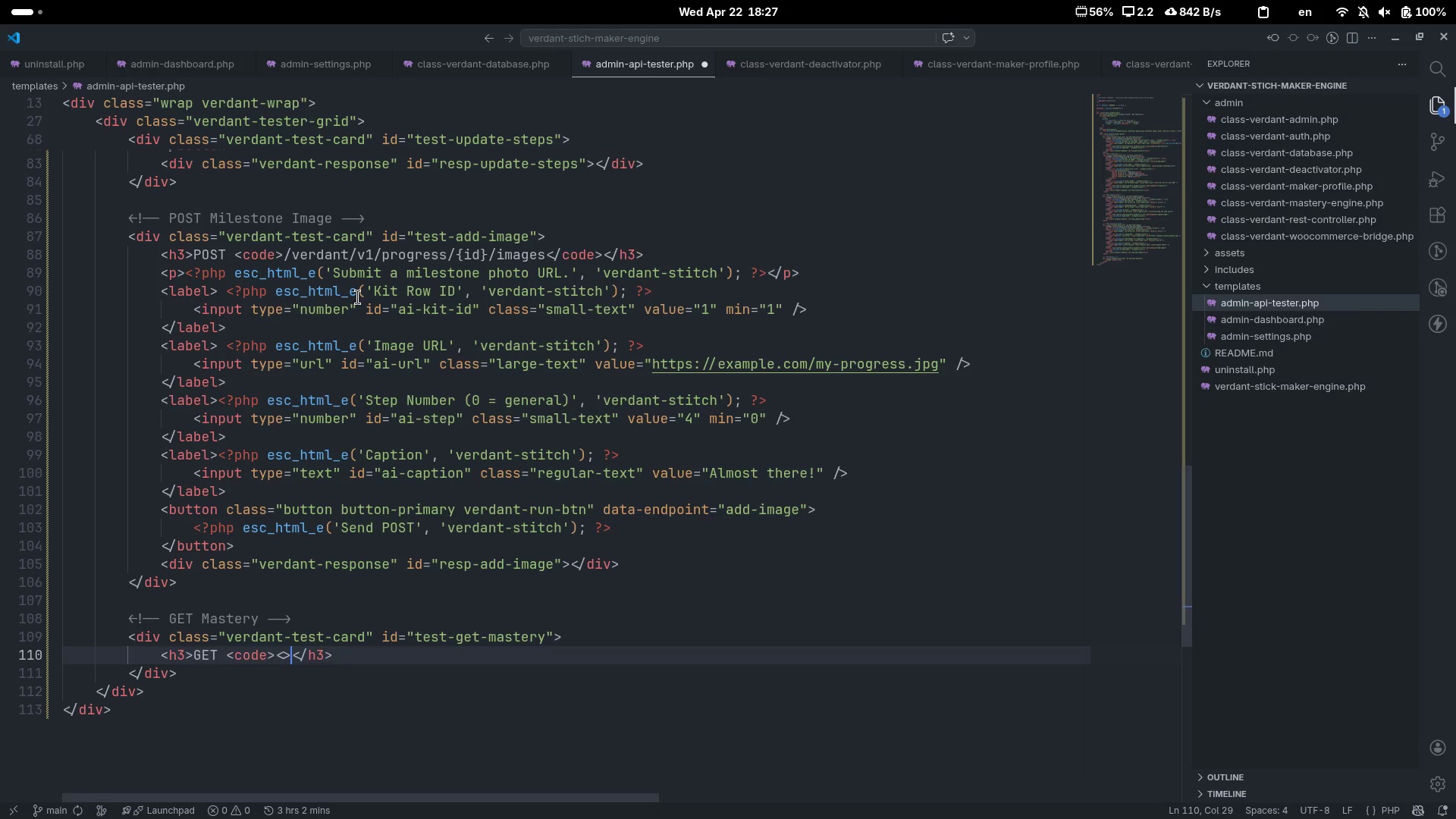 
key(ArrowLeft)
 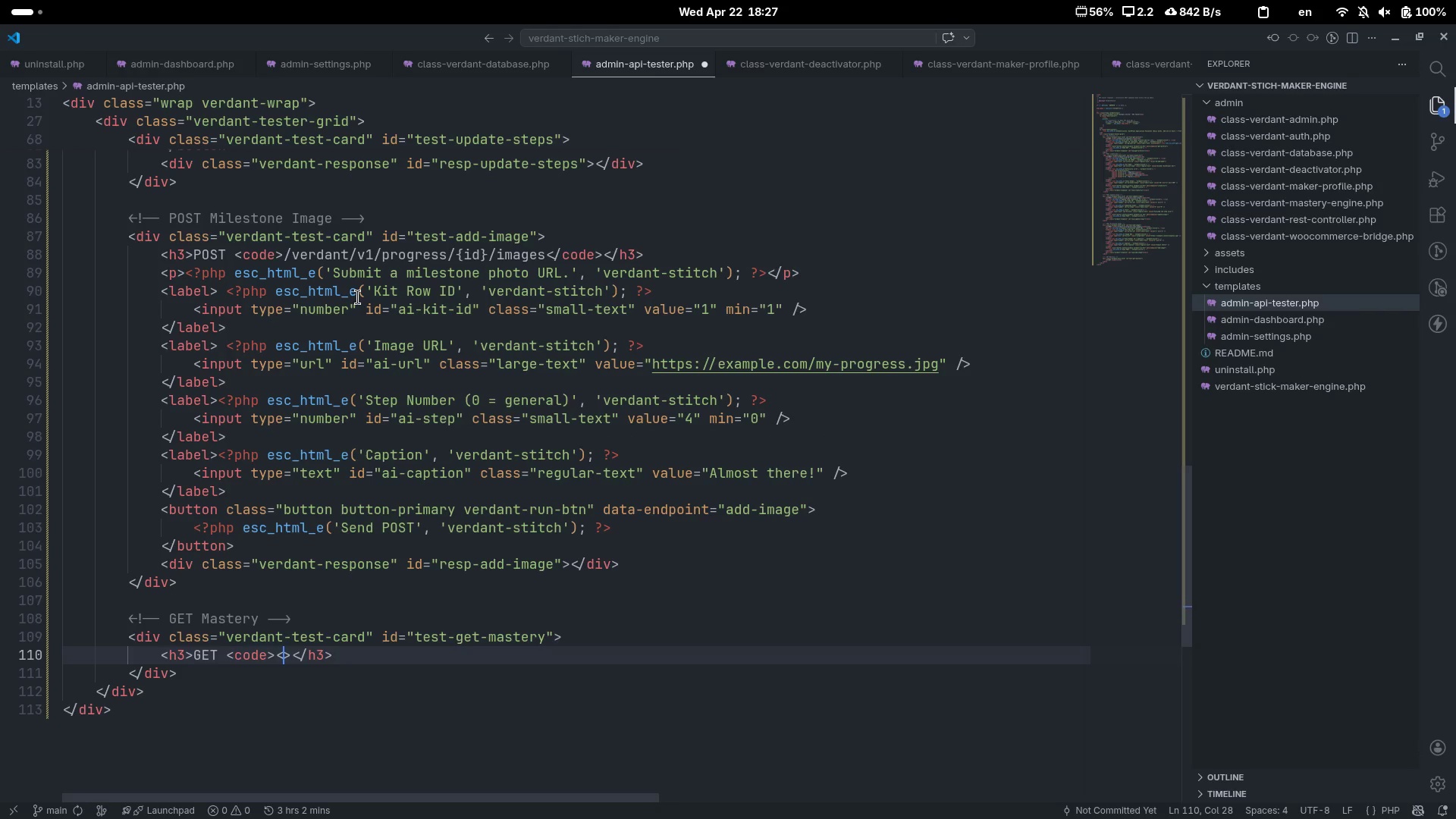 
type(/code)
 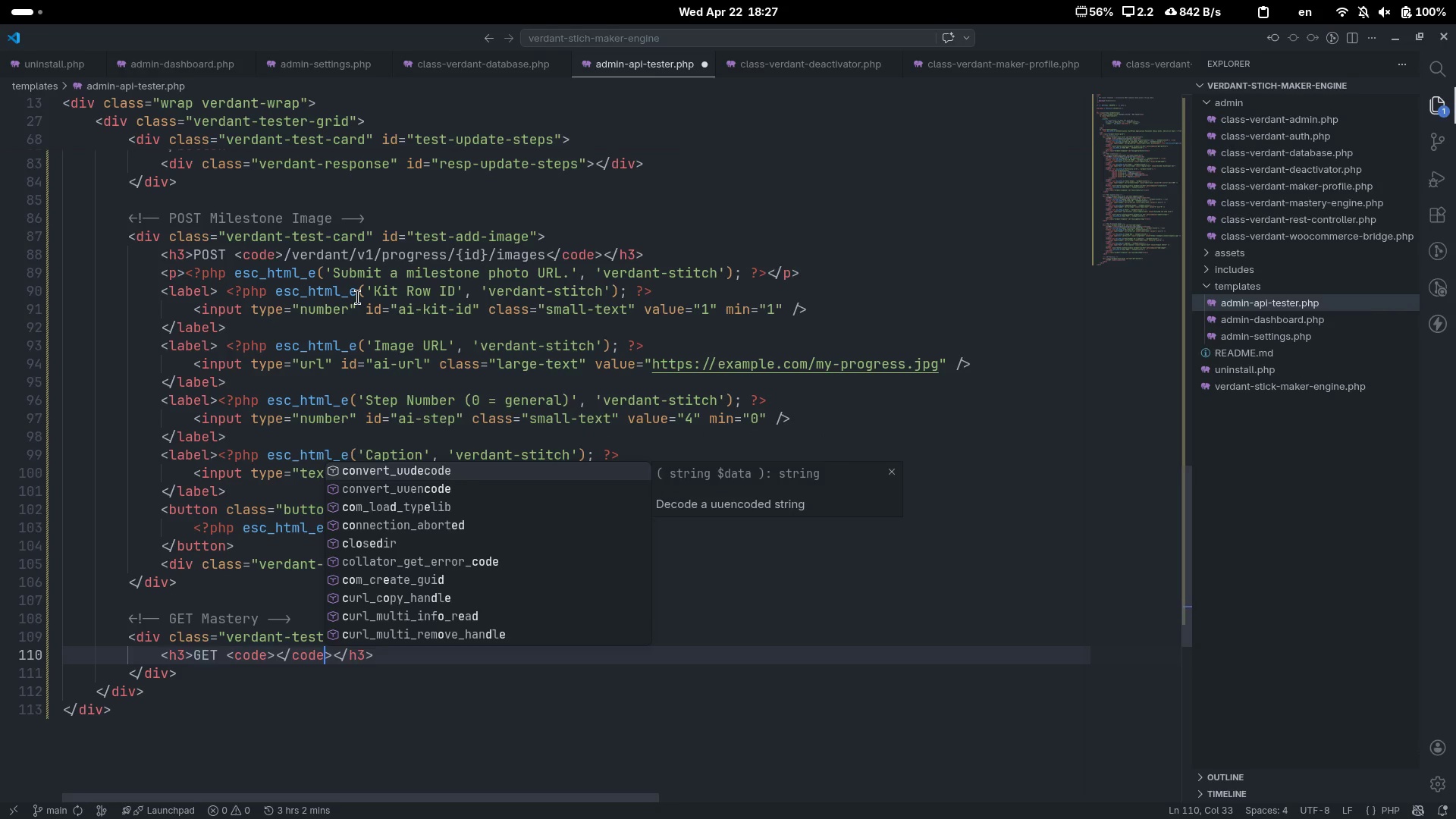 
key(ArrowLeft)
 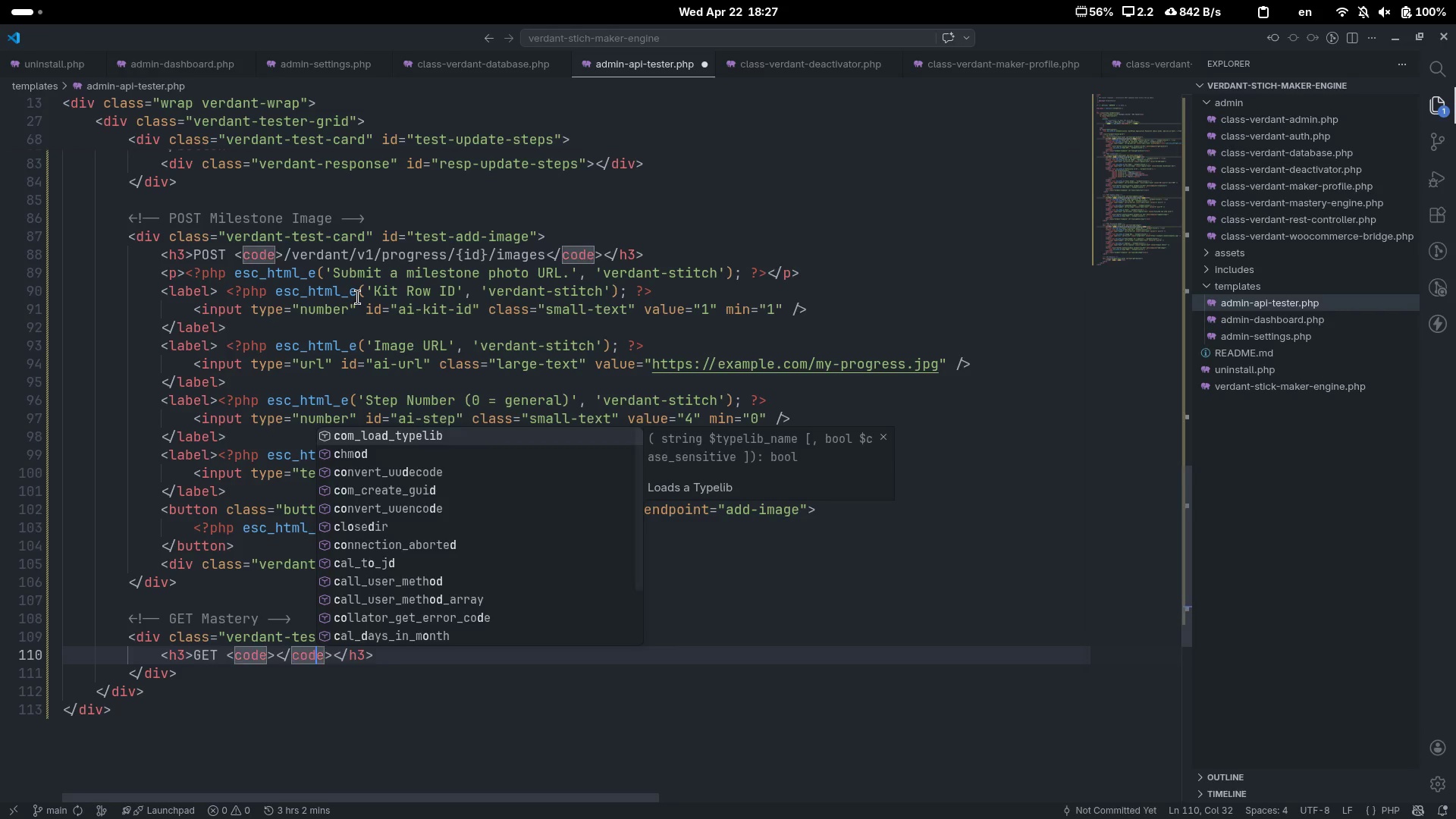 
key(ArrowLeft)
 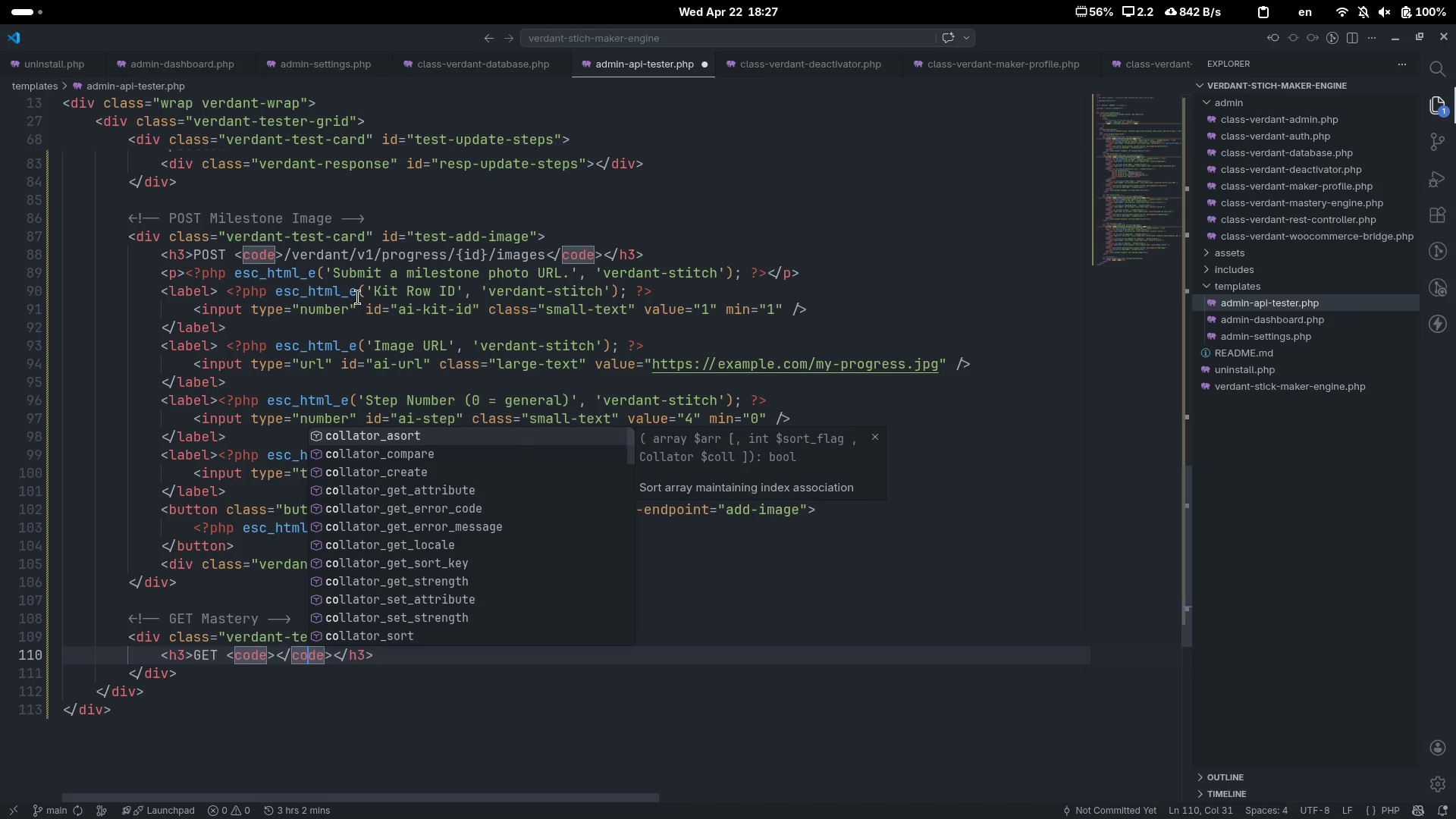 
key(ArrowLeft)
 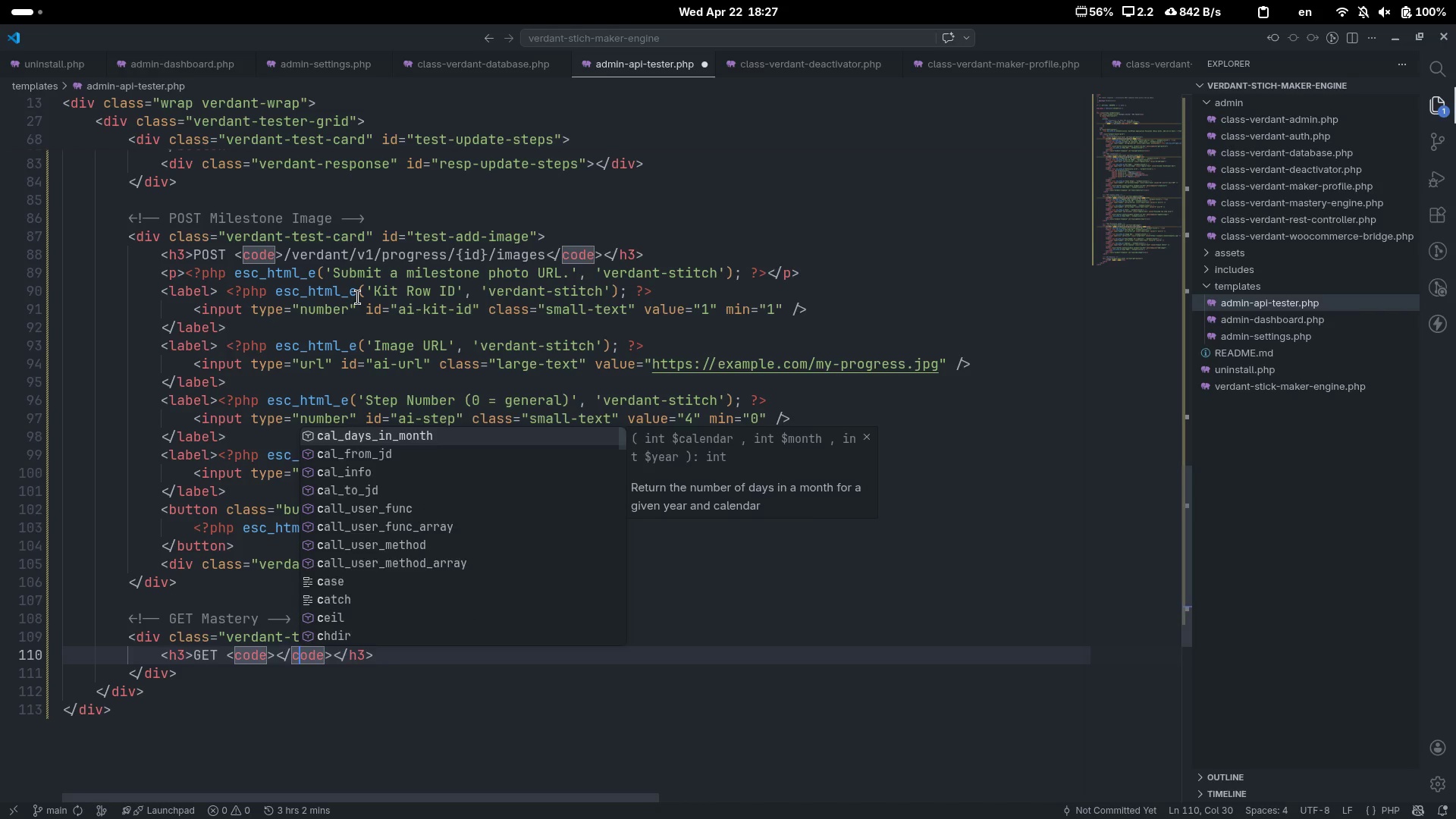 
key(ArrowLeft)
 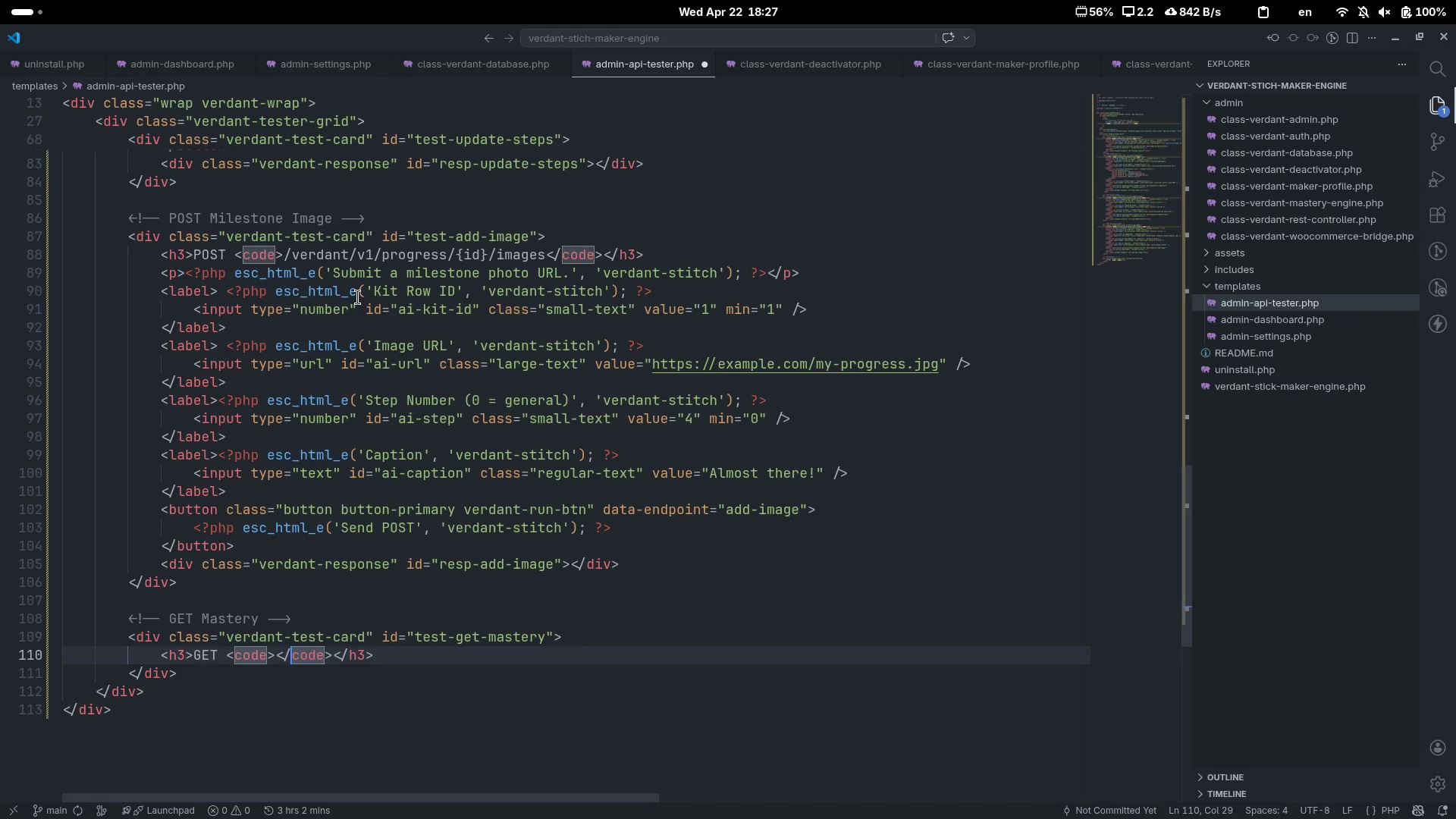 
key(ArrowLeft)
 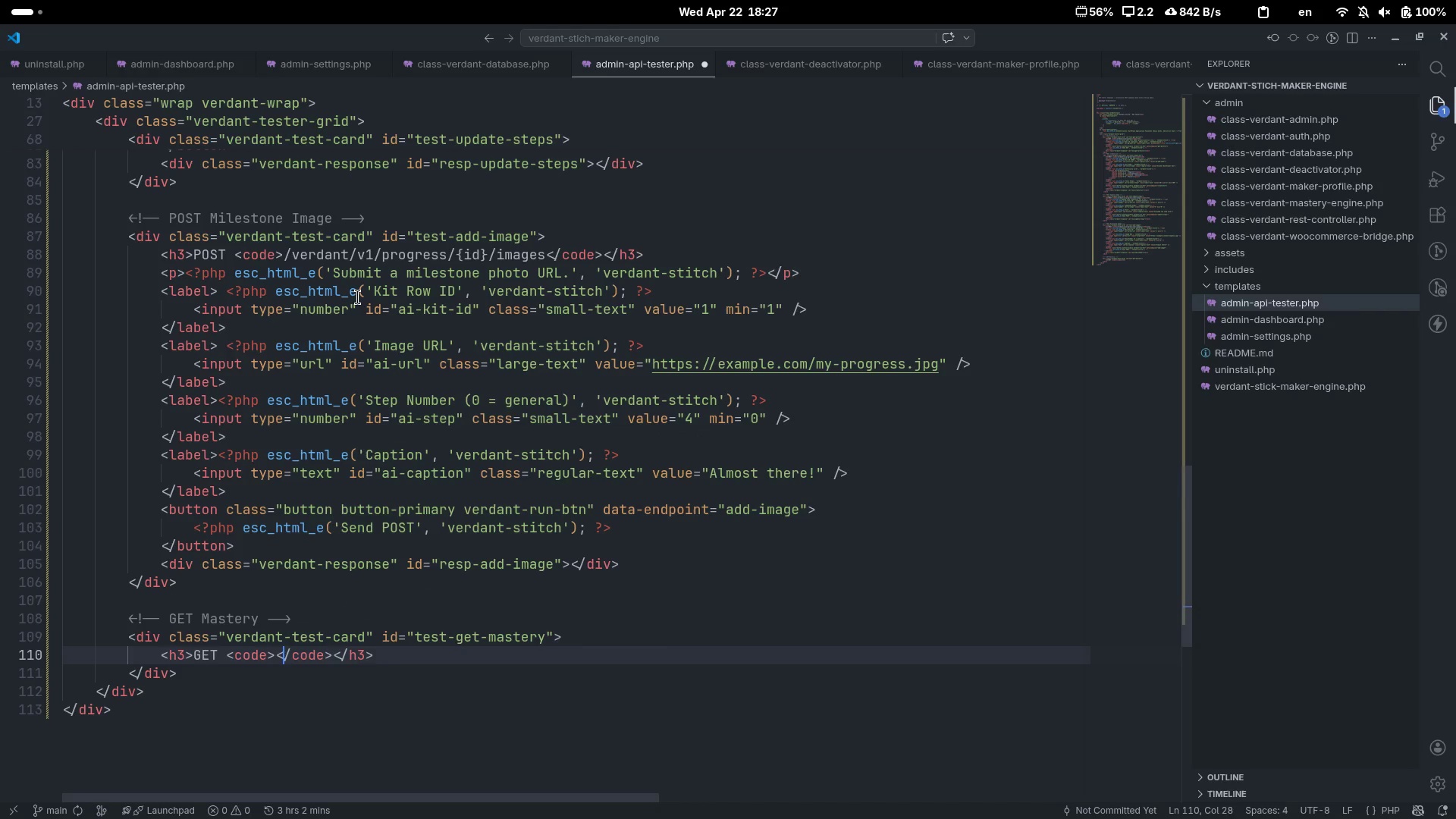 
key(ArrowLeft)
 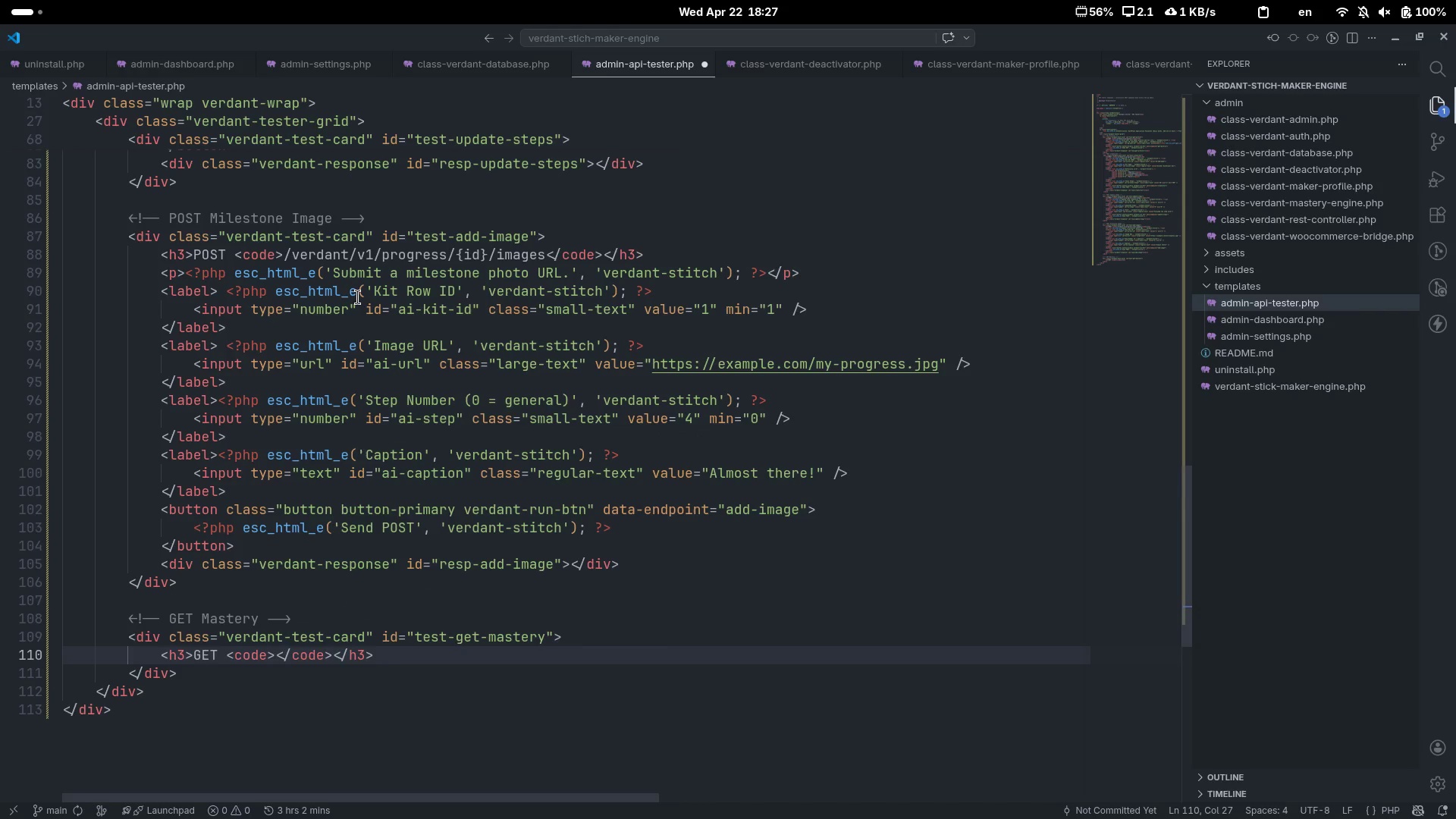 
type(/verdant/v1/mastery[End])
 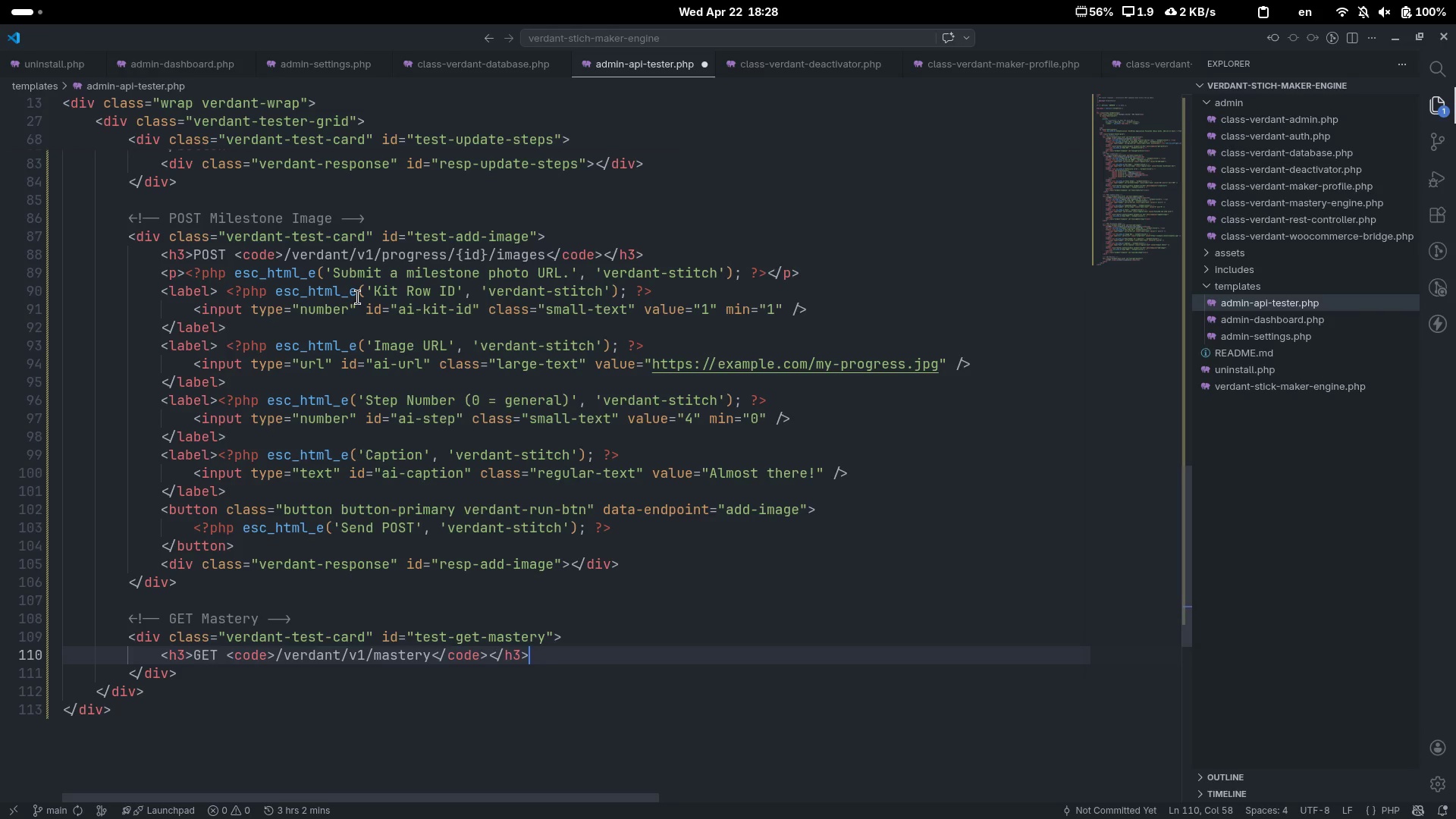 
key(Enter)
 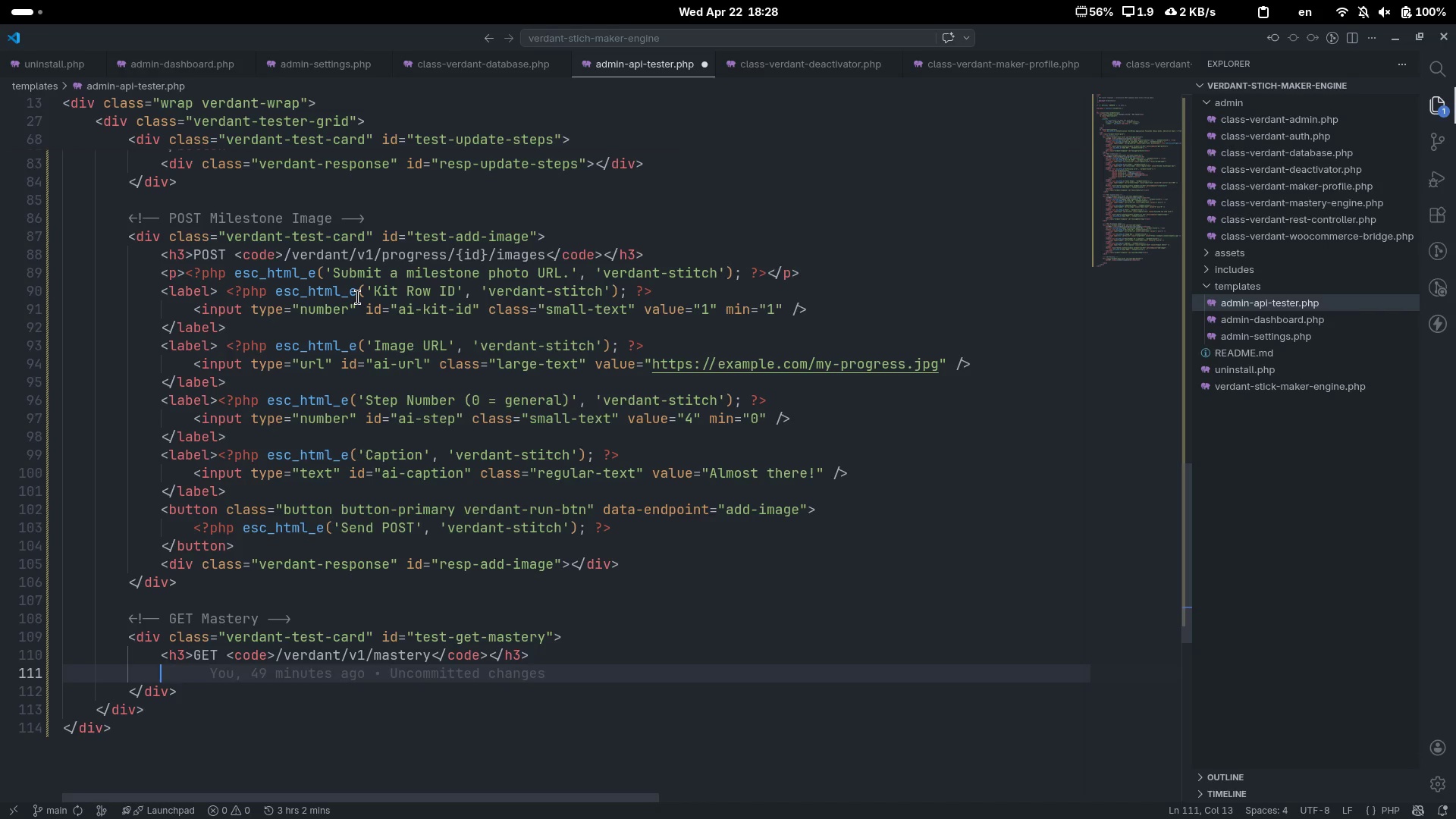 
key(Shift+Comma)
 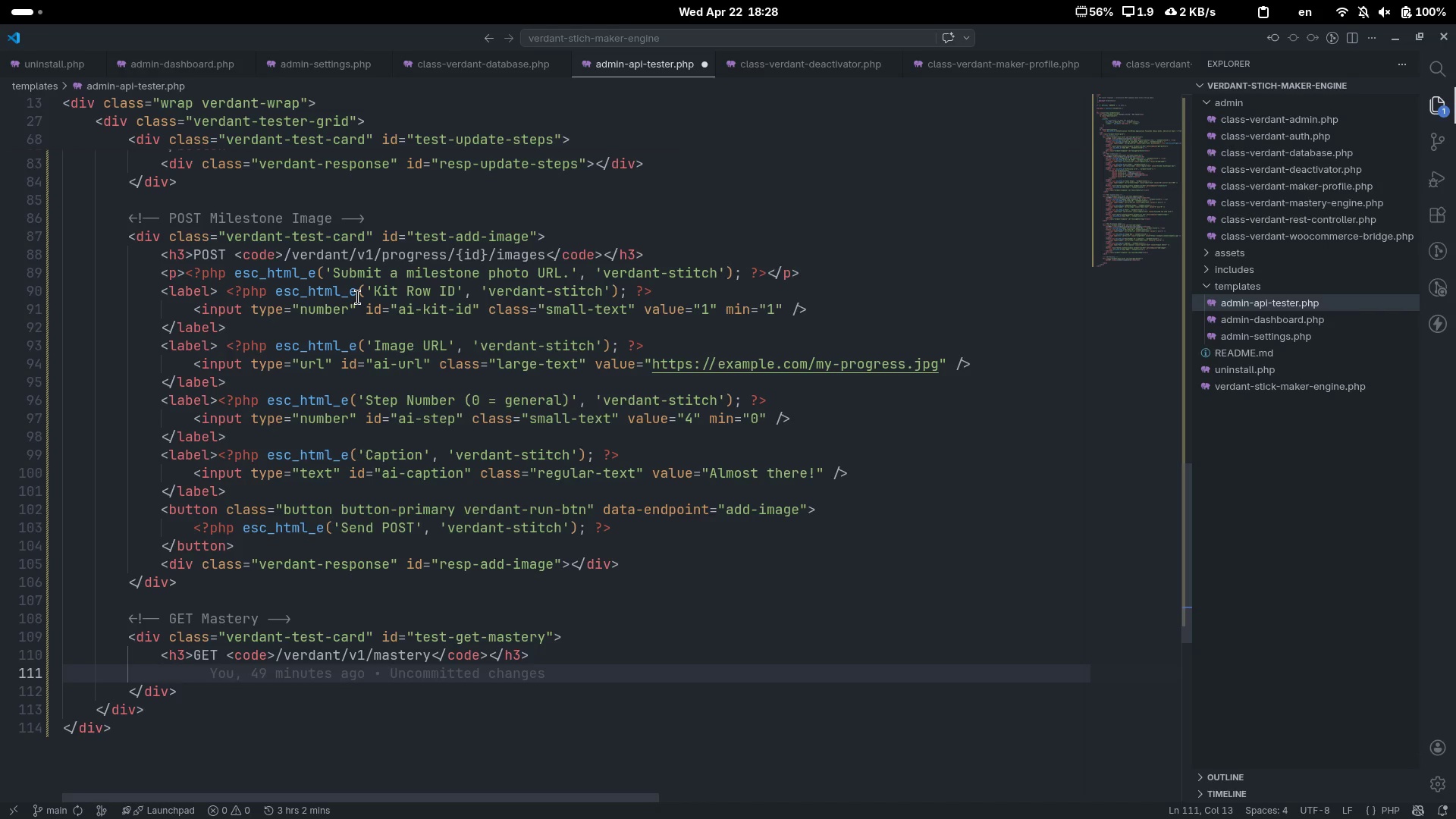 
key(Shift+P)
 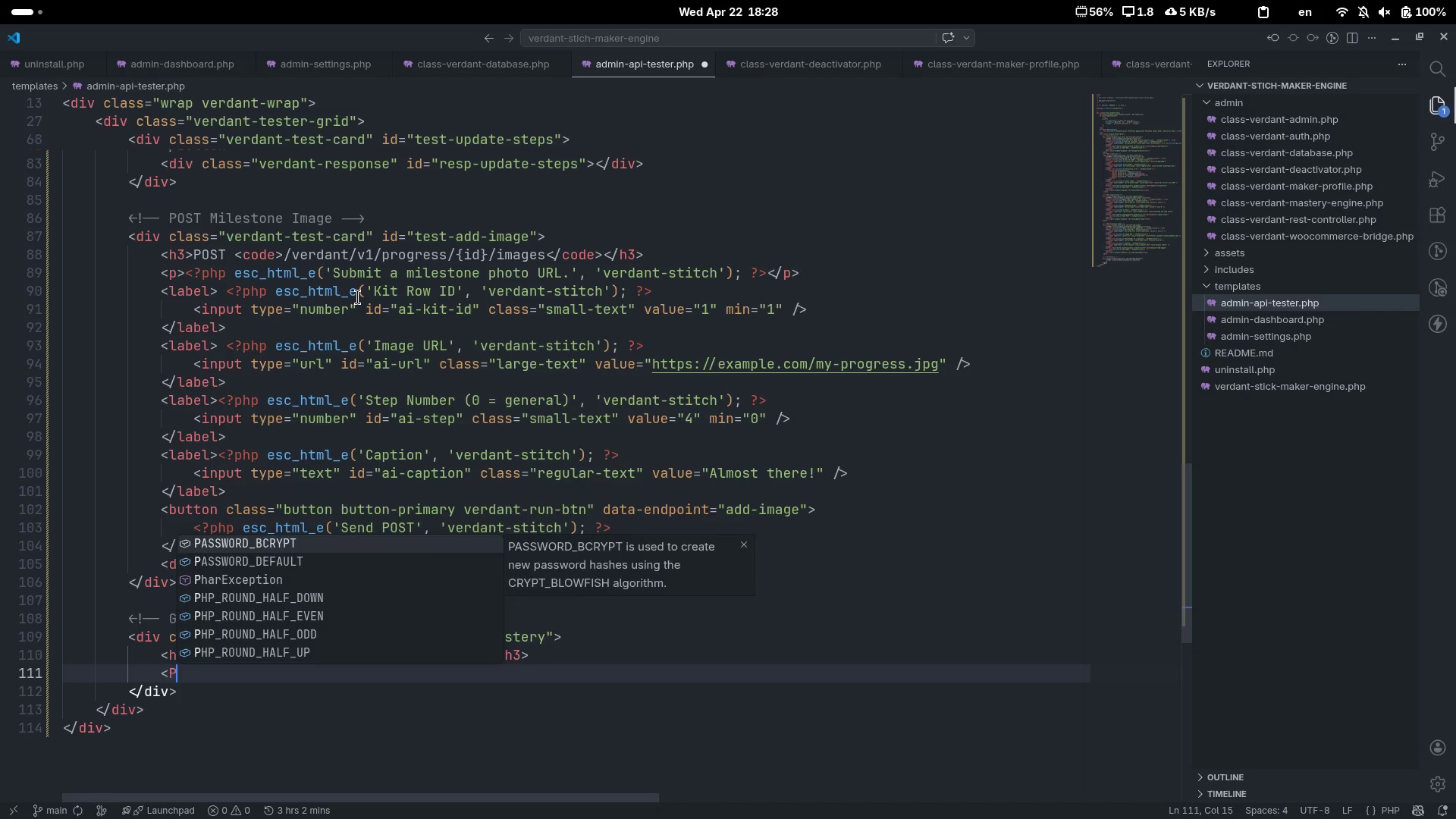 
key(Backspace)
 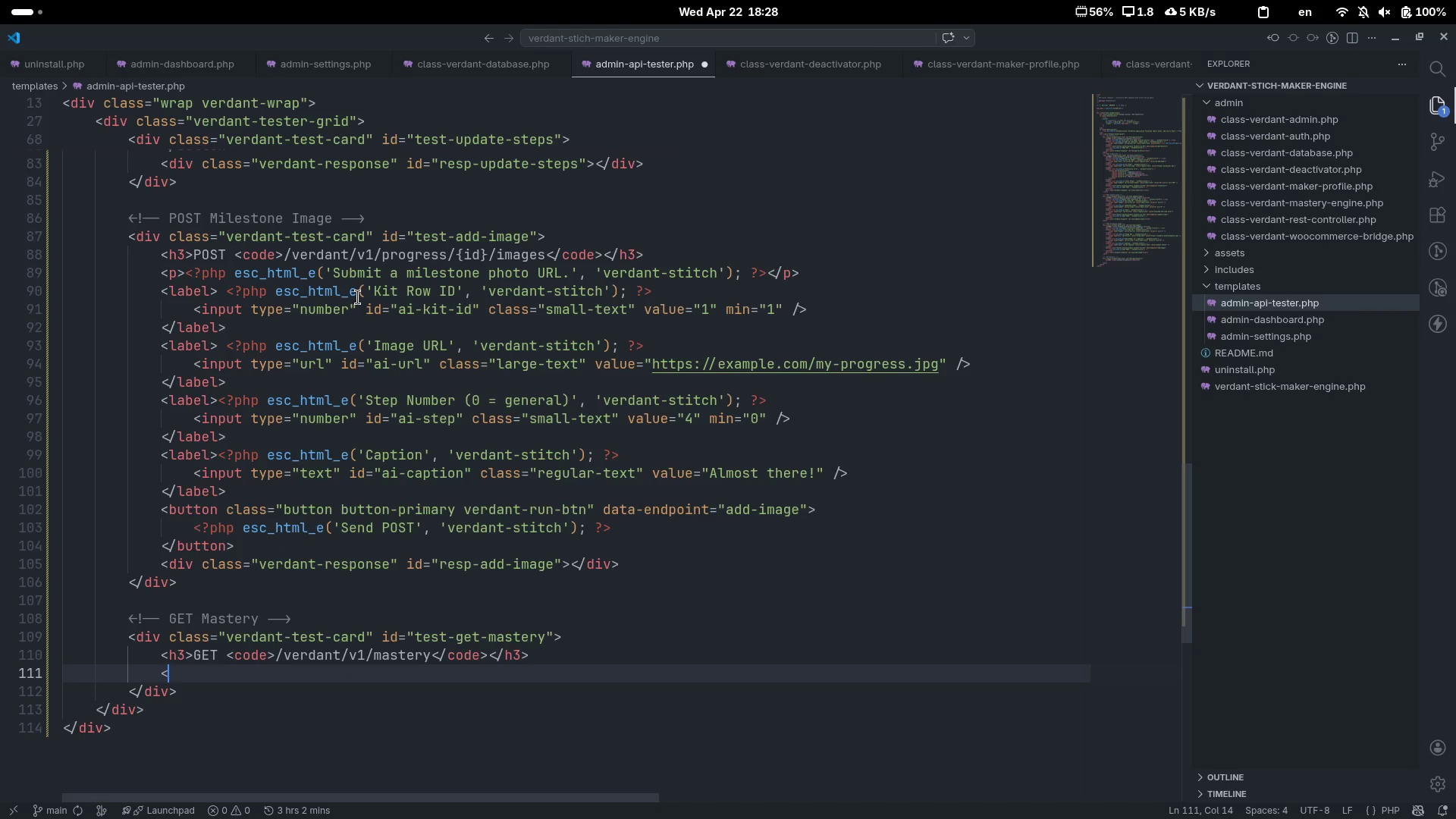 
key(P)
 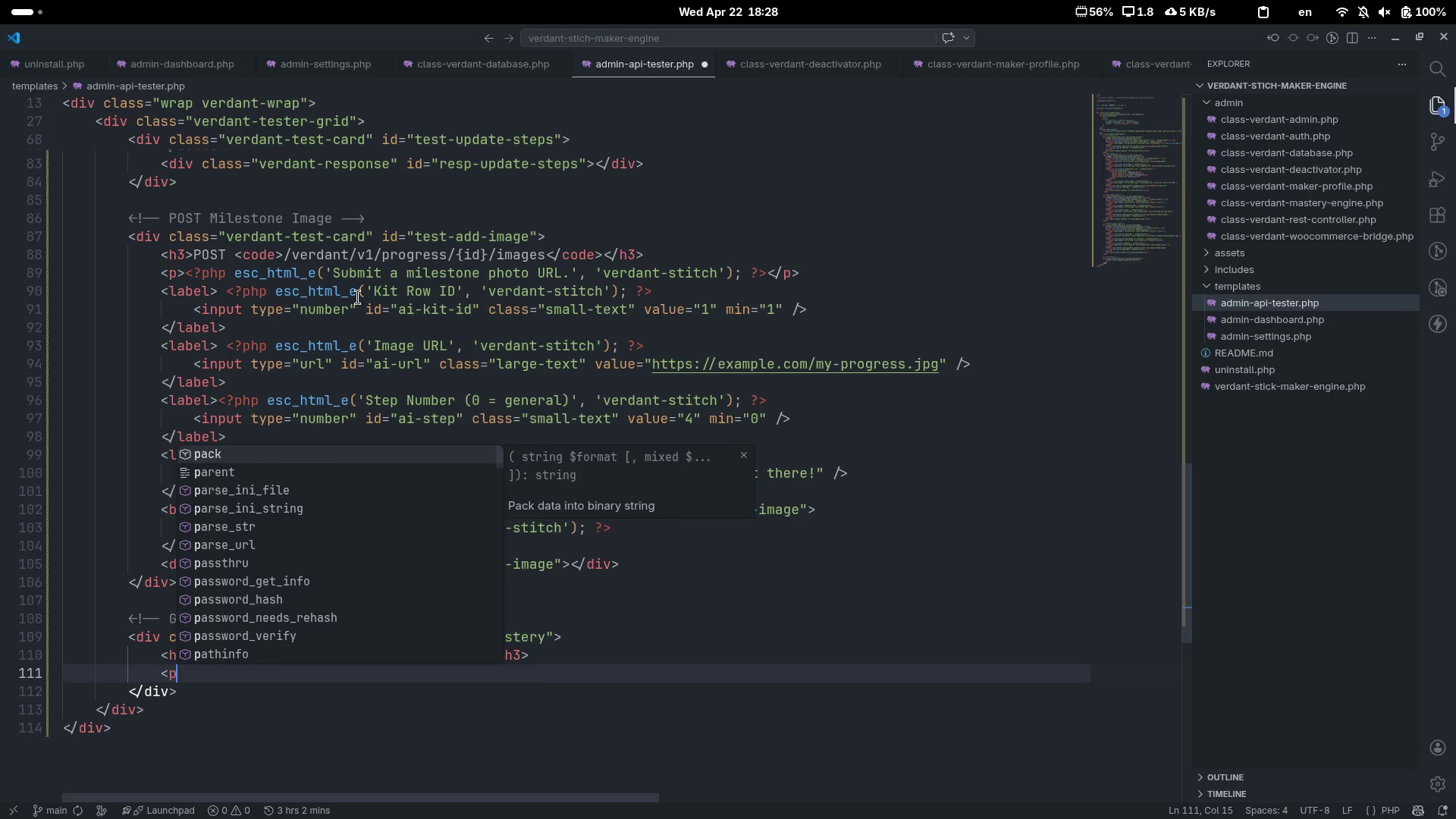 
key(Shift+Period)
 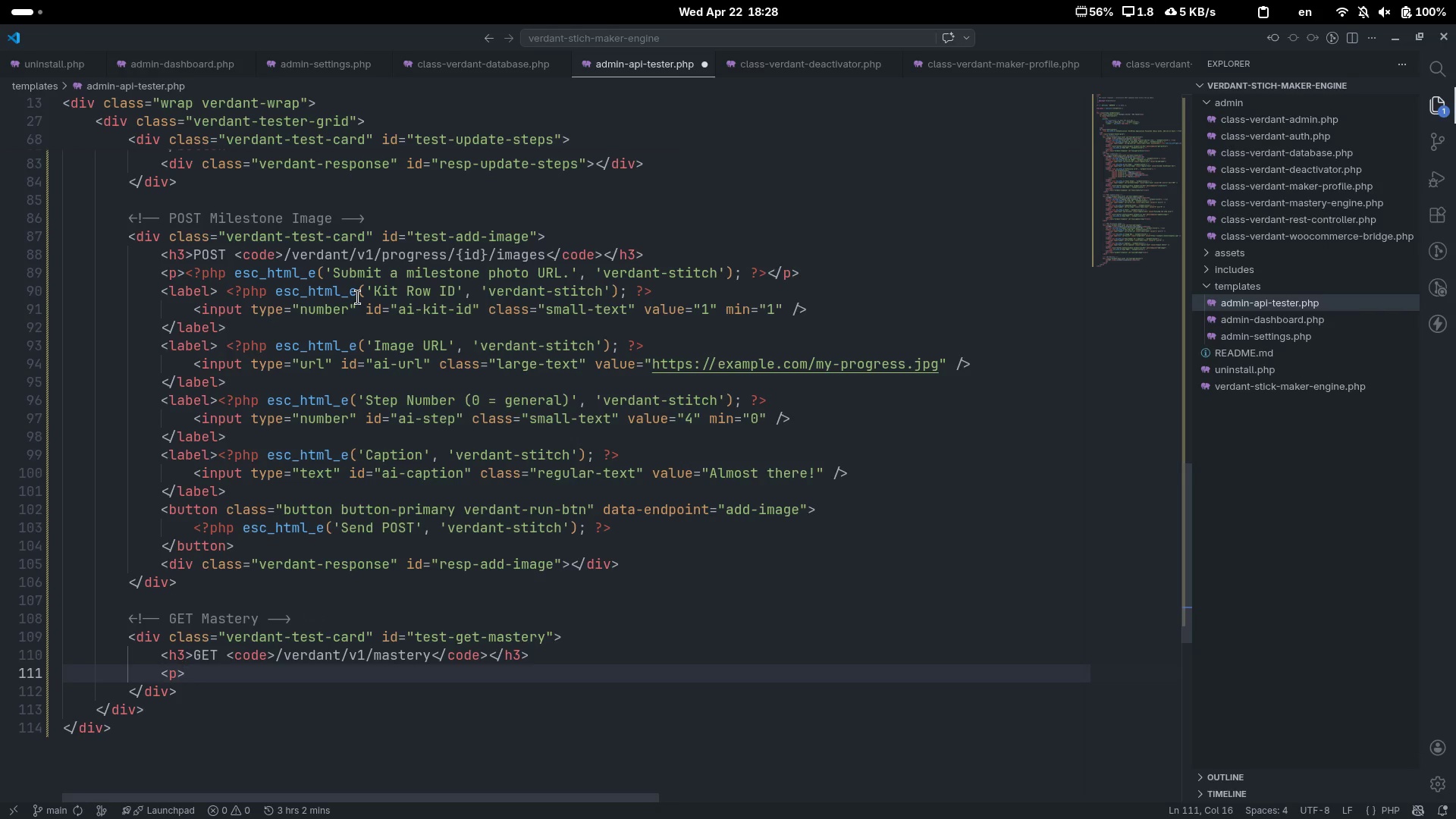 
key(Shift+Comma)
 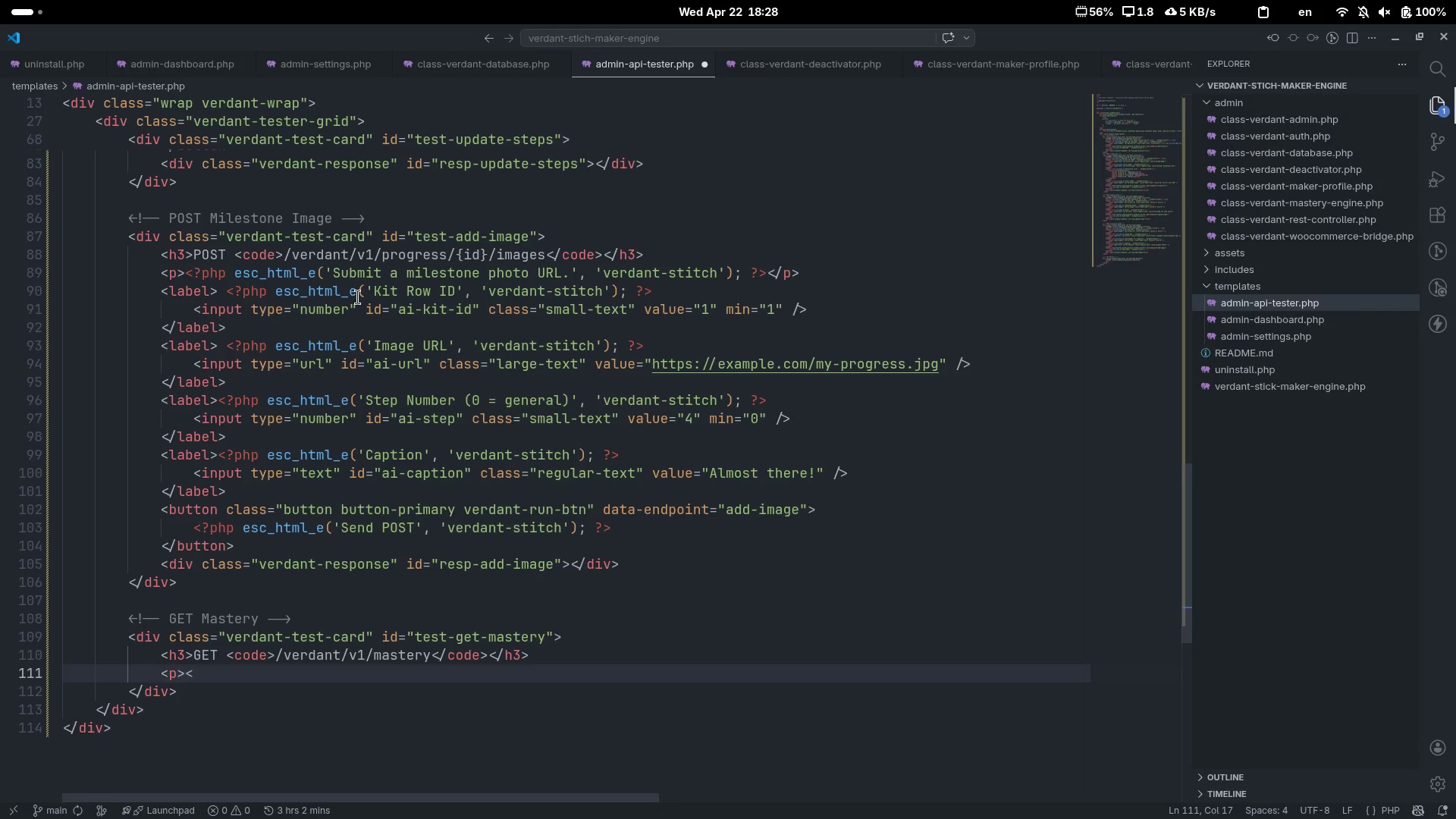 
key(Slash)
 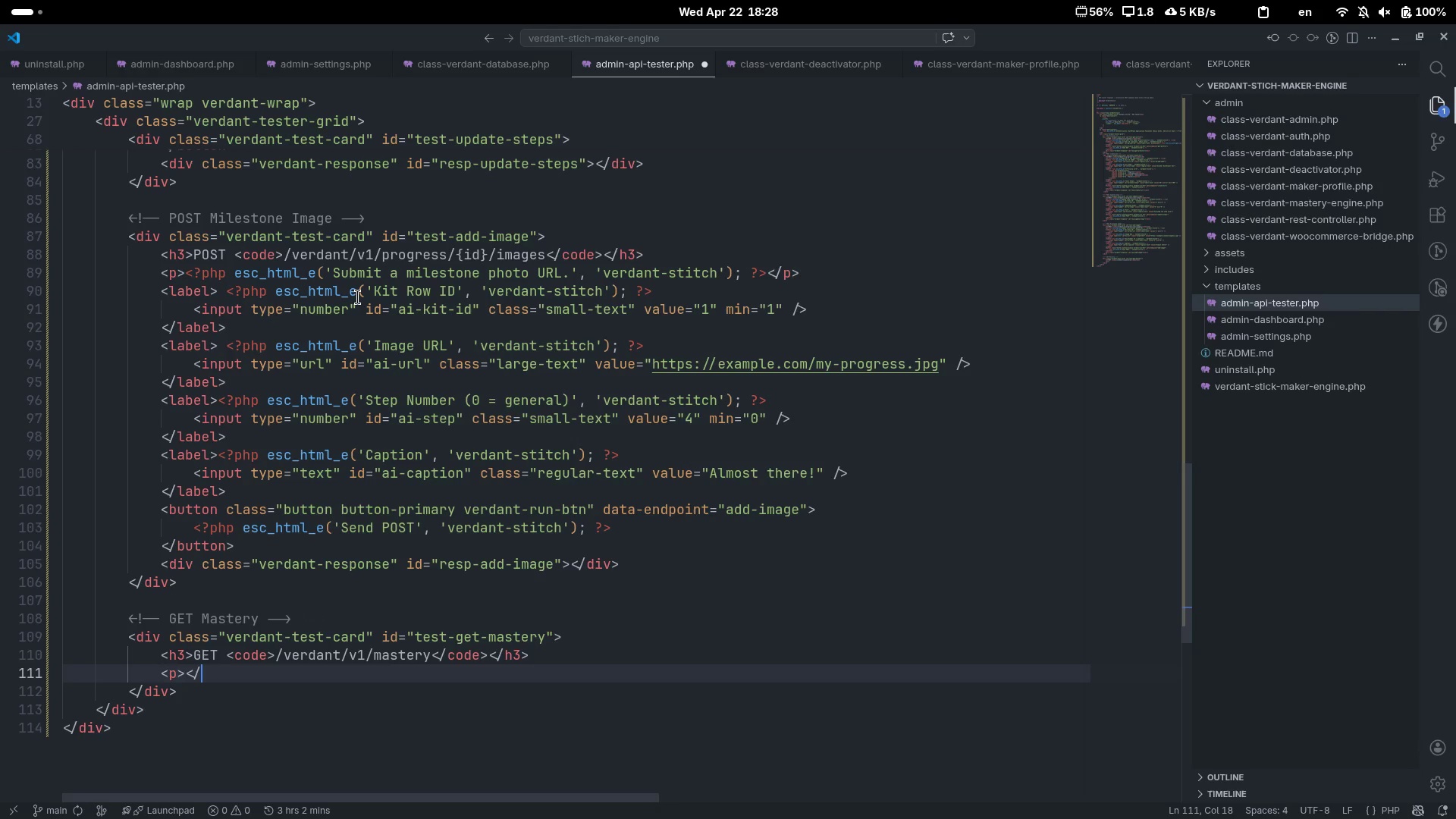 
key(Shift+ShiftLeft)
 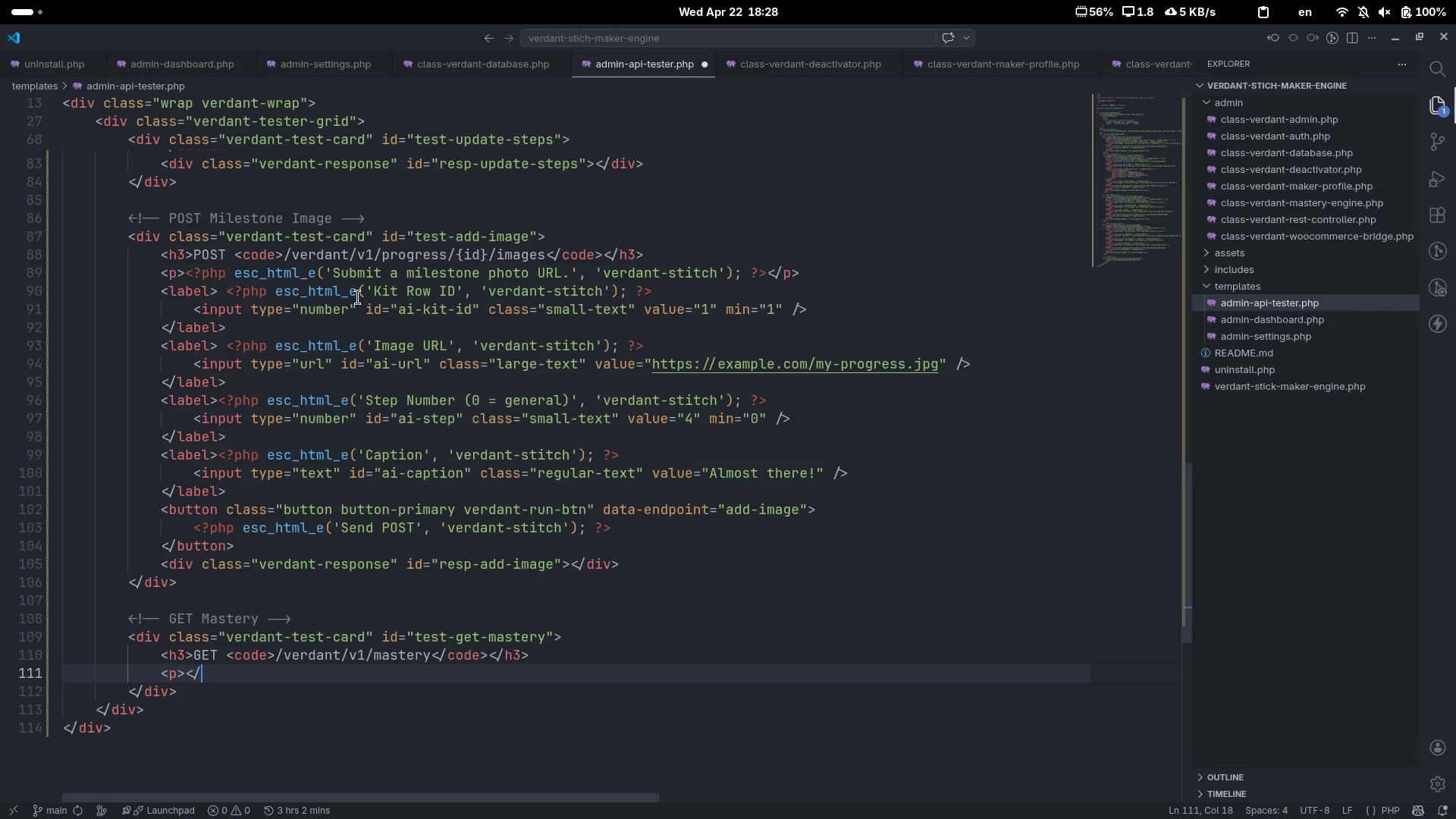 
key(P)
 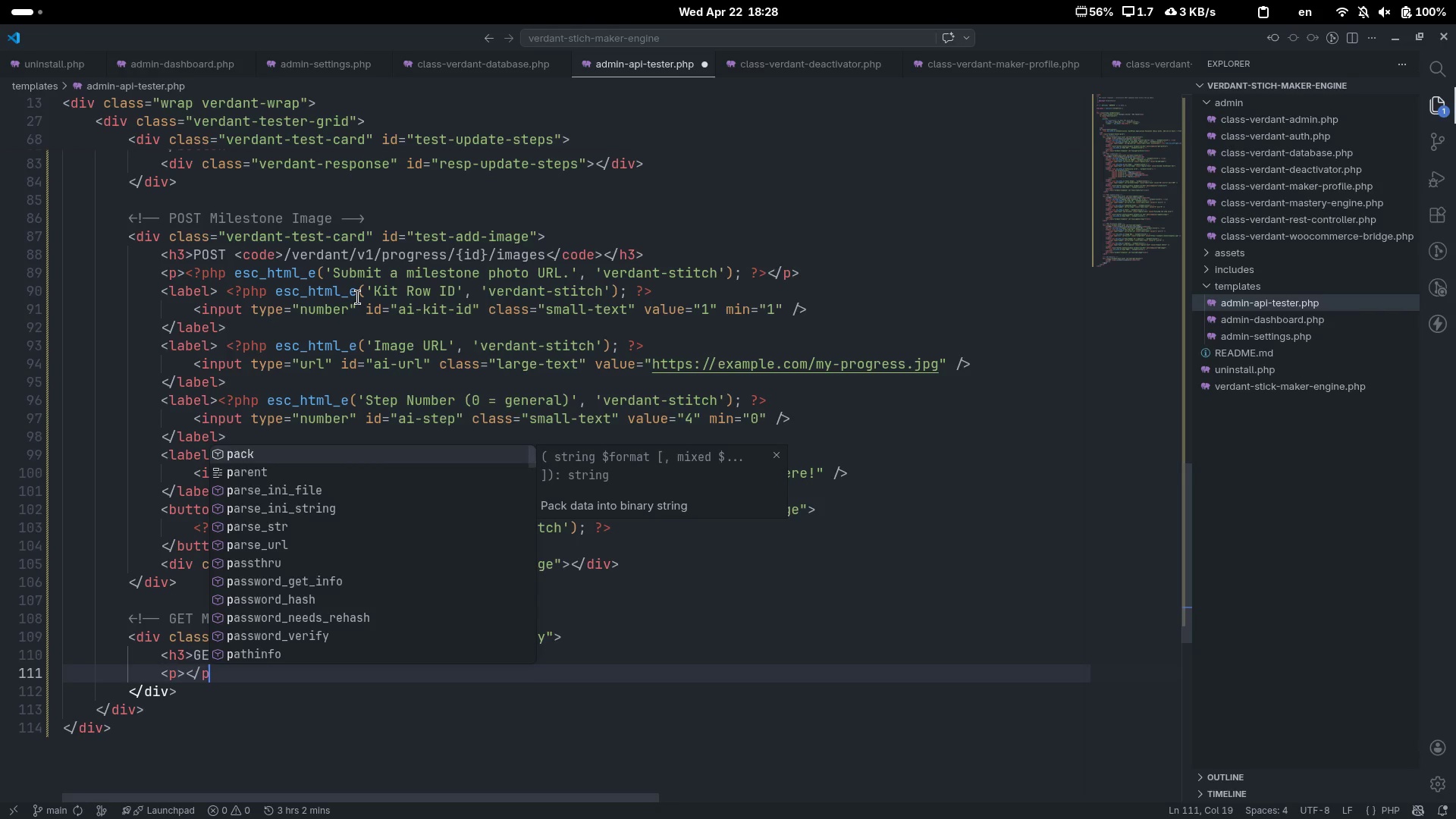 
key(Shift+Period)
 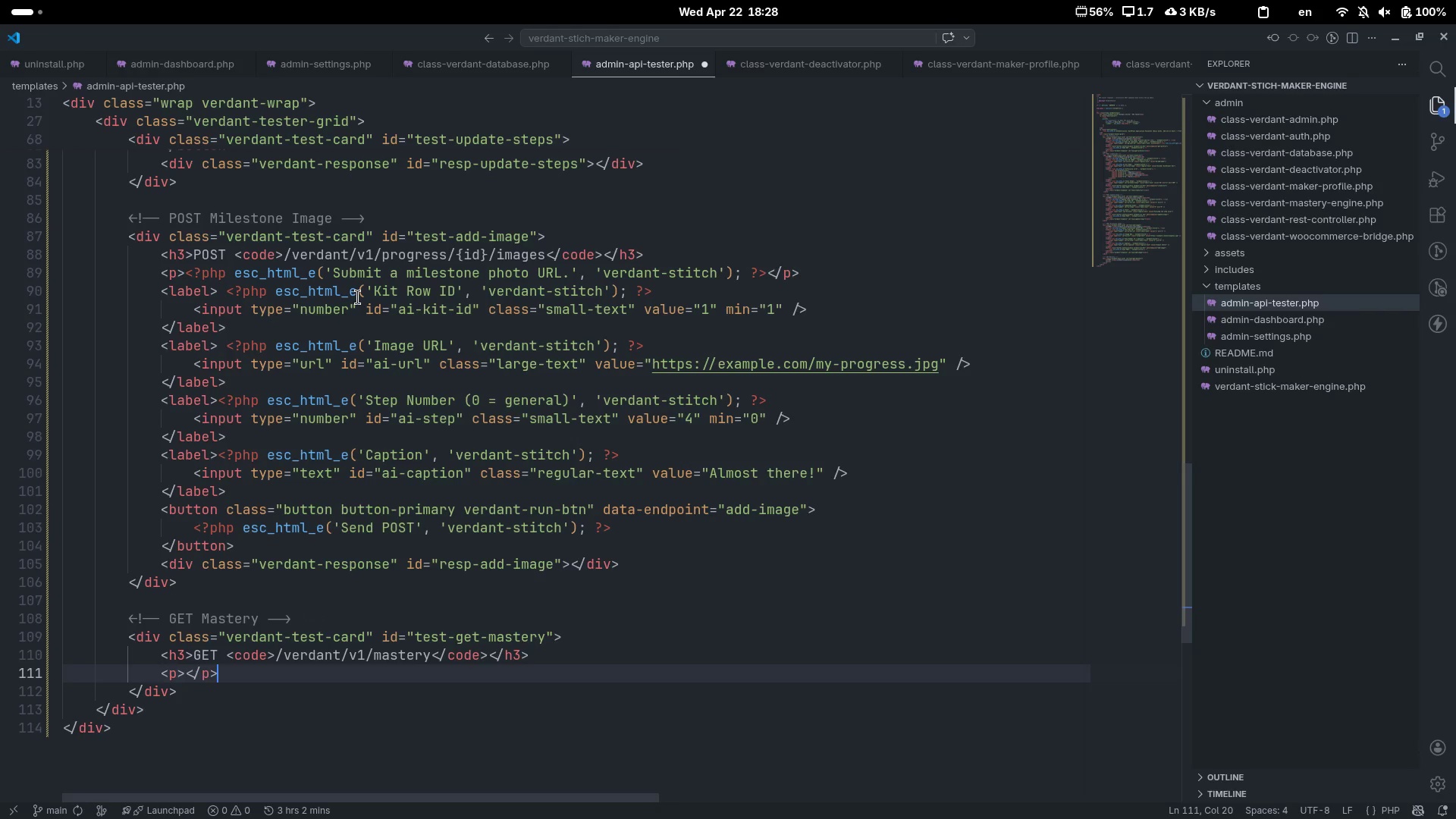 
key(ArrowLeft)
 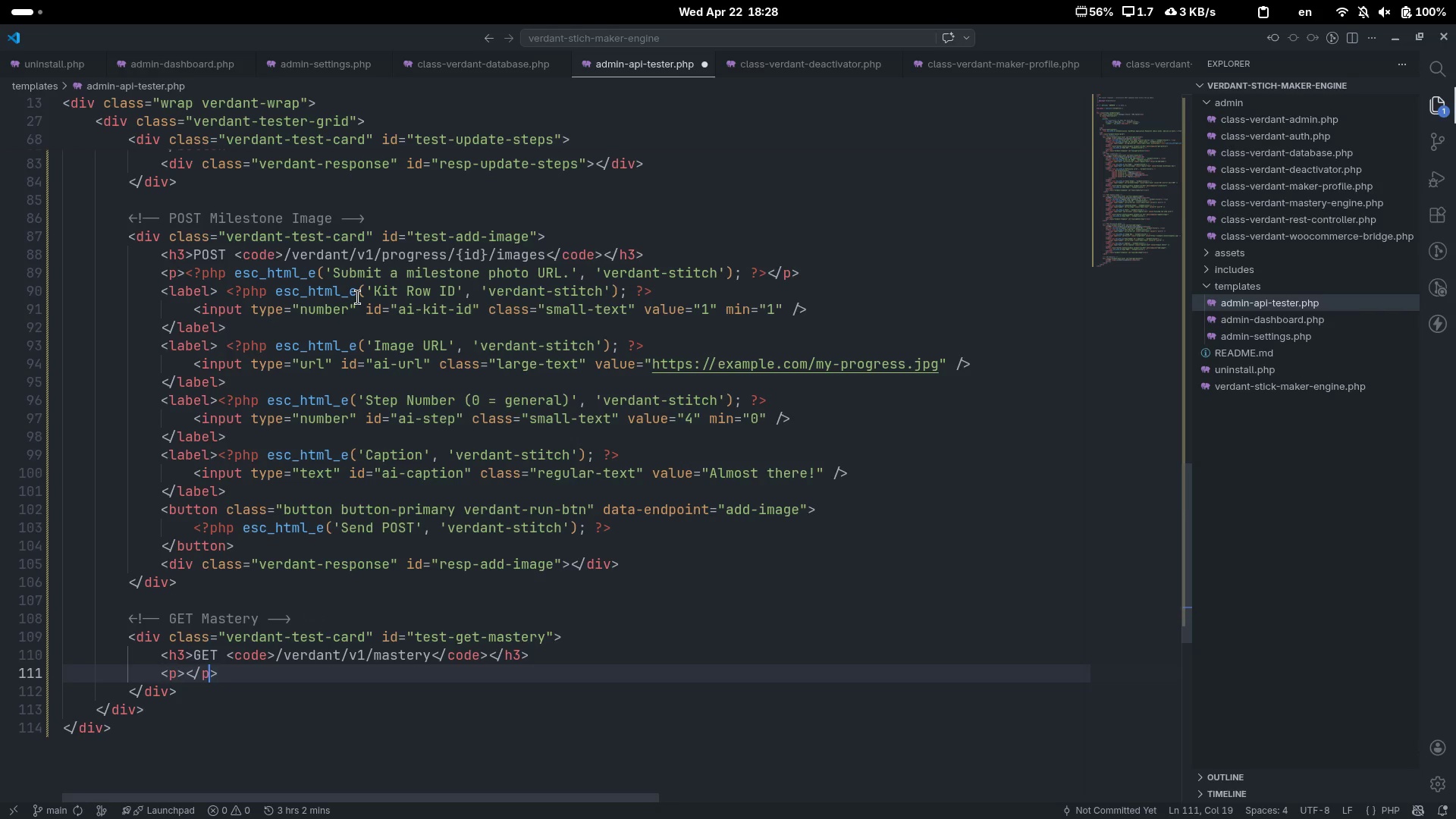 
key(ArrowLeft)
 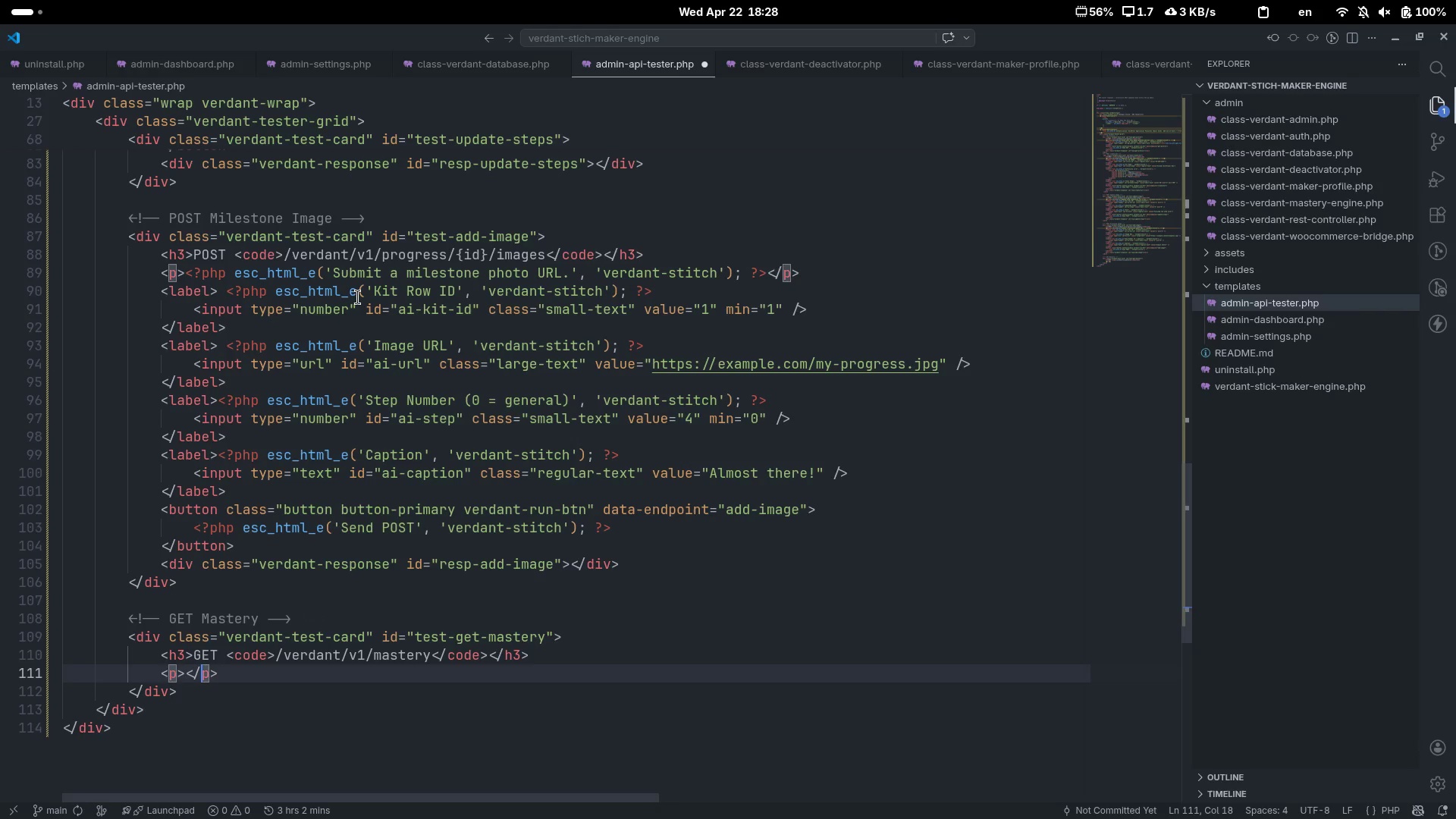 
key(ArrowLeft)
 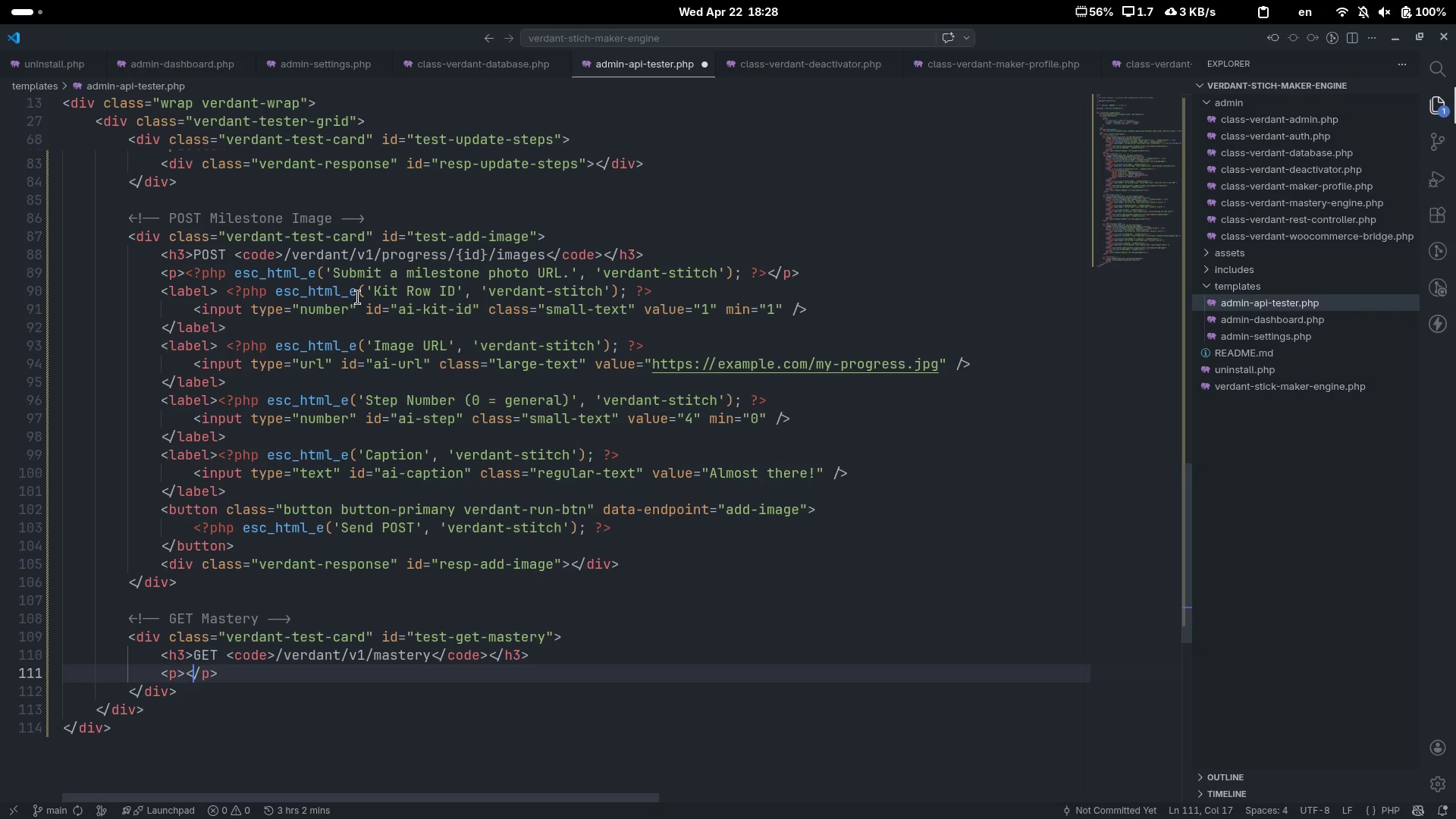 
key(ArrowLeft)
 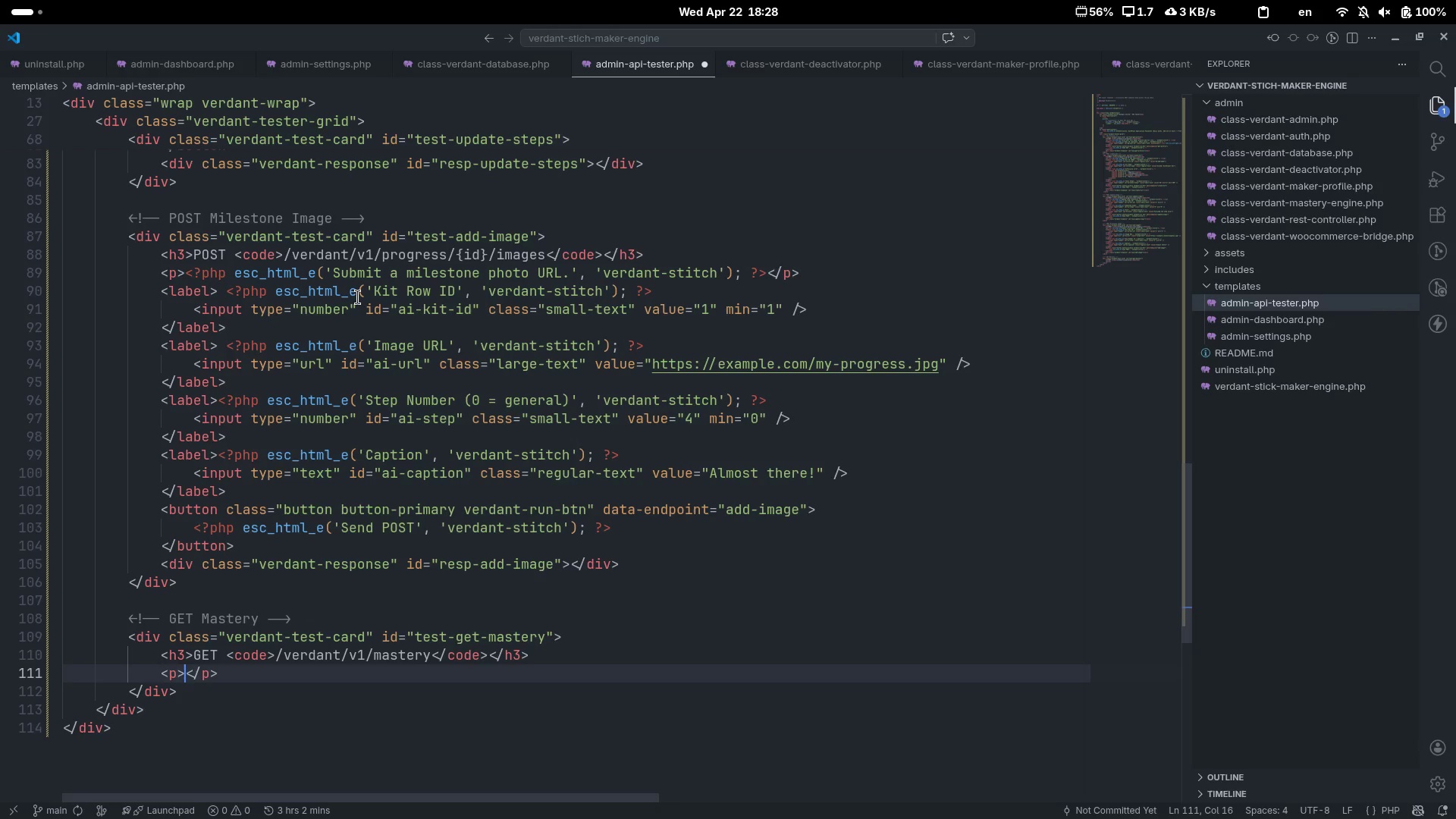 
key(Shift+Comma)
 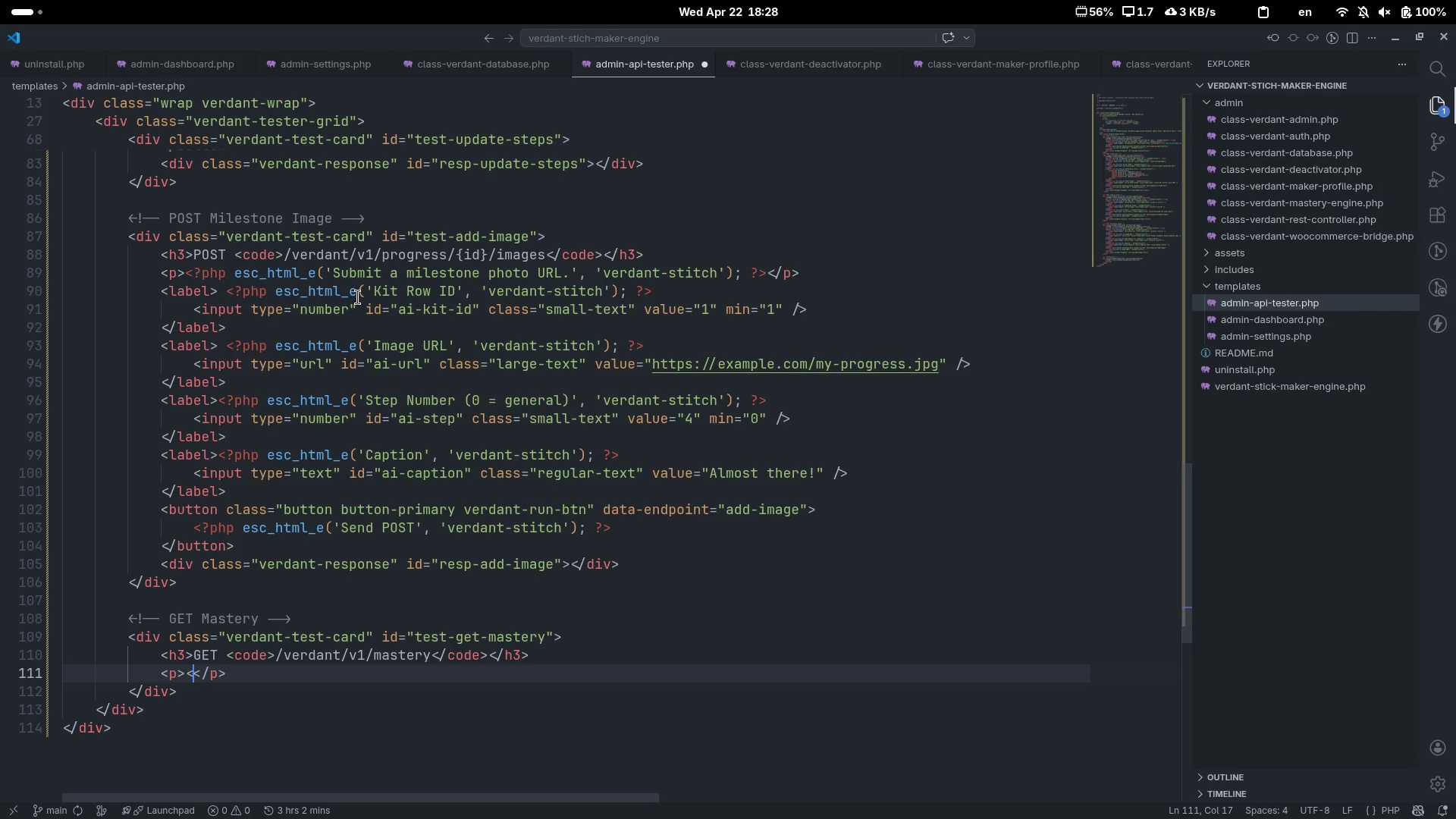 
key(Shift+Period)
 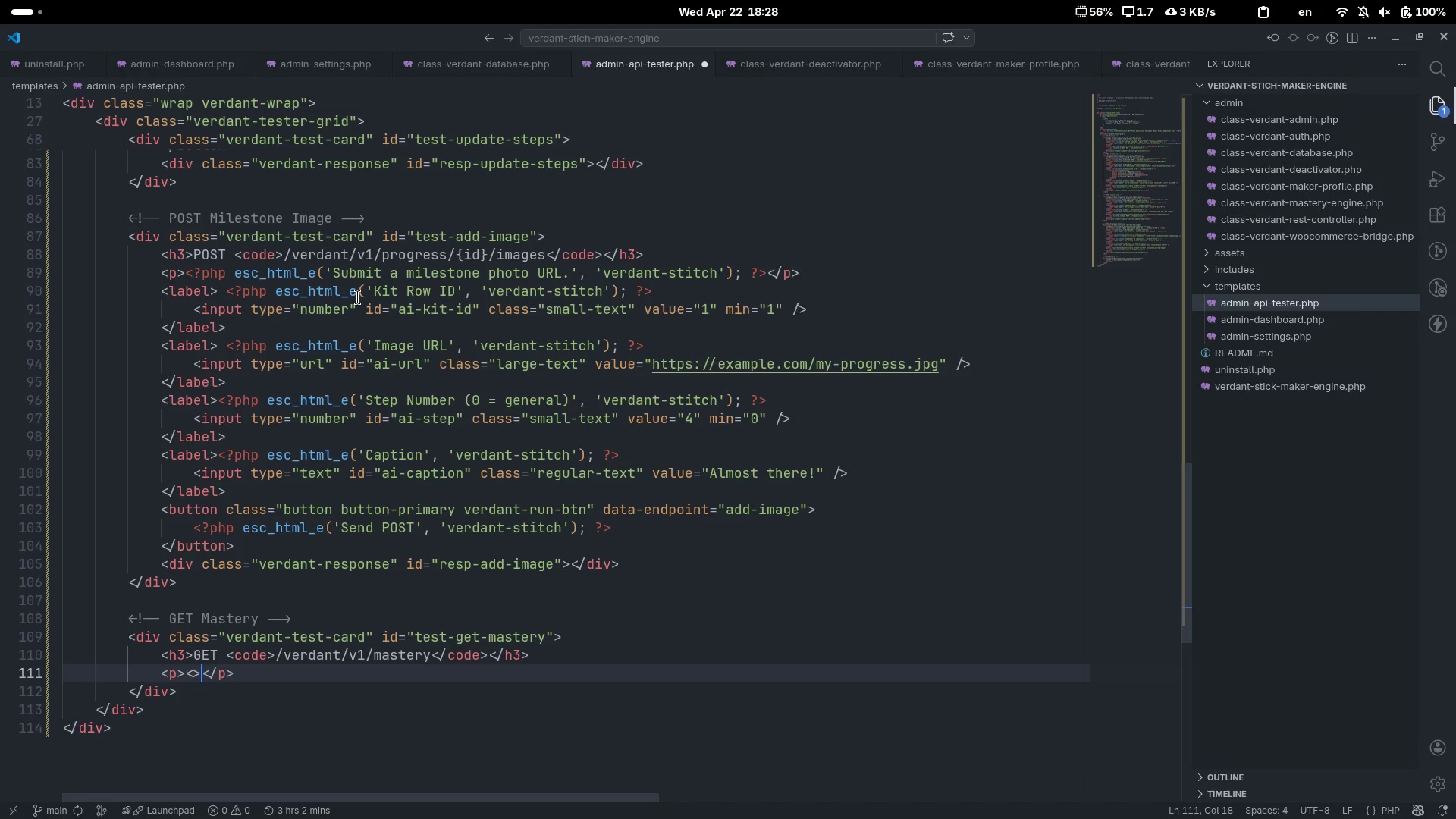 
key(Backspace)
 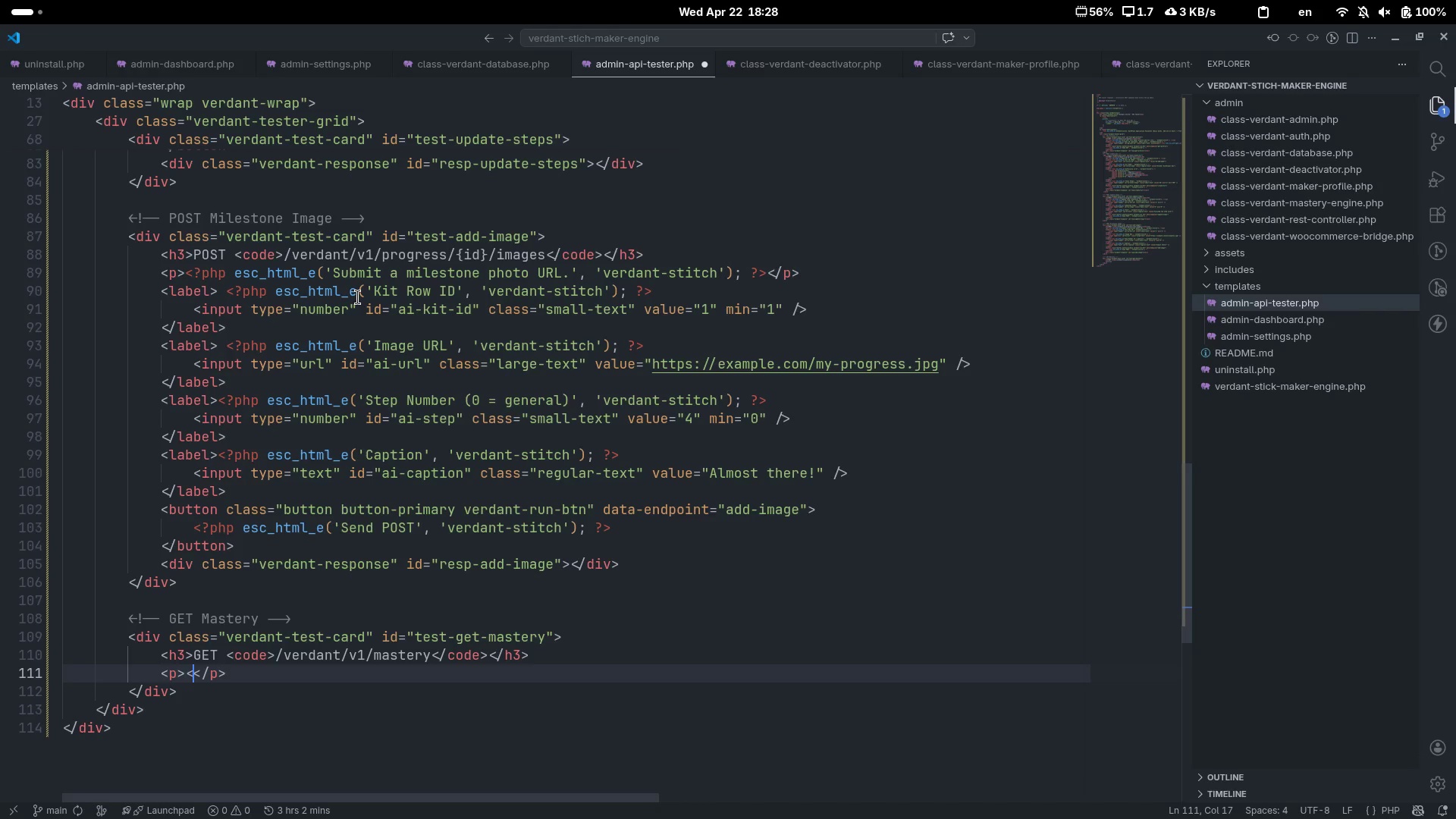 
key(Shift+ShiftLeft)
 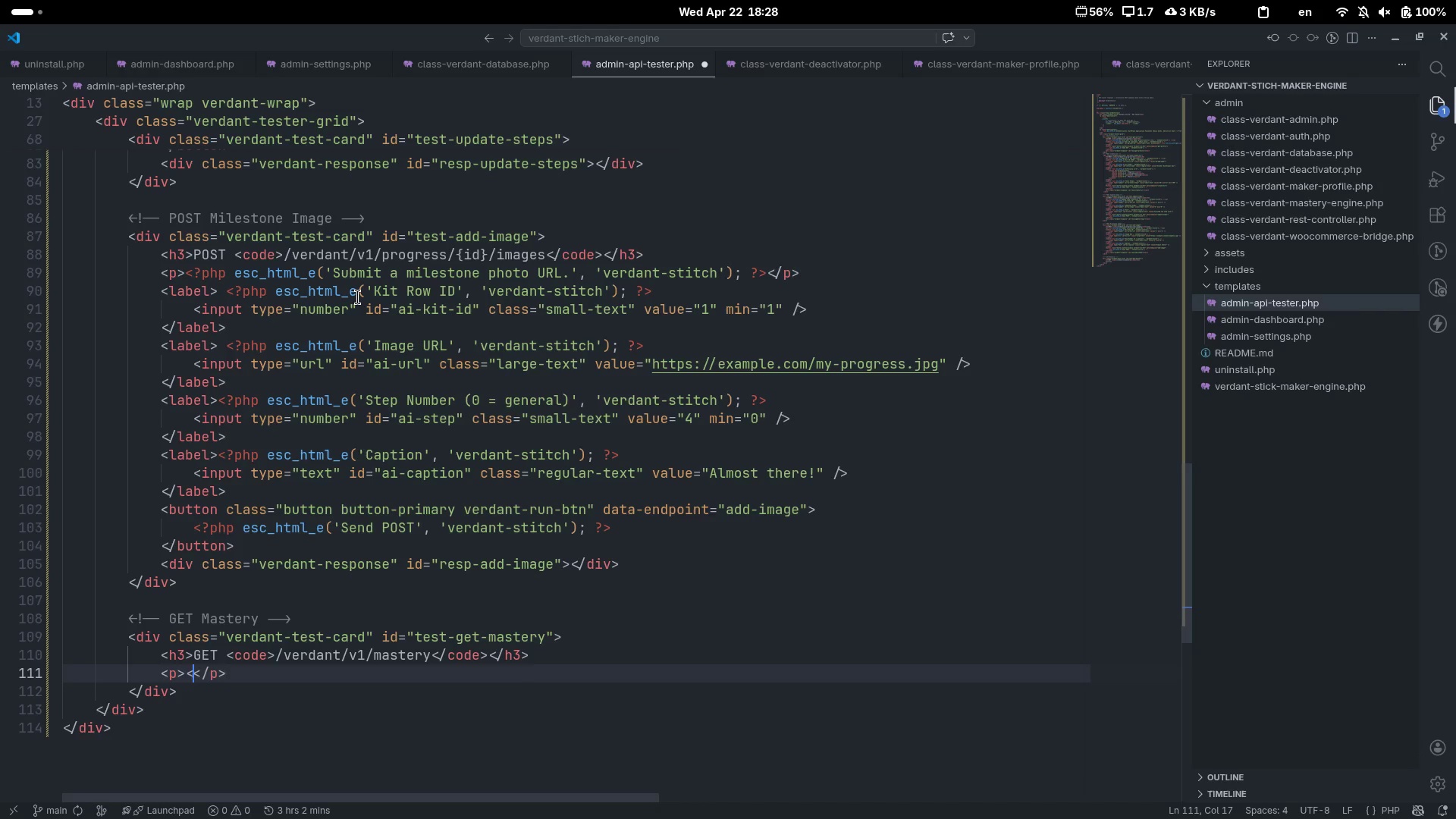 
key(Shift+Slash)
 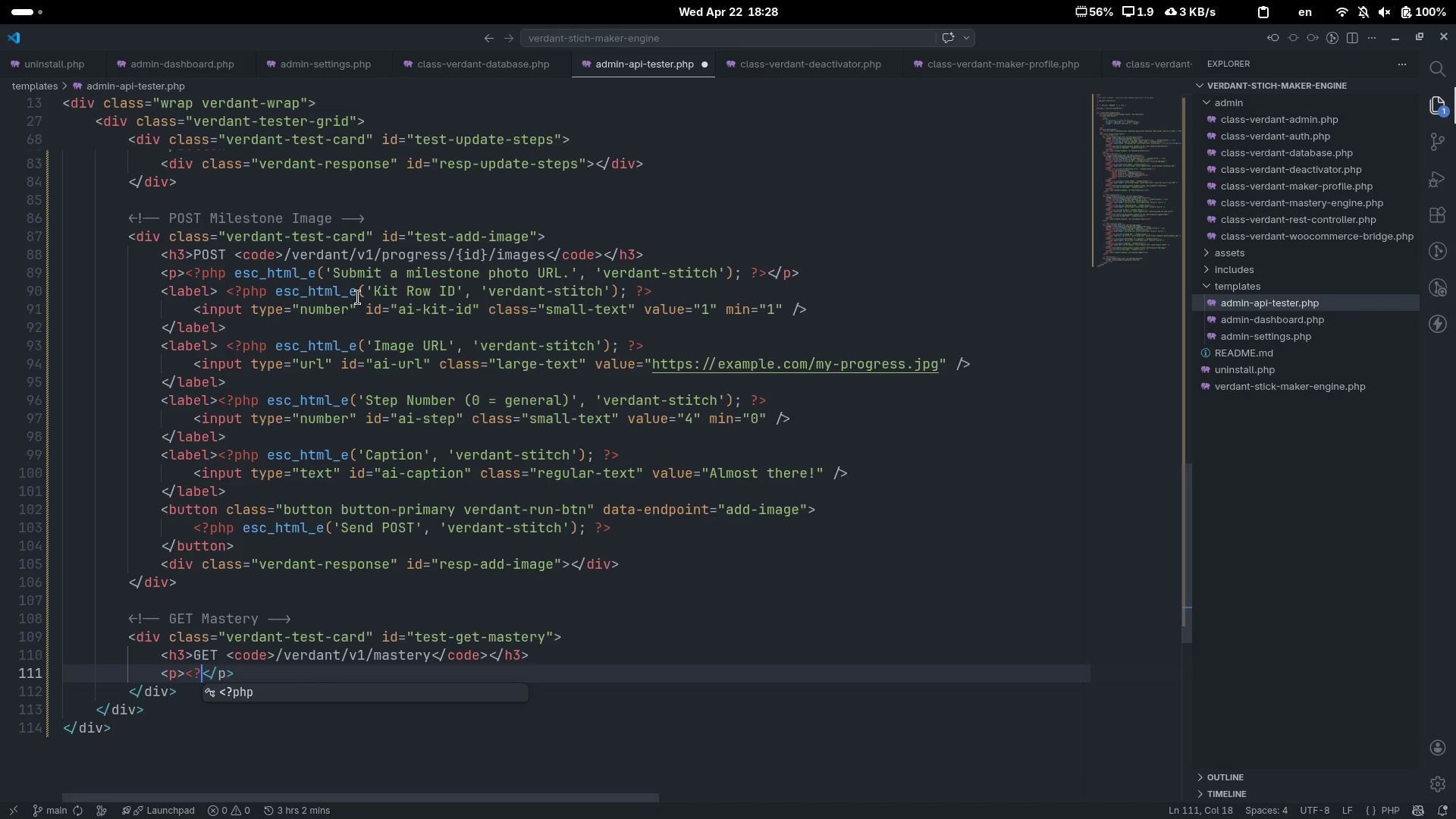 
key(Tab)
 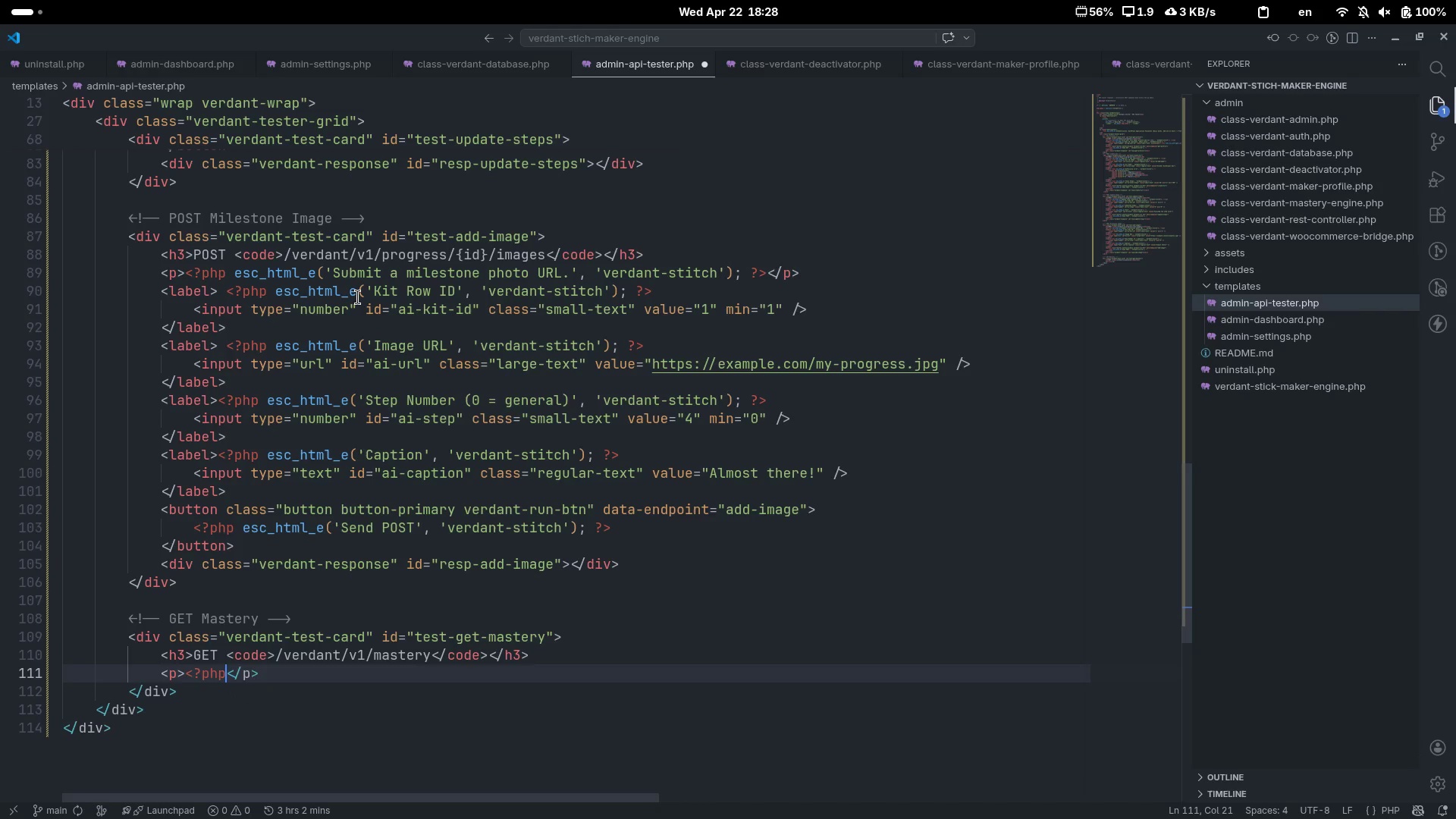 
key(Space)
 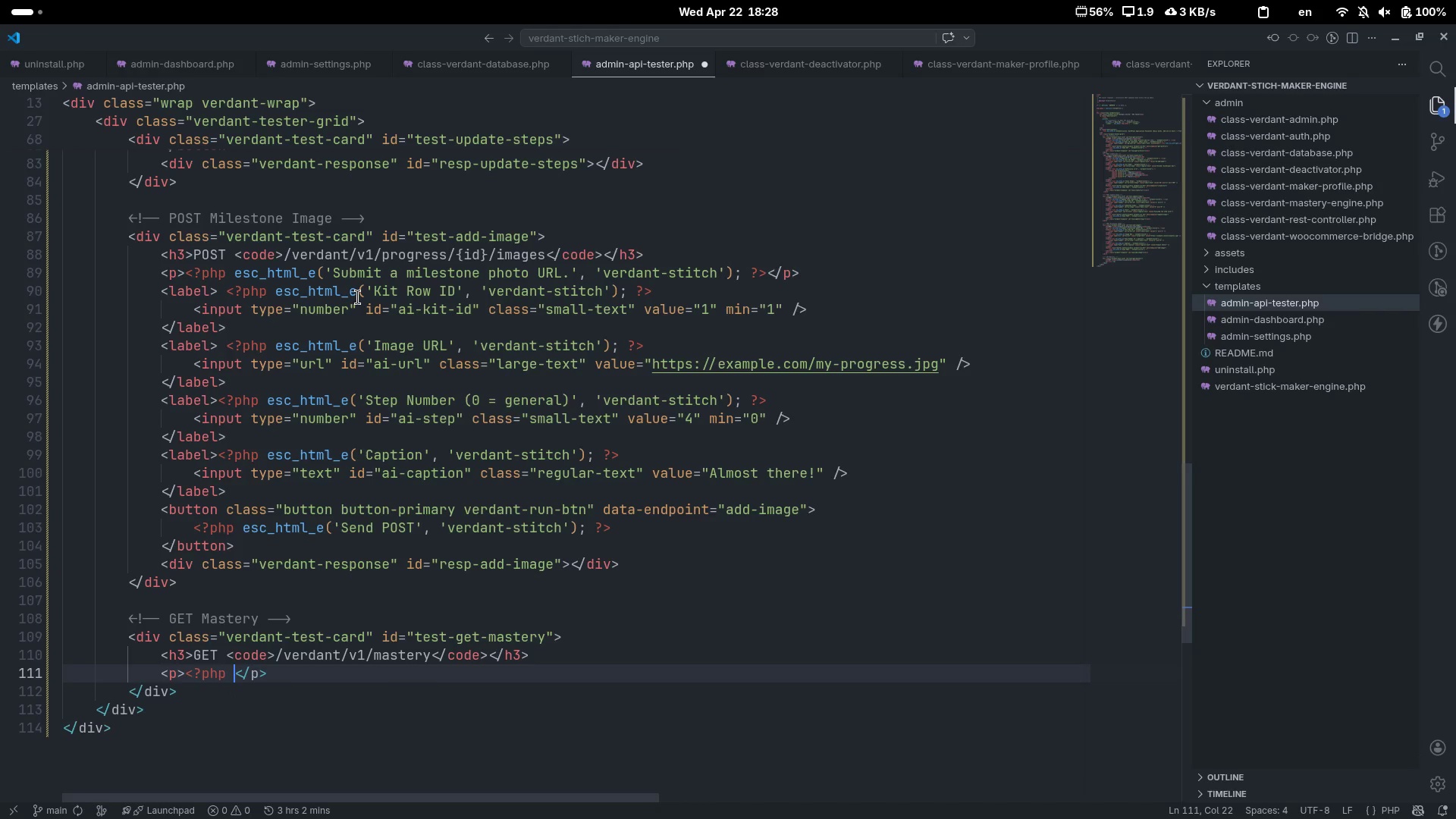 
key(Shift+Slash)
 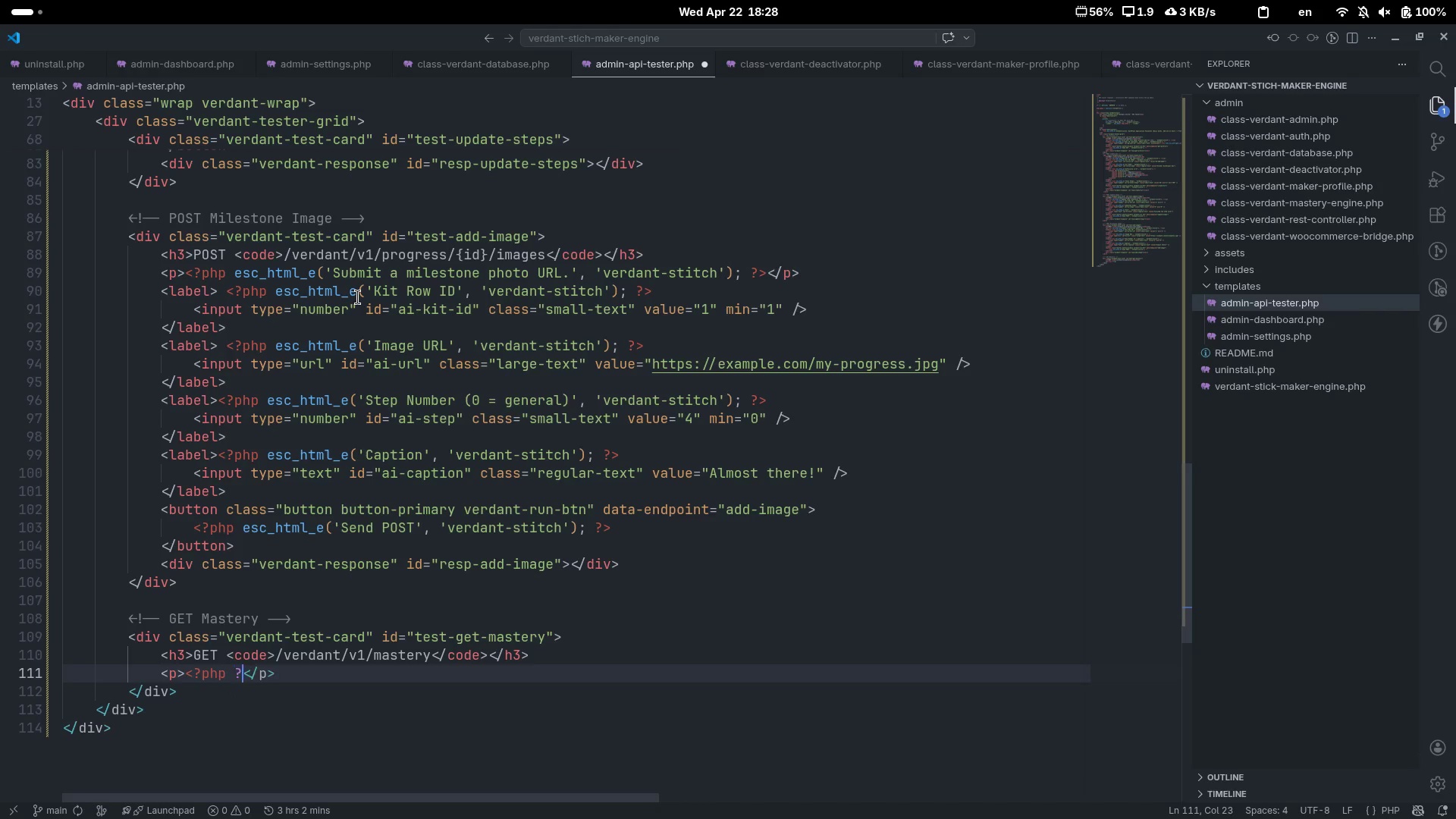 
key(Shift+Period)
 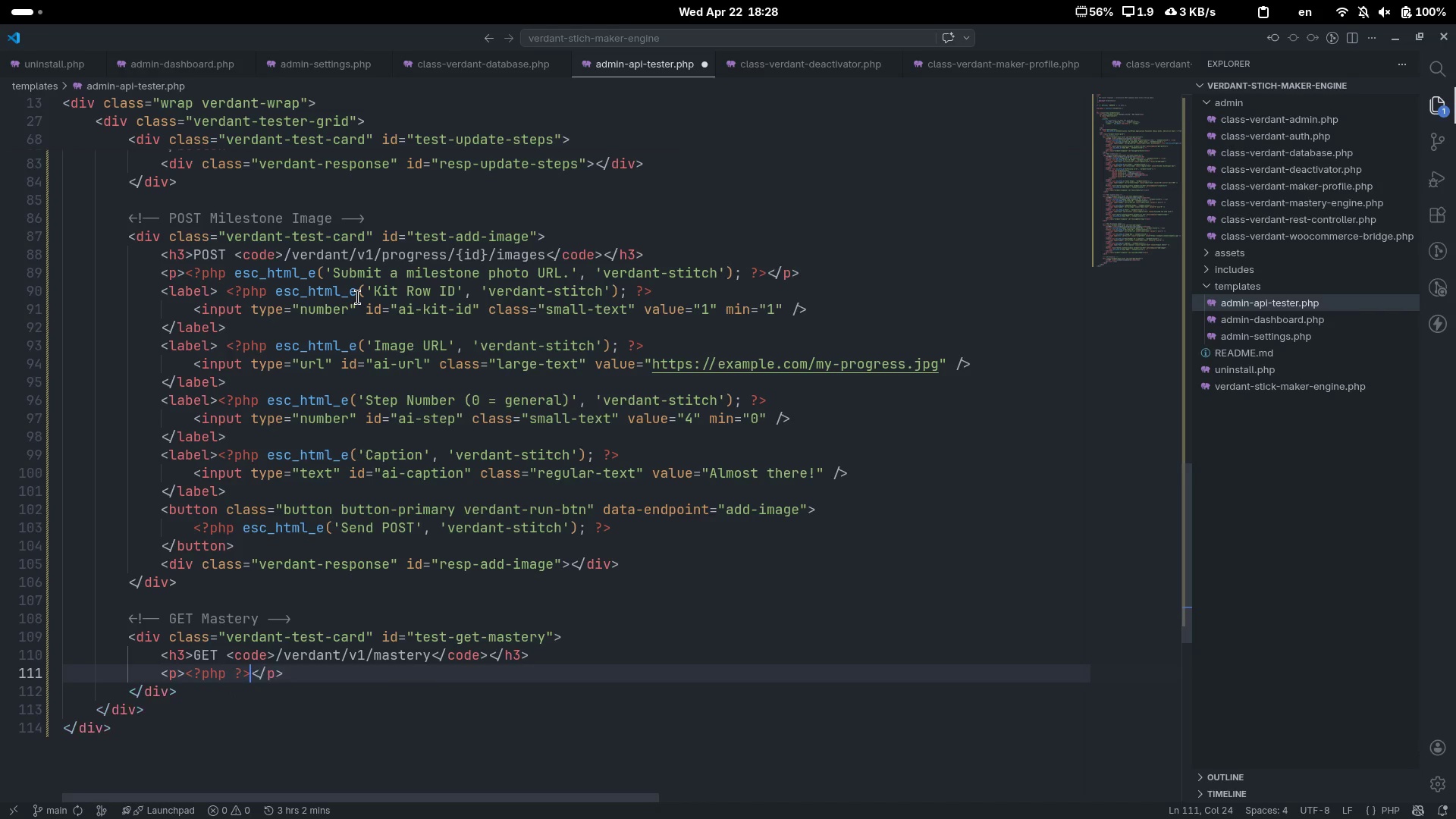 
key(ArrowLeft)
 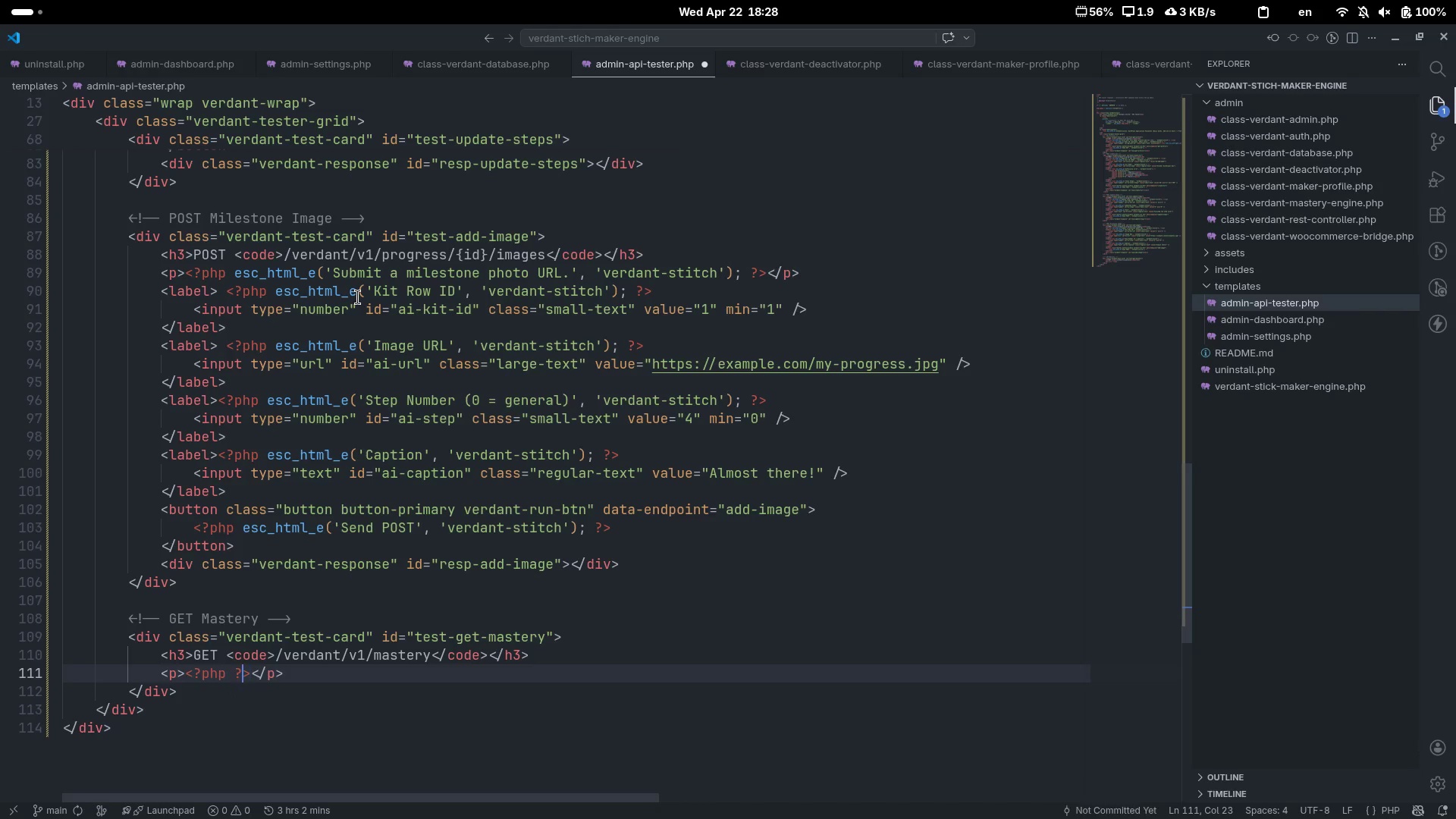 
key(ArrowLeft)
 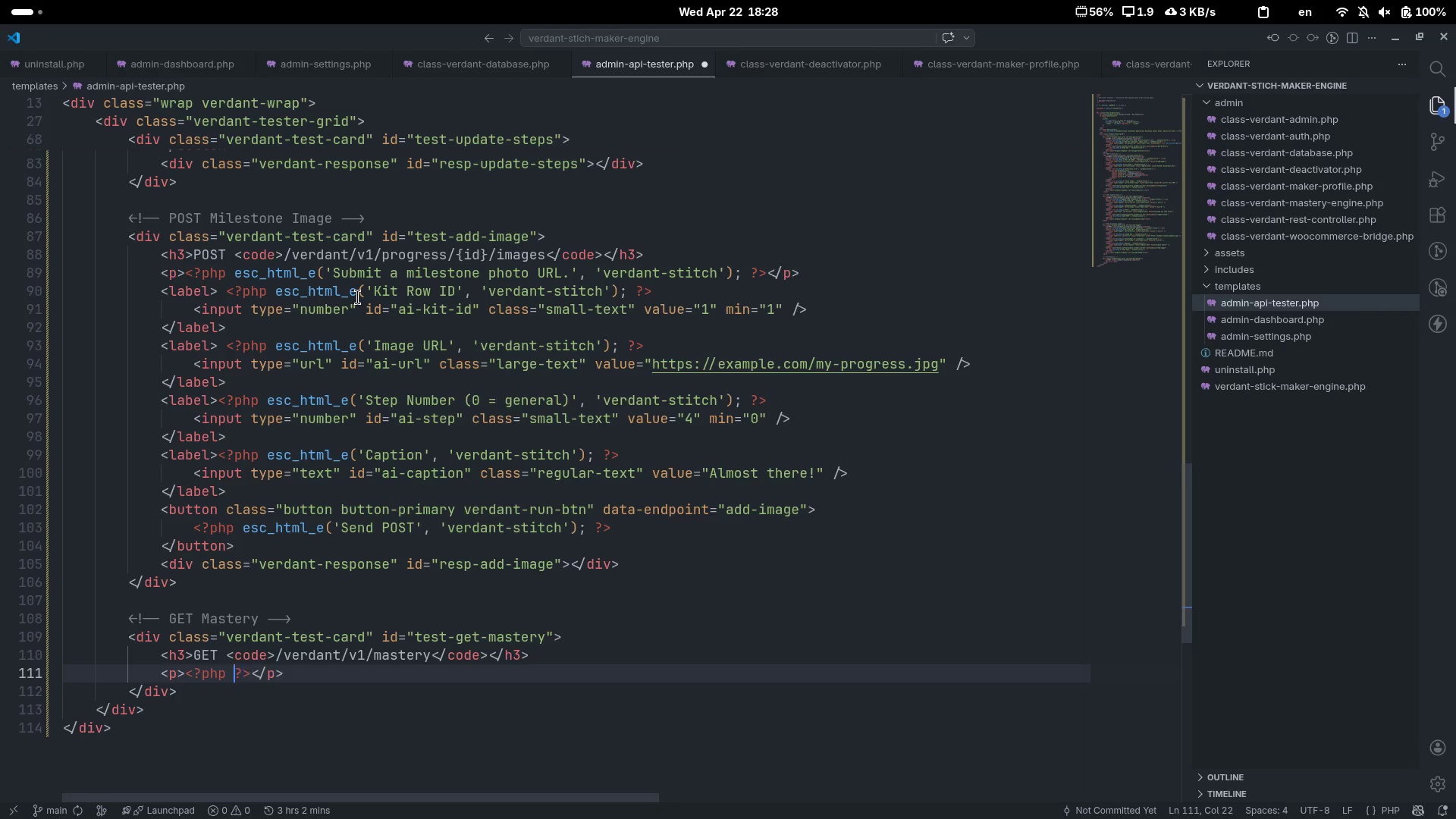 
key(ArrowLeft)
 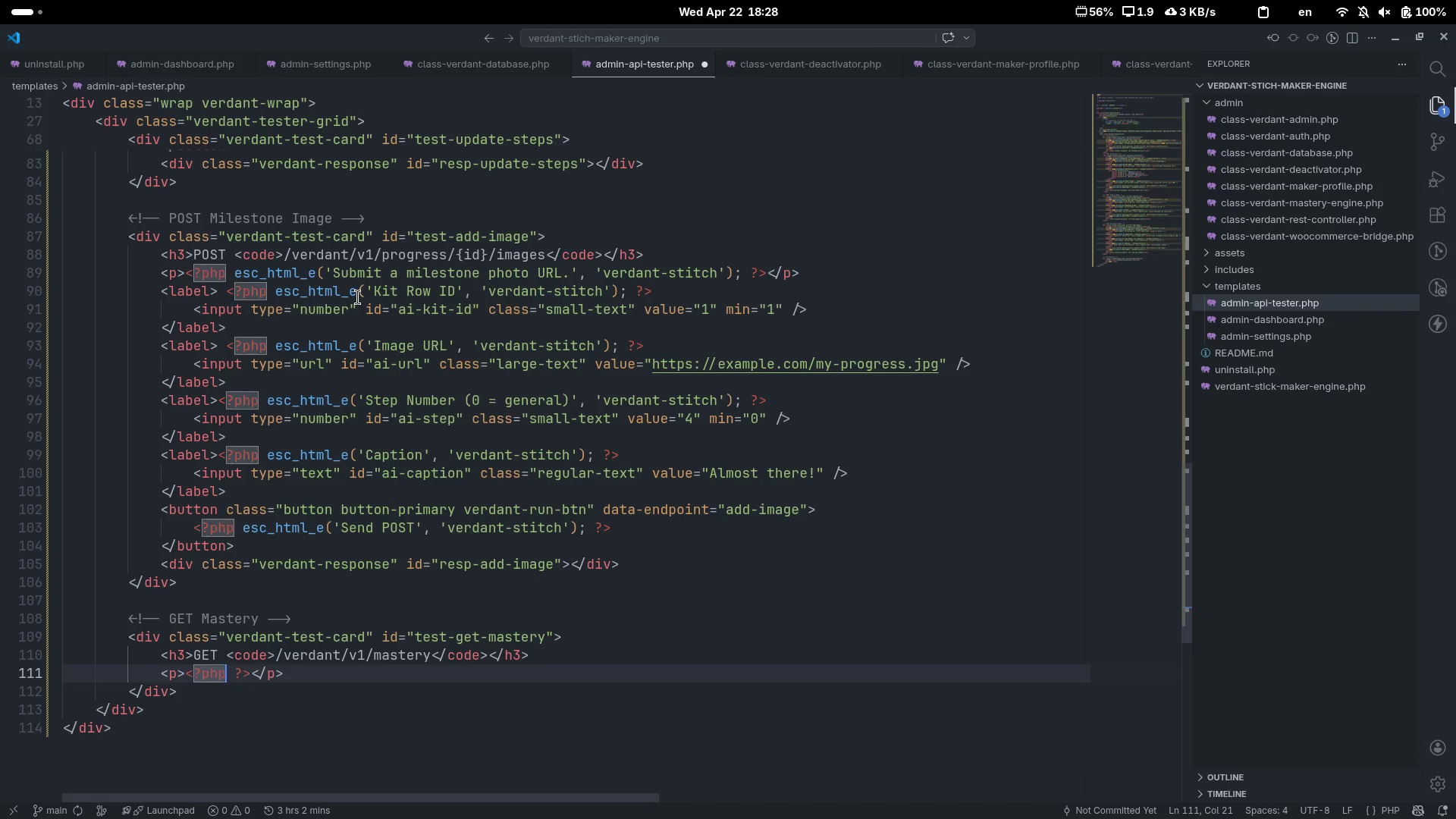 
type( esc_html_e('Retrieve mastery score, level, and active )
key(Backspace)
type( discount coupon.)
 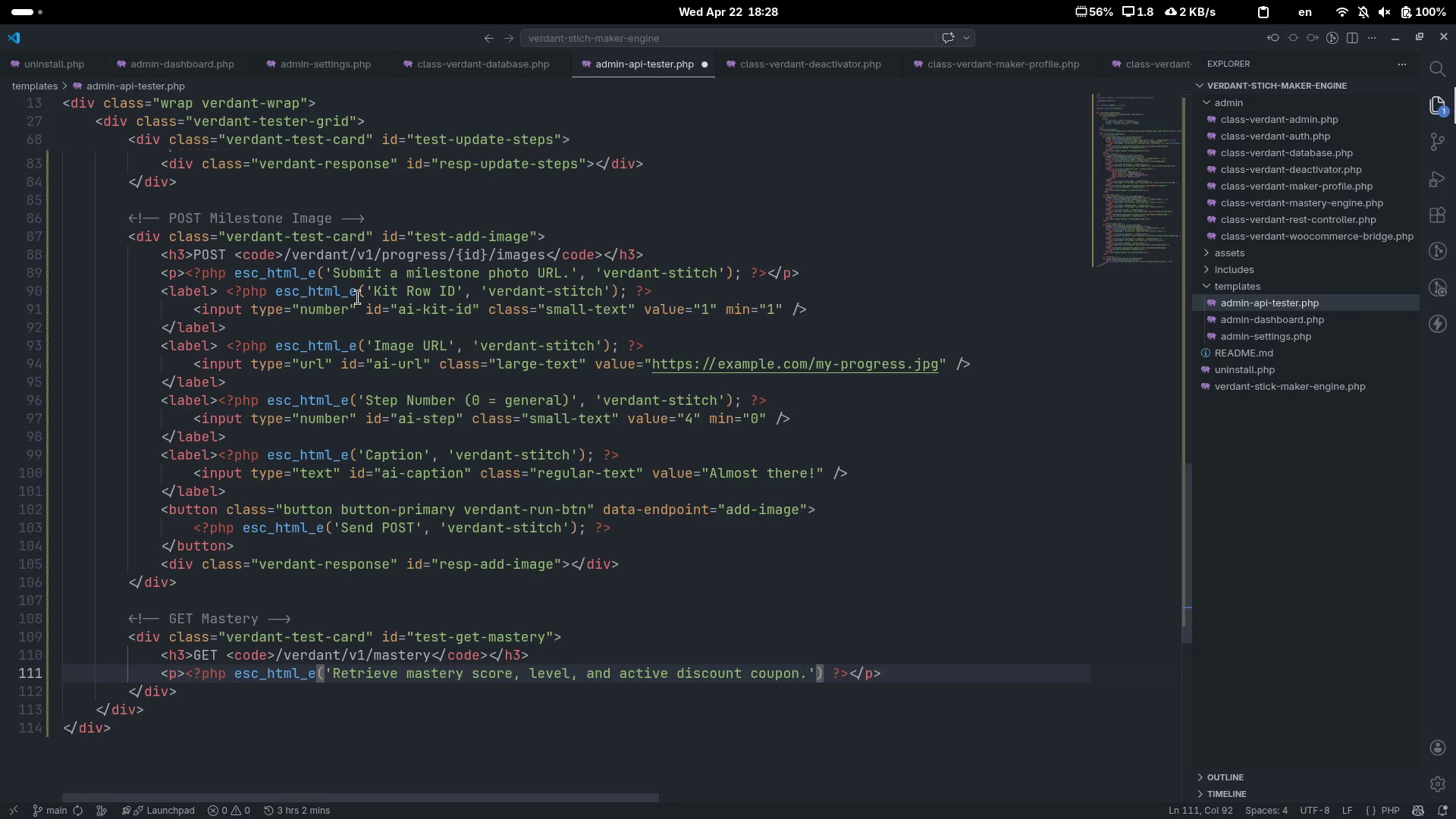 
key(ArrowRight)
 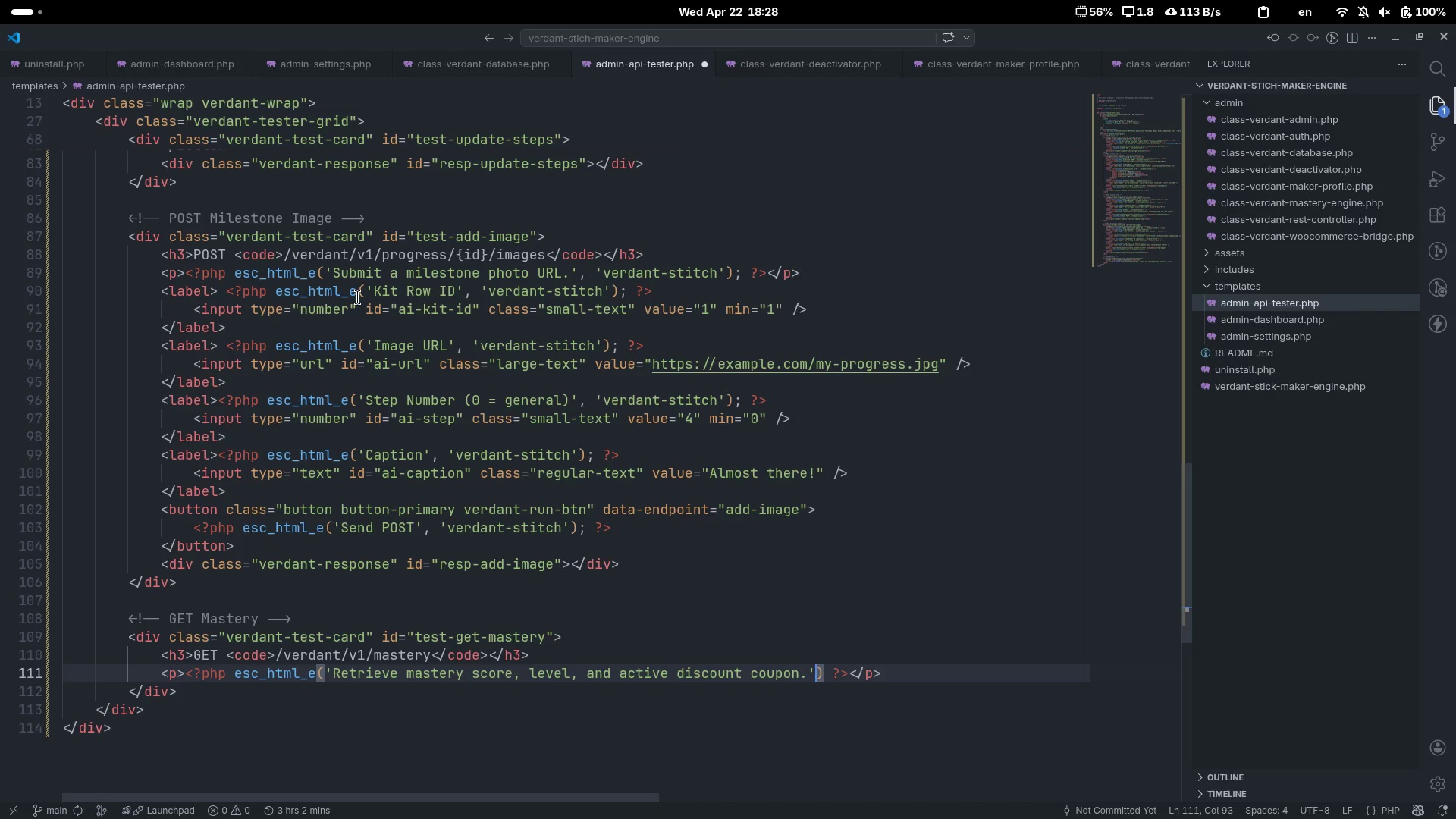 
type(, 'verdant-stitch)
 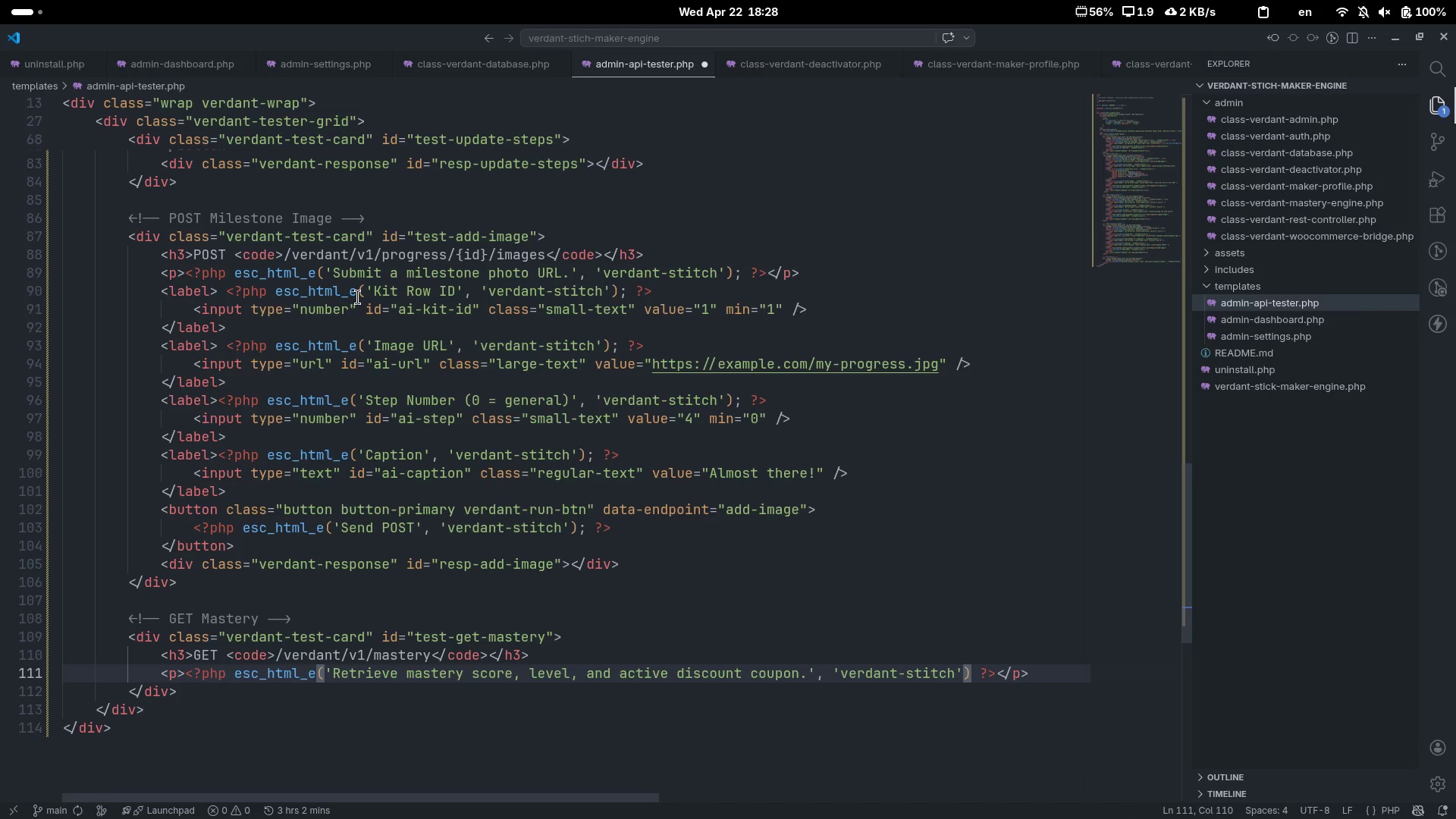 
key(ArrowRight)
 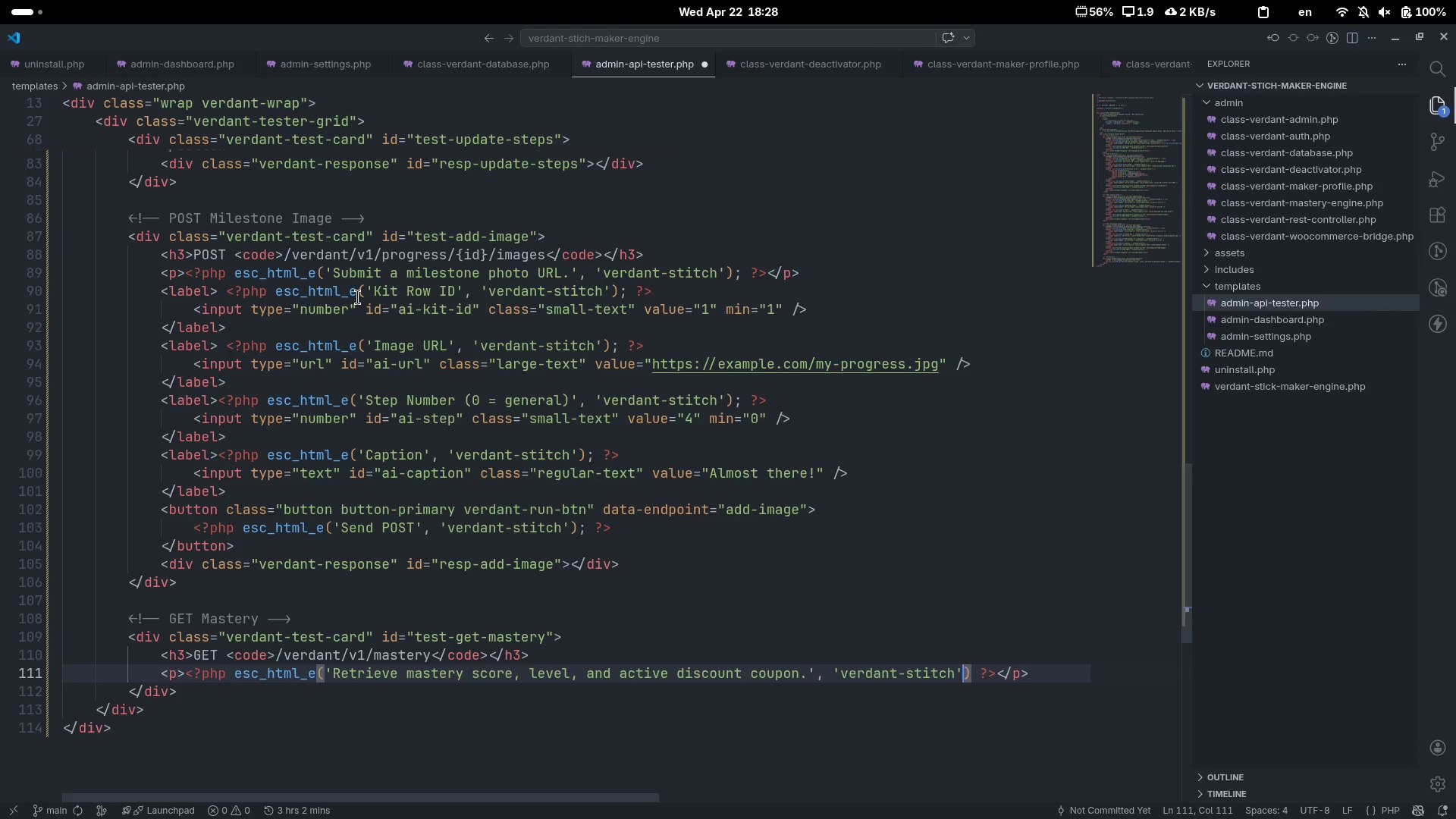 
key(ArrowRight)
 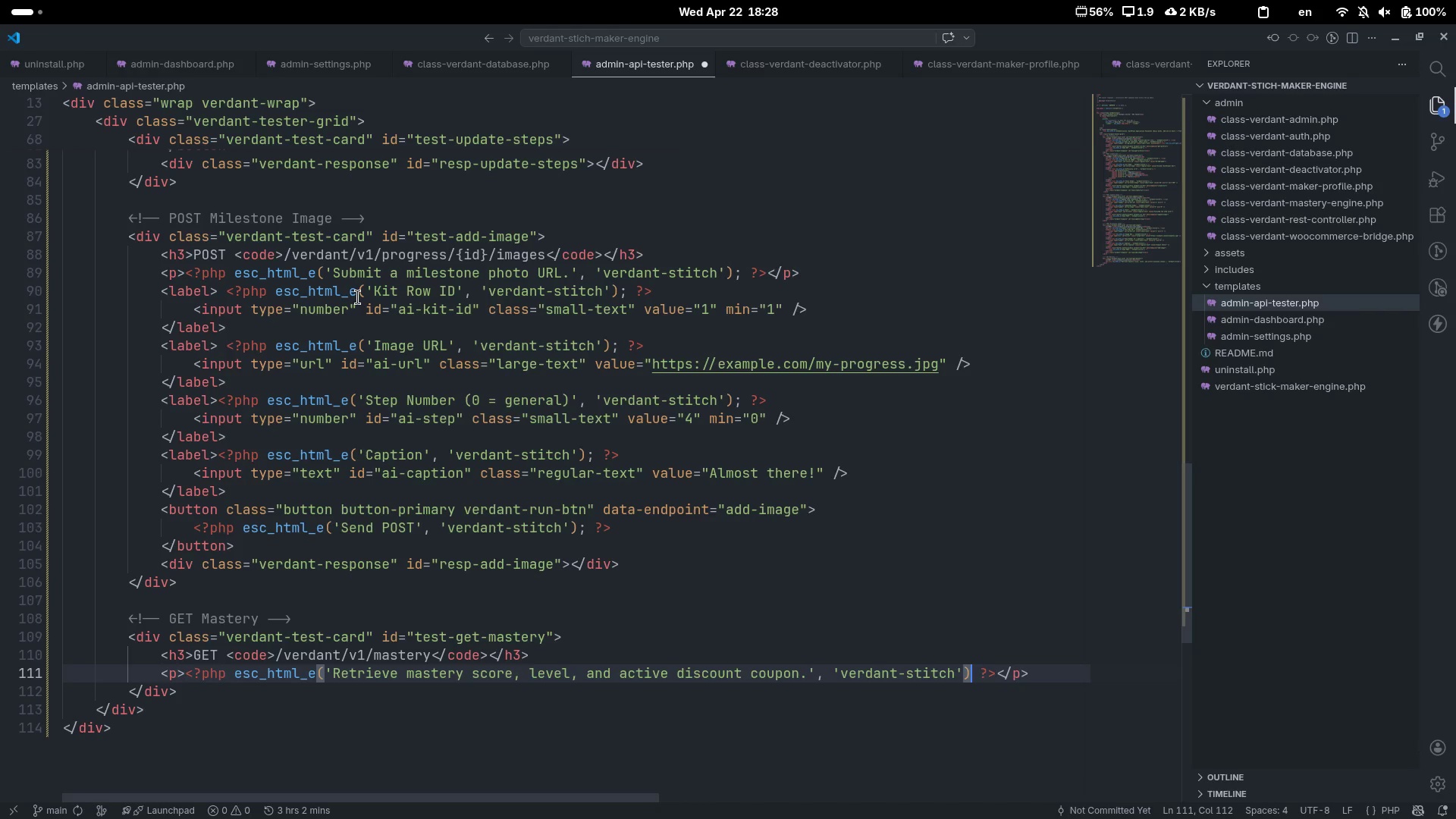 
key(Semicolon)
 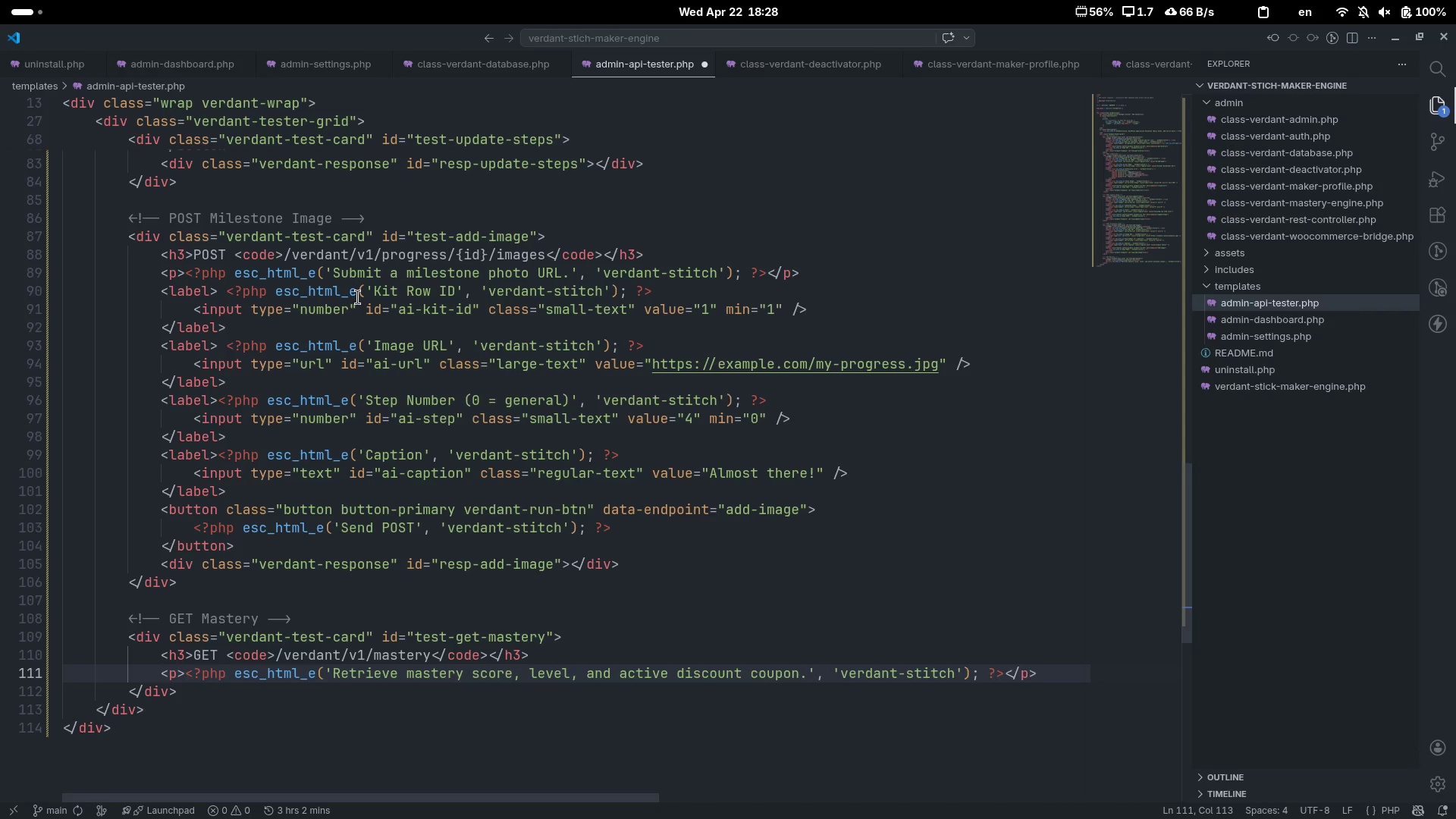 
key(End)
 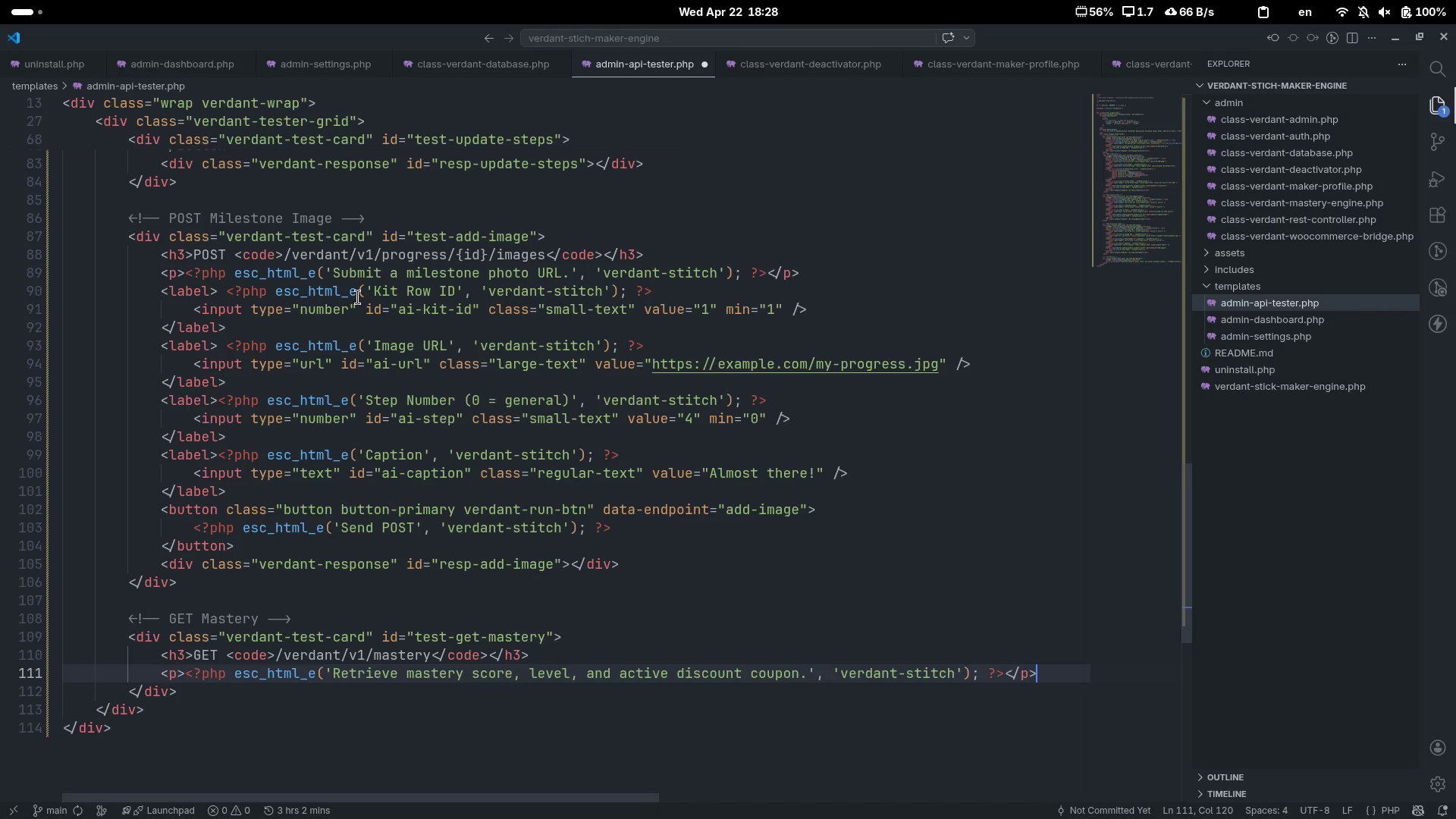 
key(Enter)
 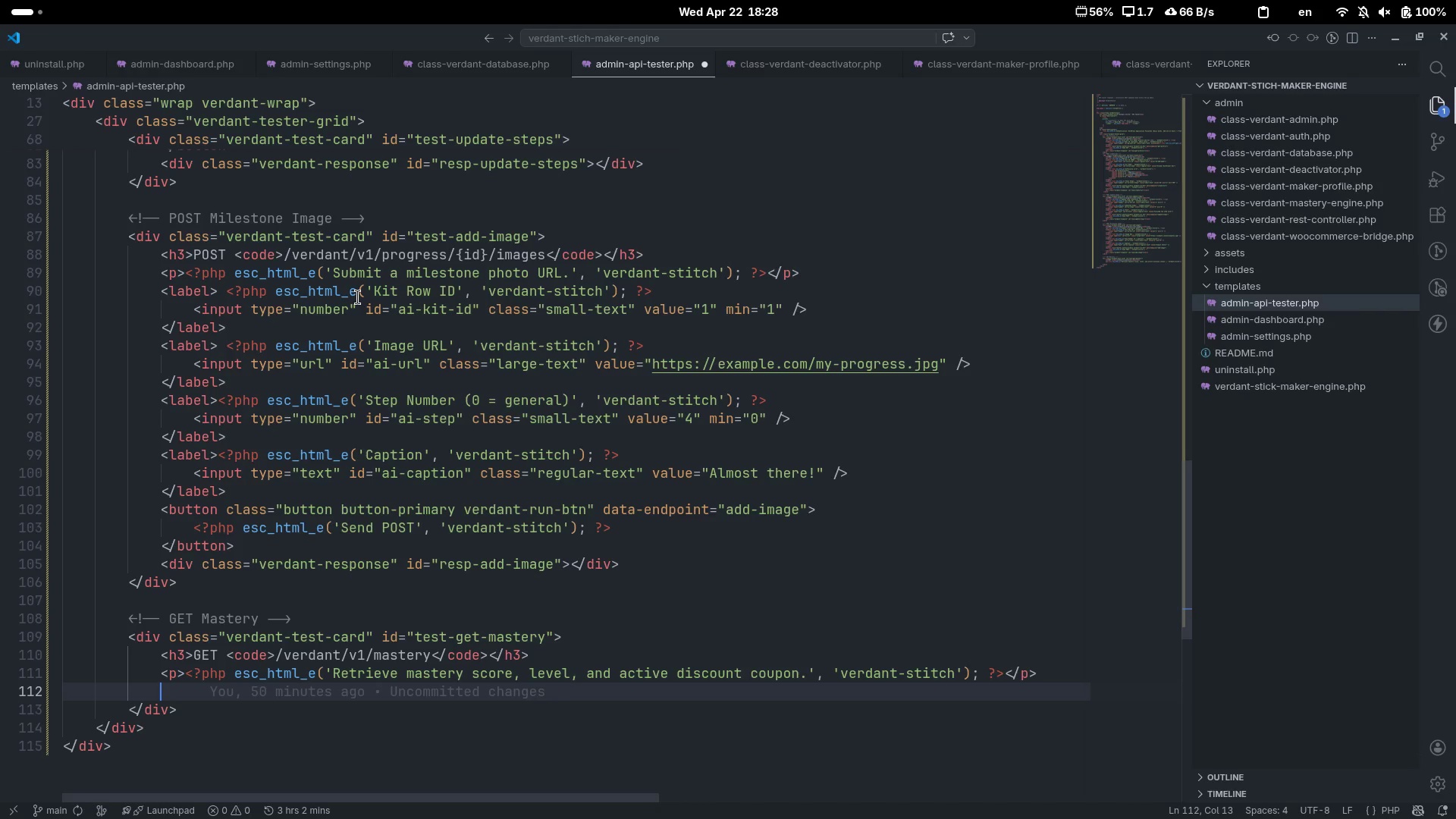 
key(Shift+Comma)
 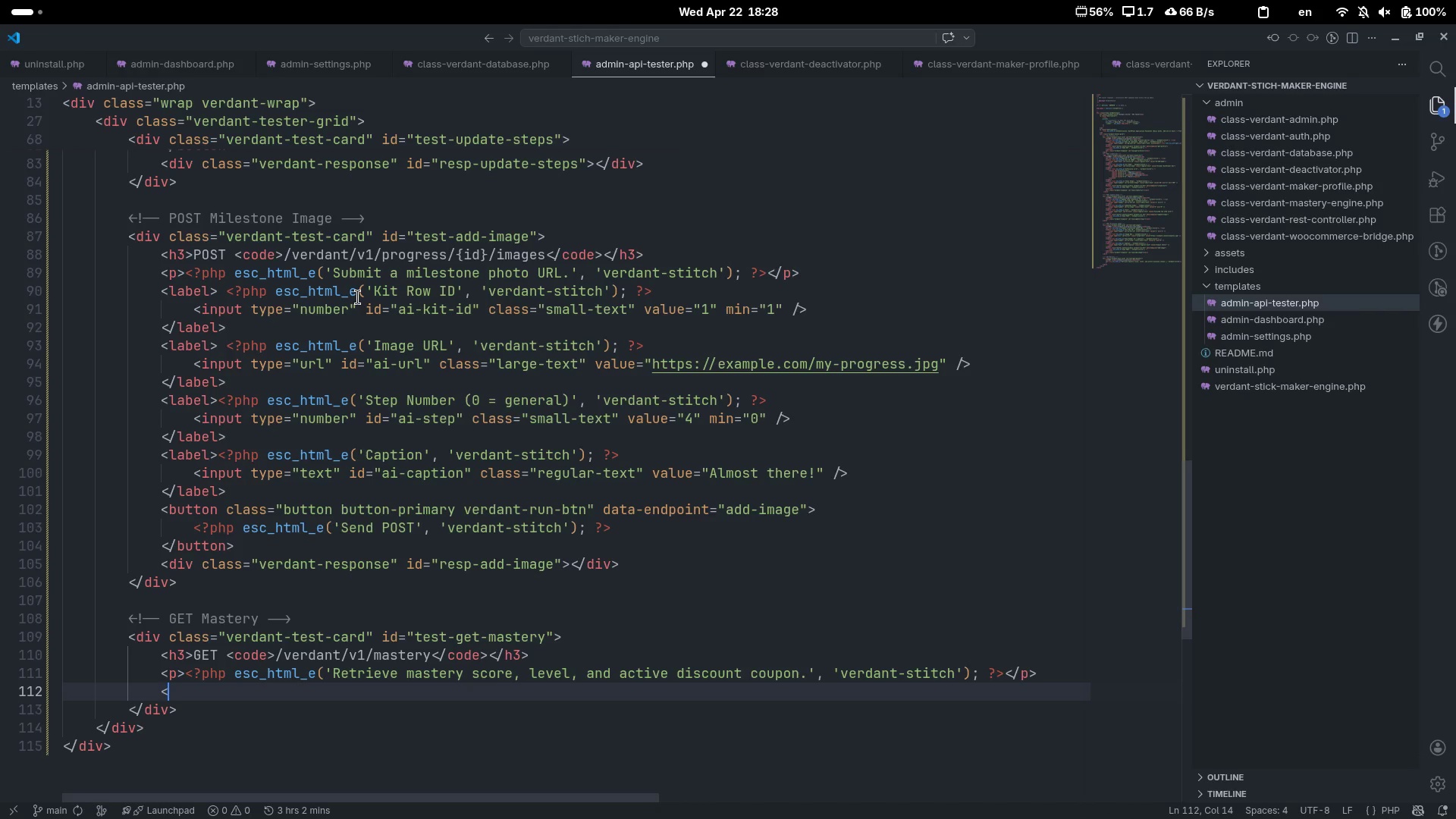 
key(Shift+Period)
 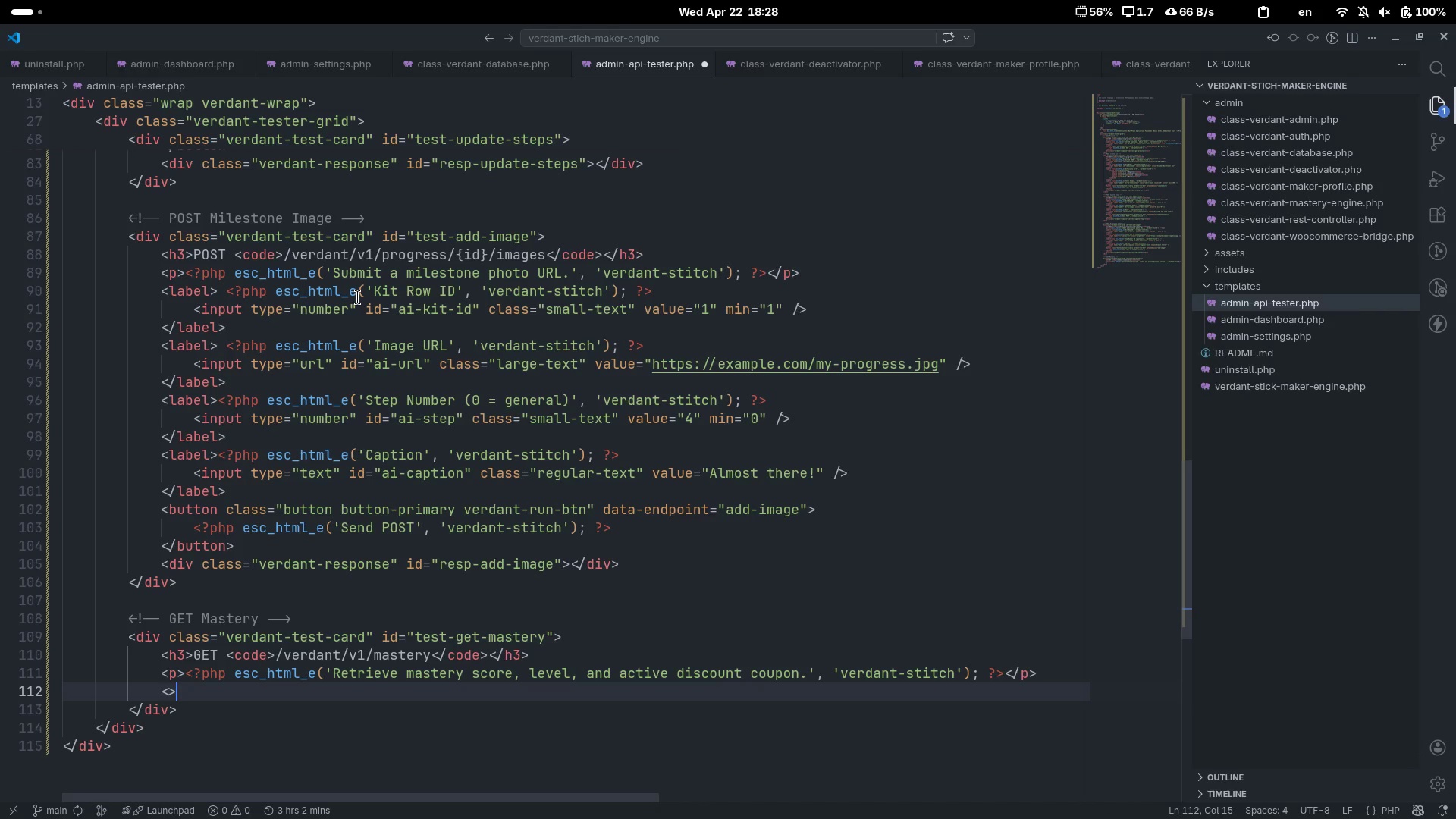 
key(ArrowLeft)
 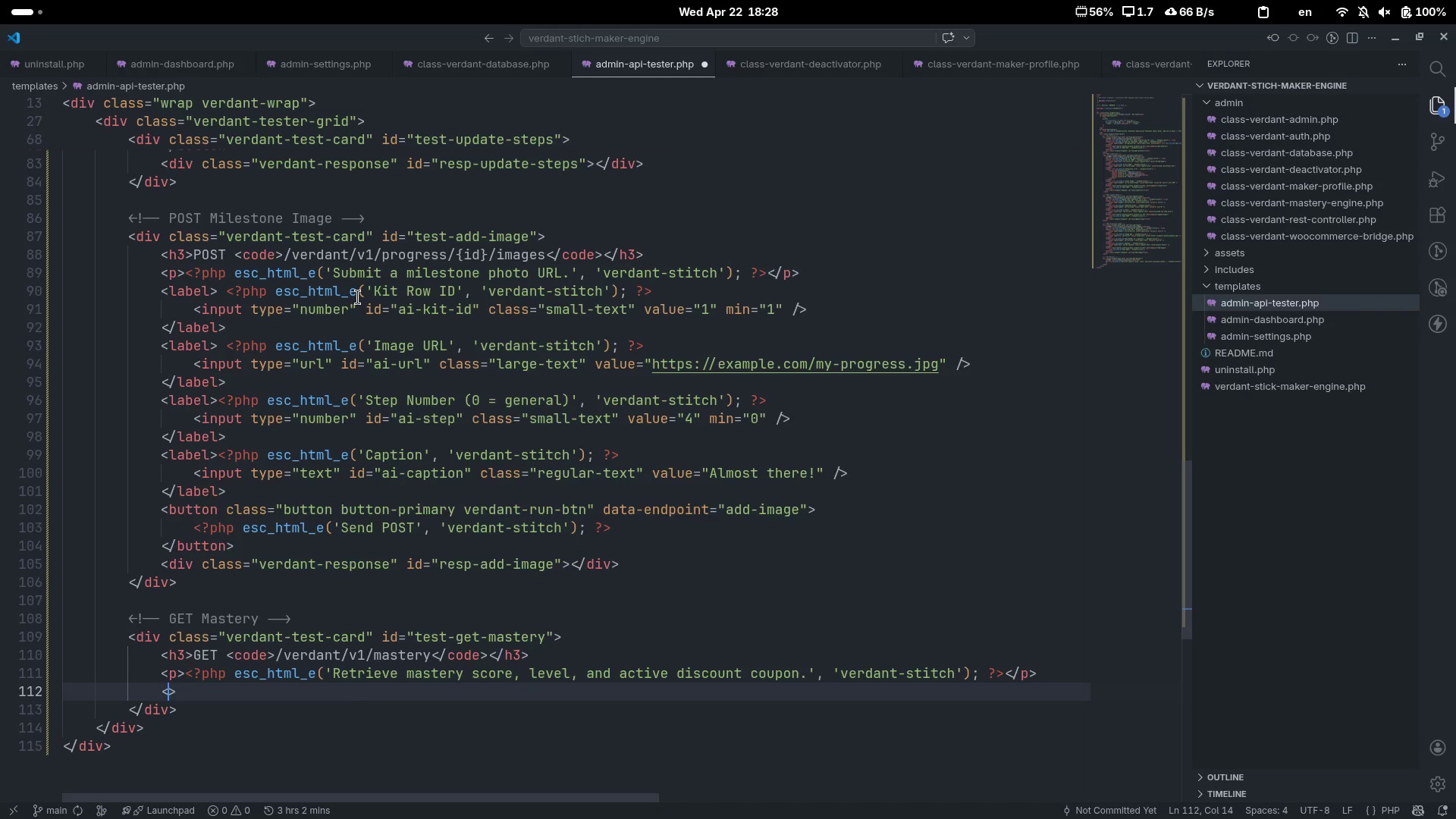 
type(button)
 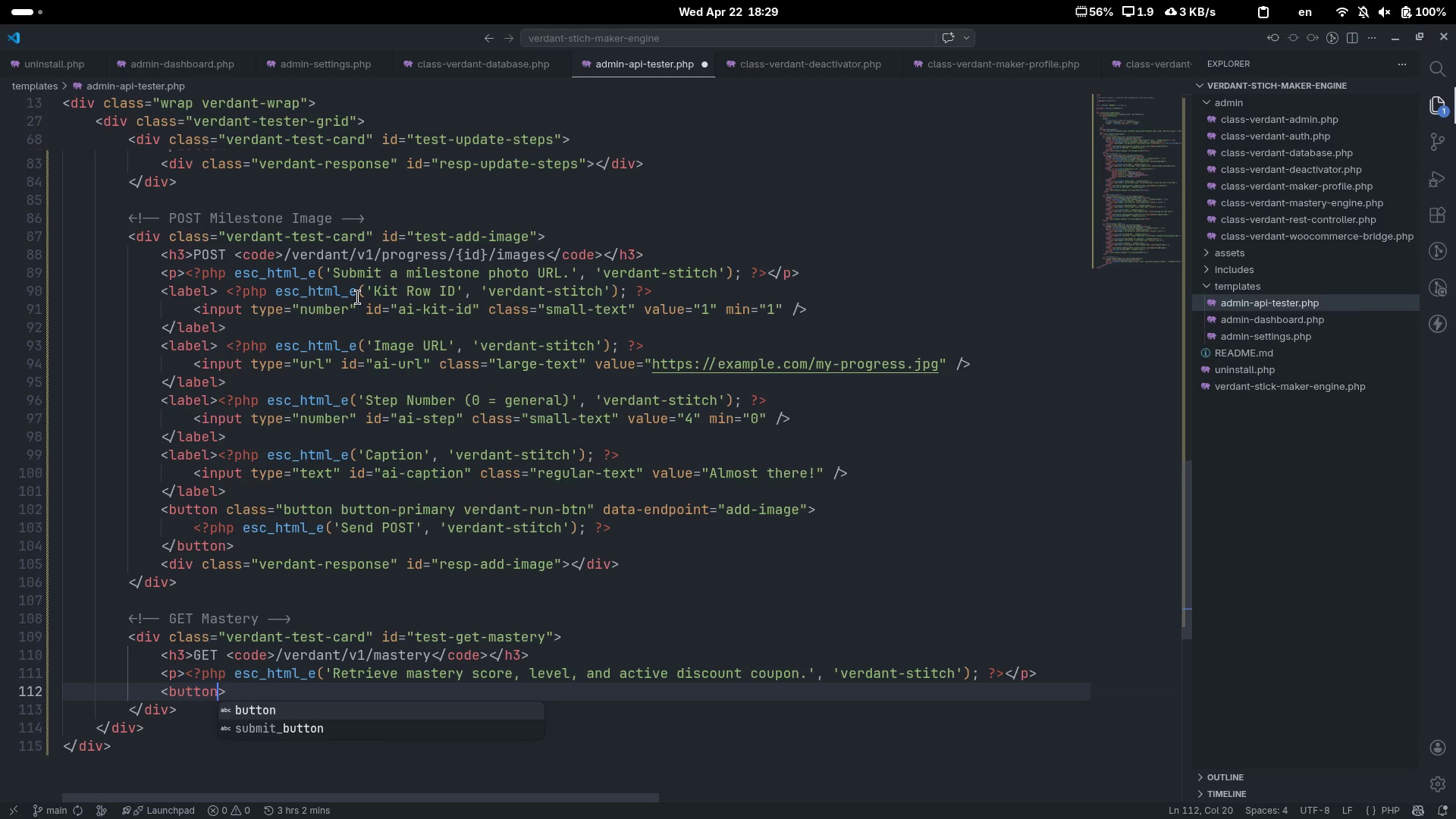 
key(ArrowRight)
 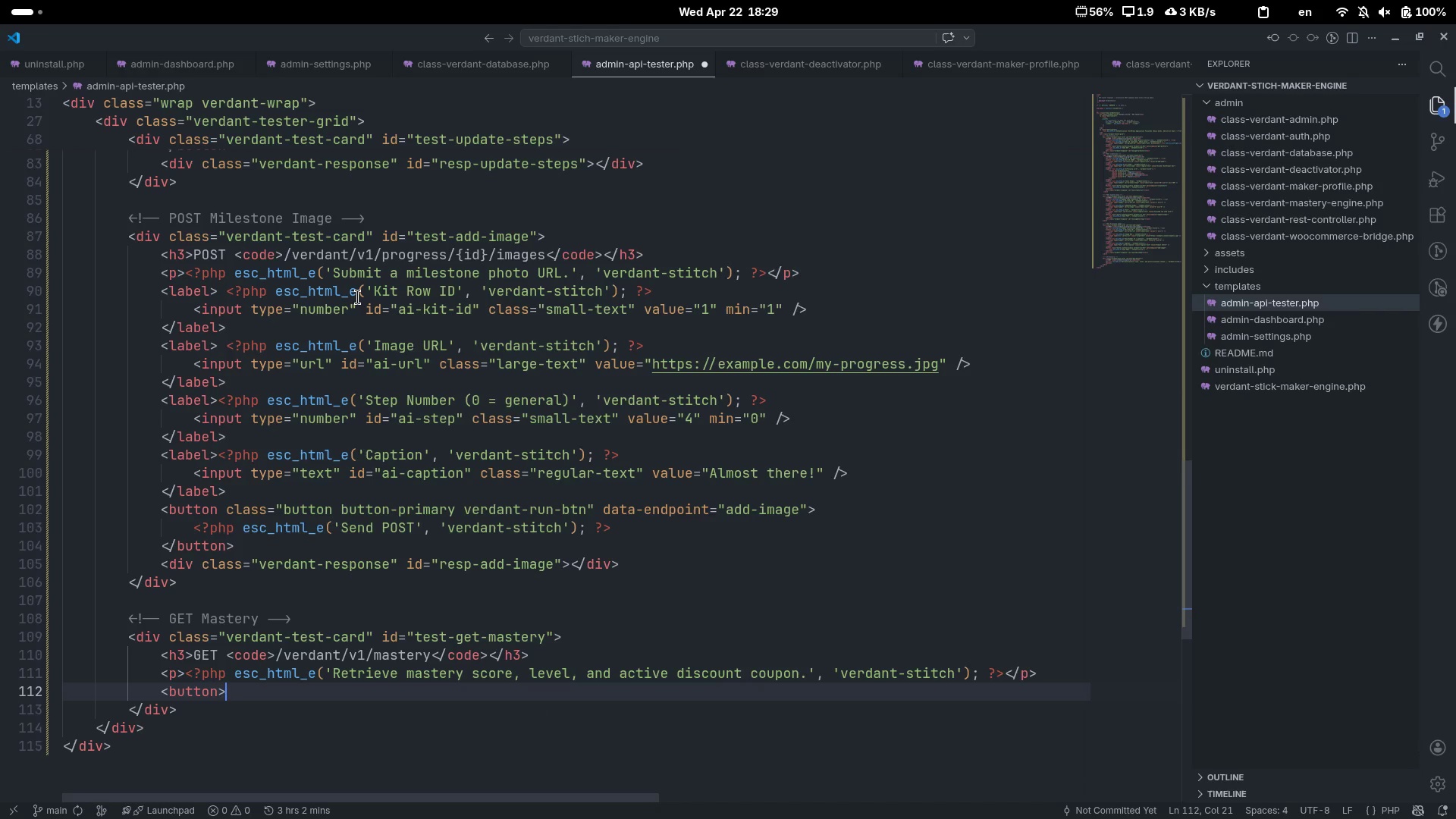 
key(Shift+Comma)
 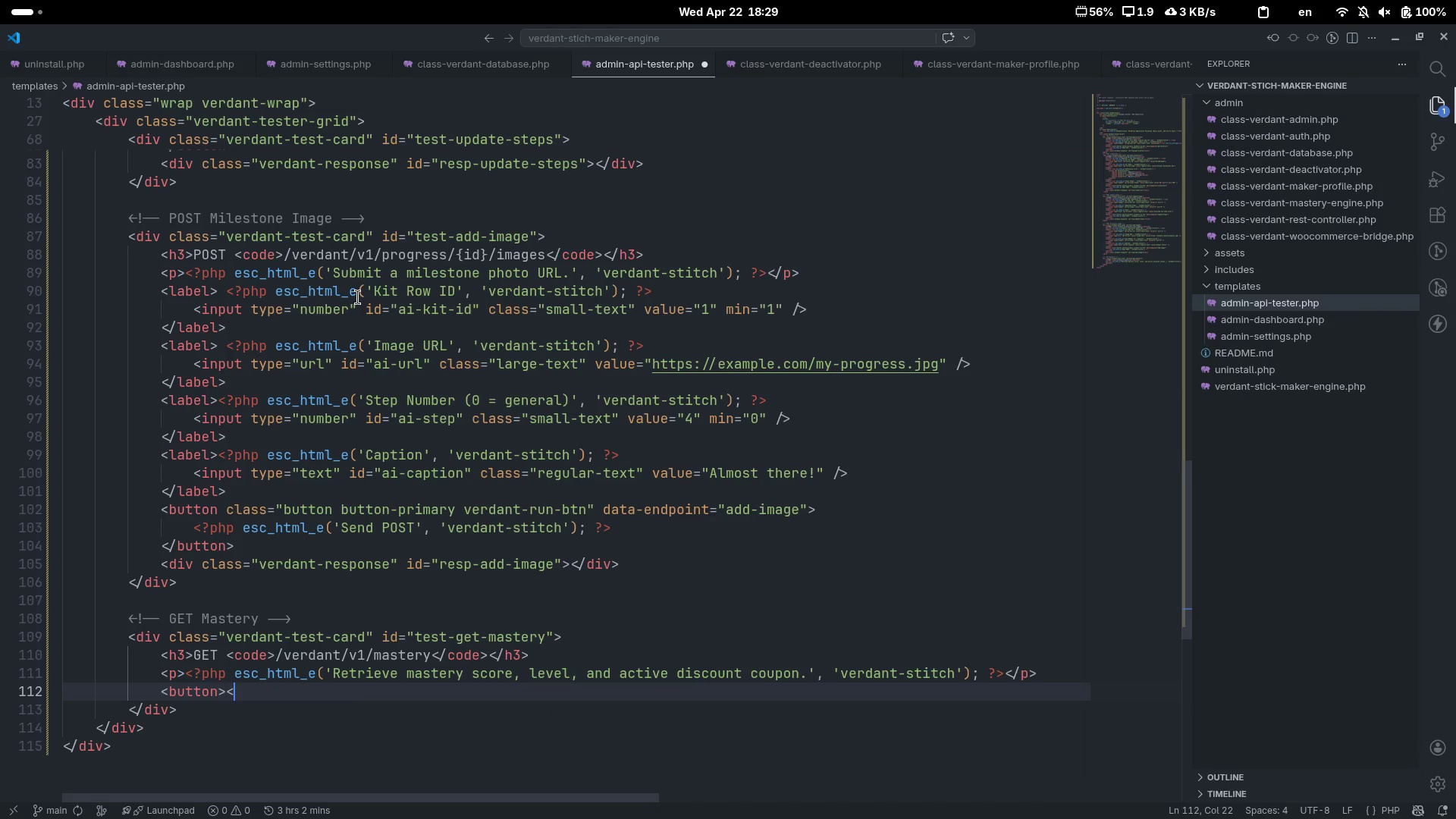 
key(Shift+Period)
 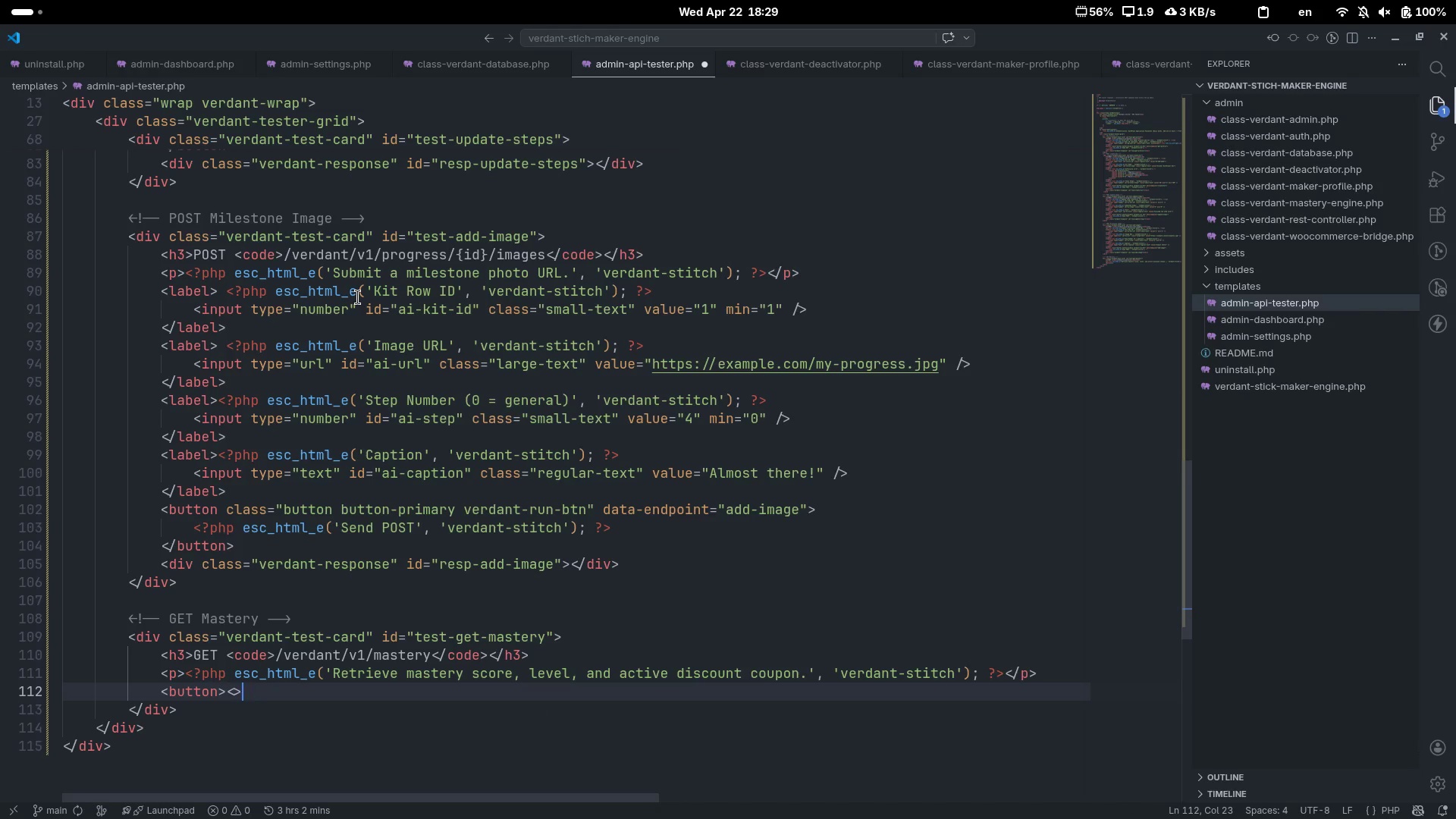 
key(ArrowLeft)
 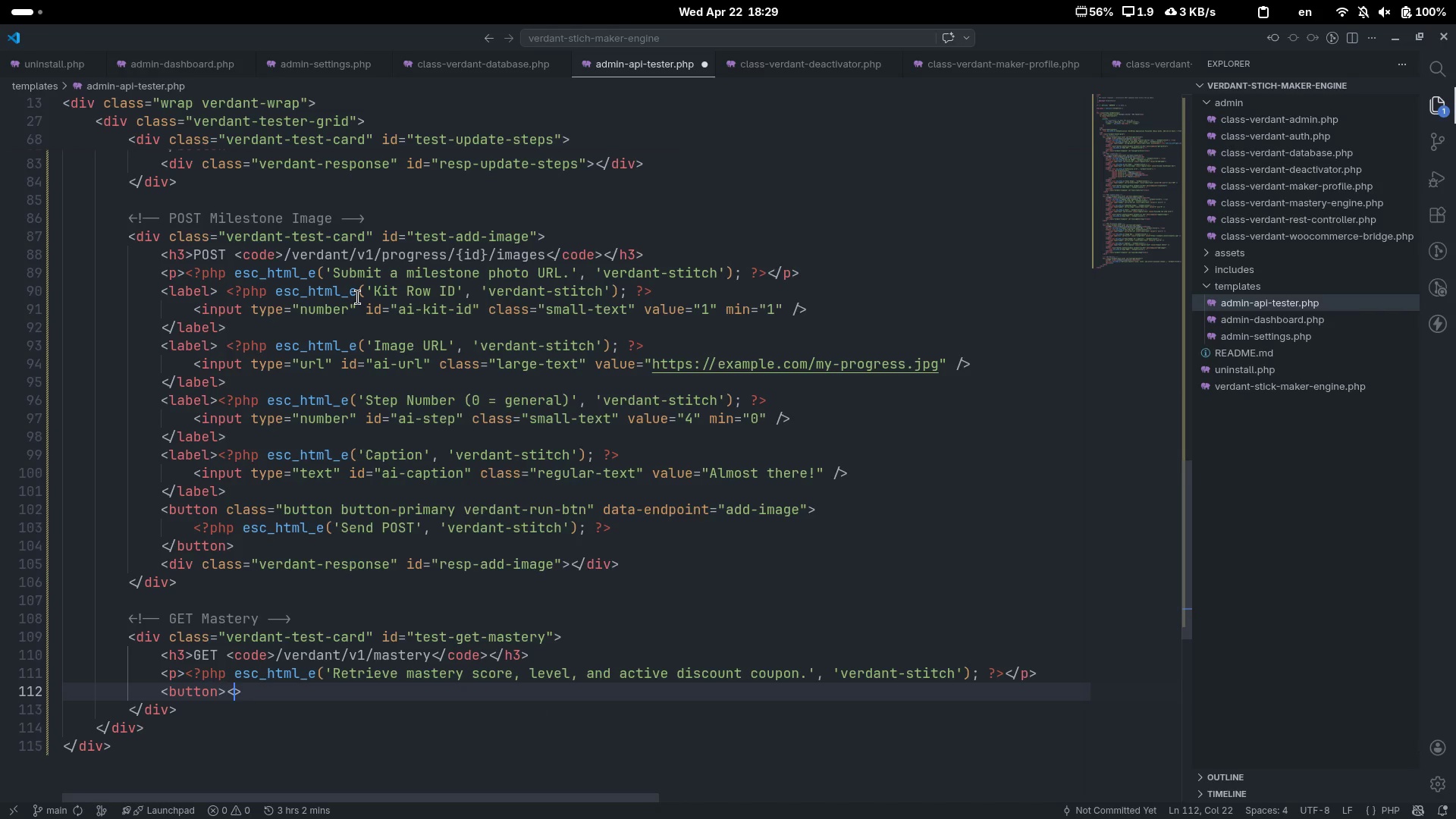 
type(button)
 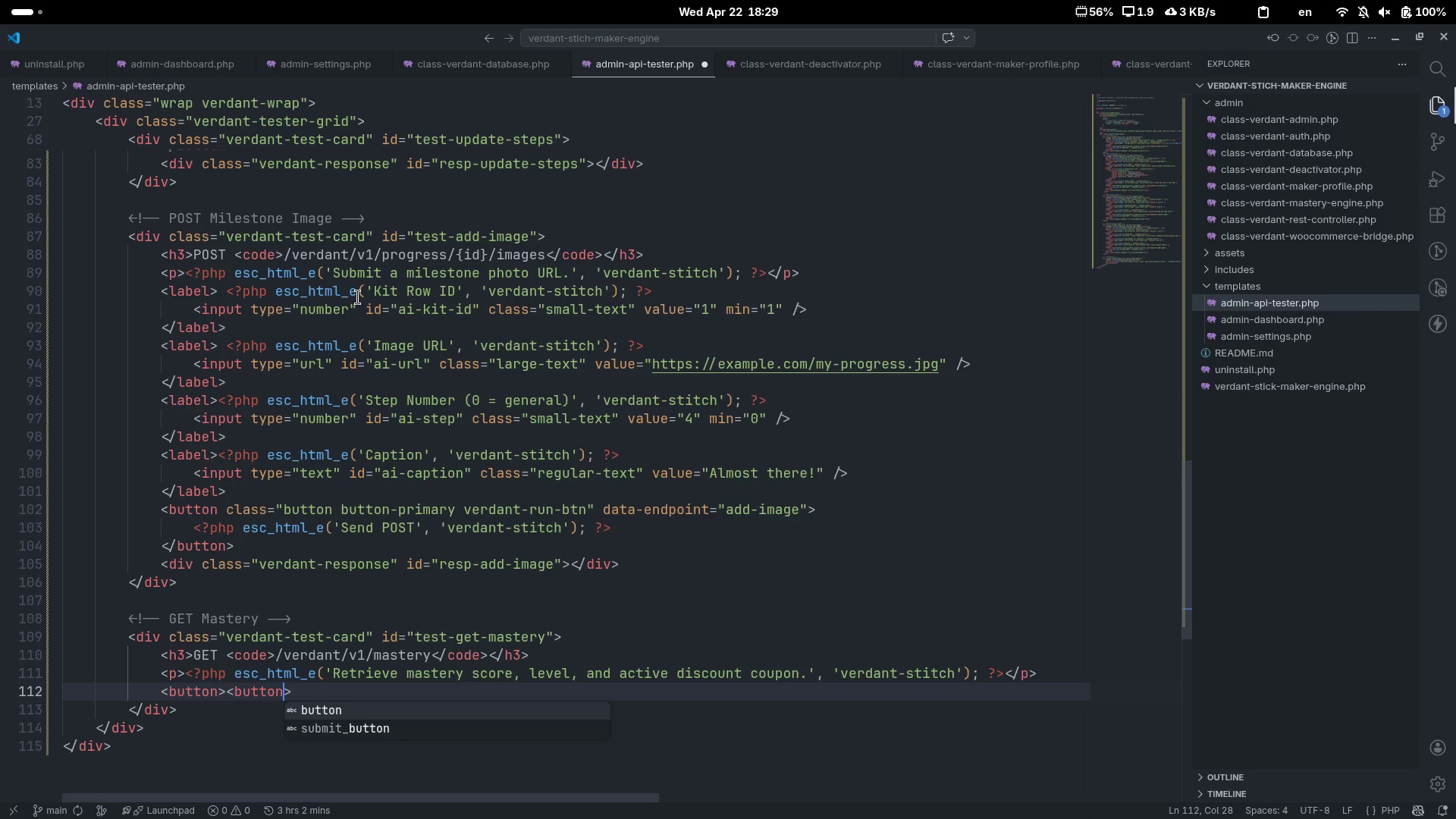 
key(Control+ControlLeft)
 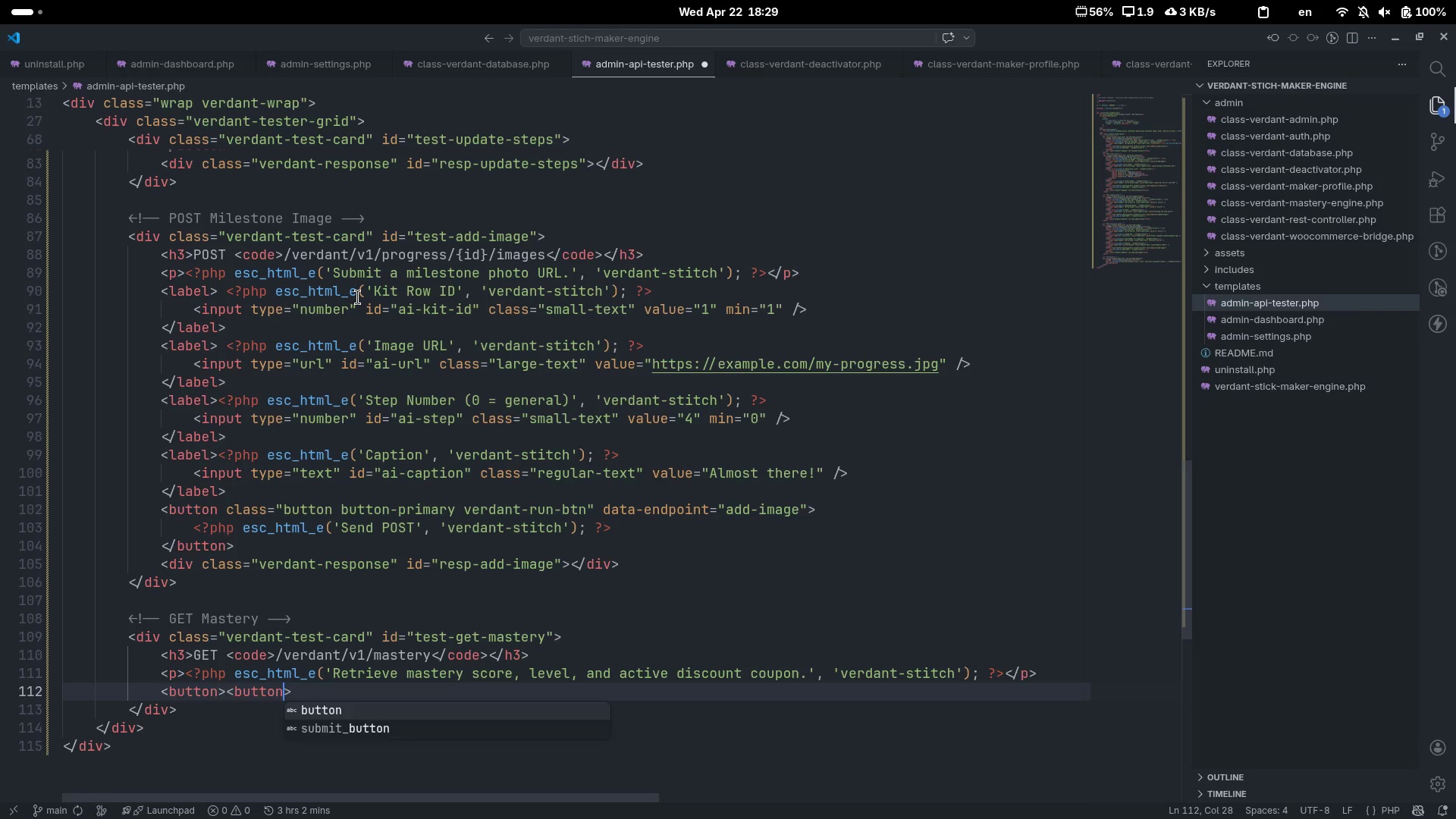 
key(Control+ArrowLeft)
 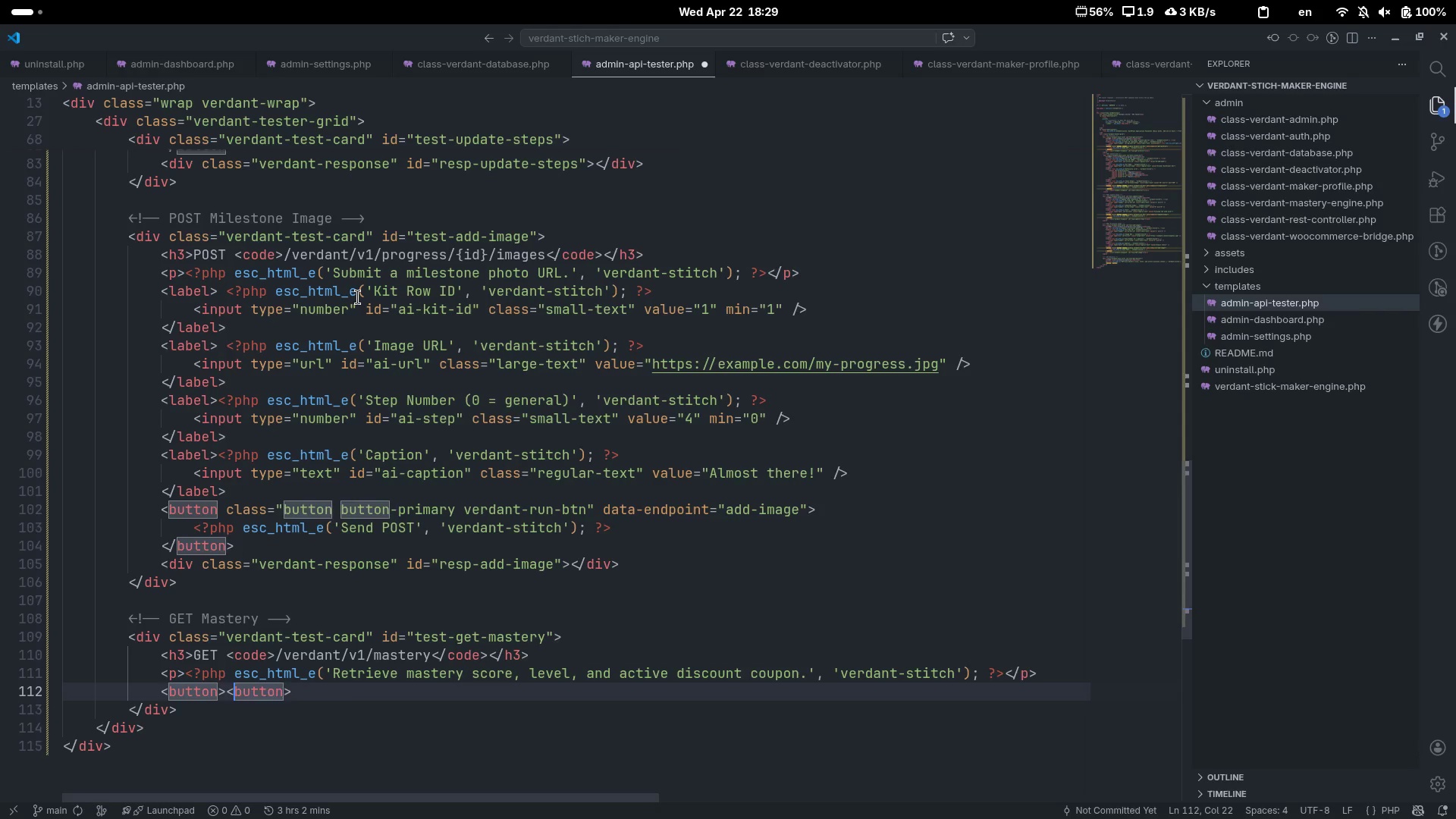 
key(Slash)
 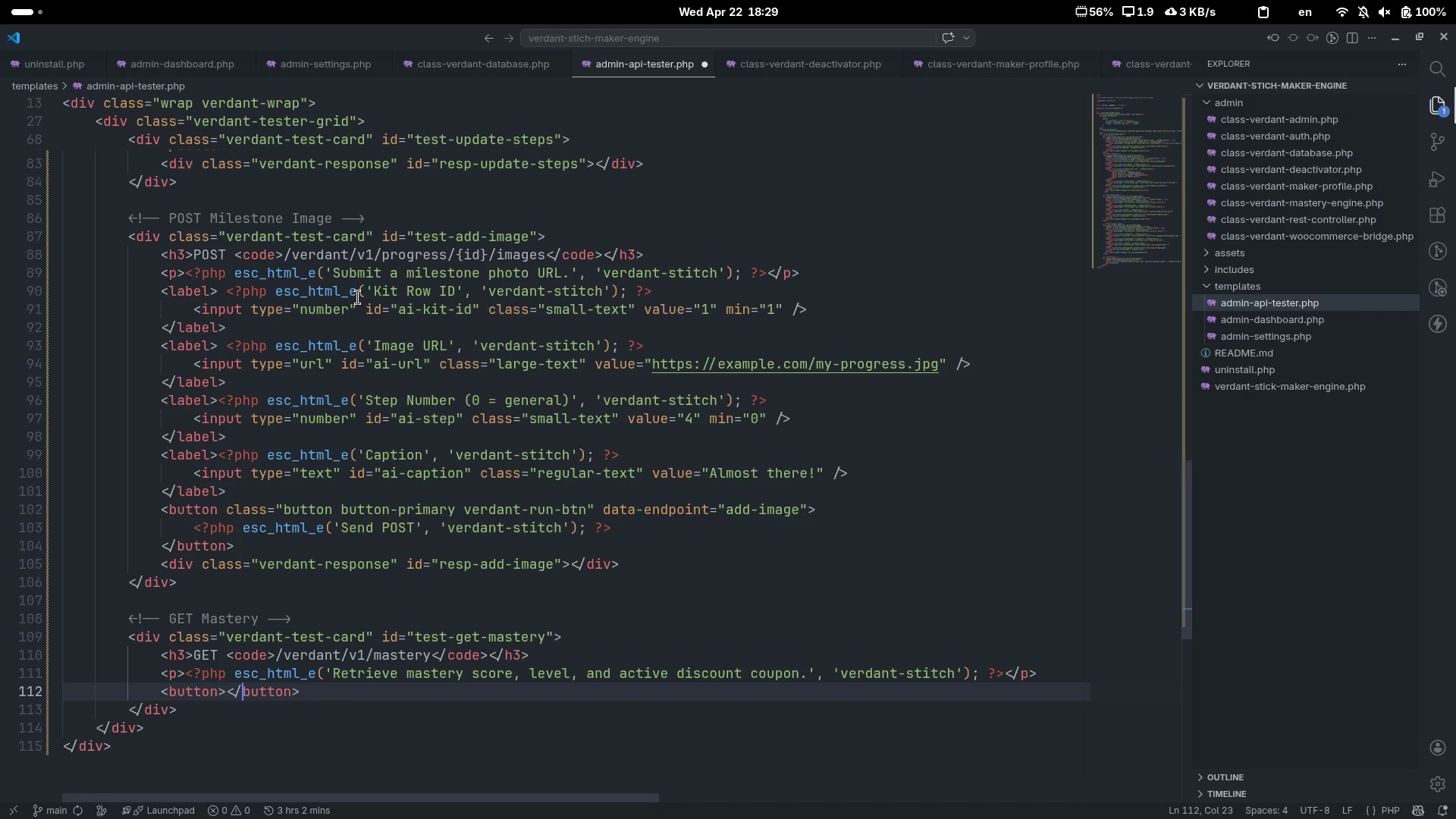 
key(Control+ControlLeft)
 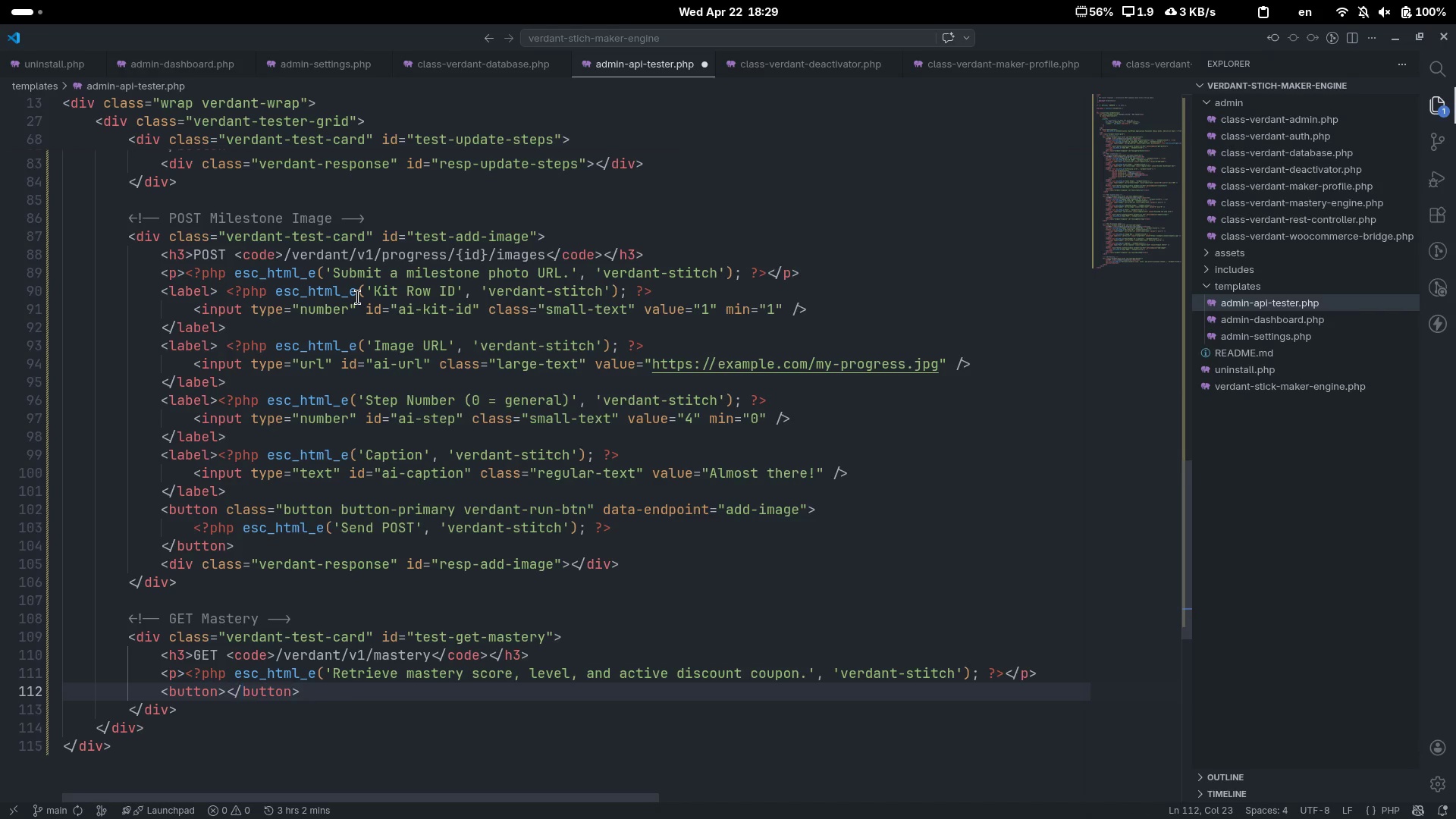 
key(ArrowLeft)
 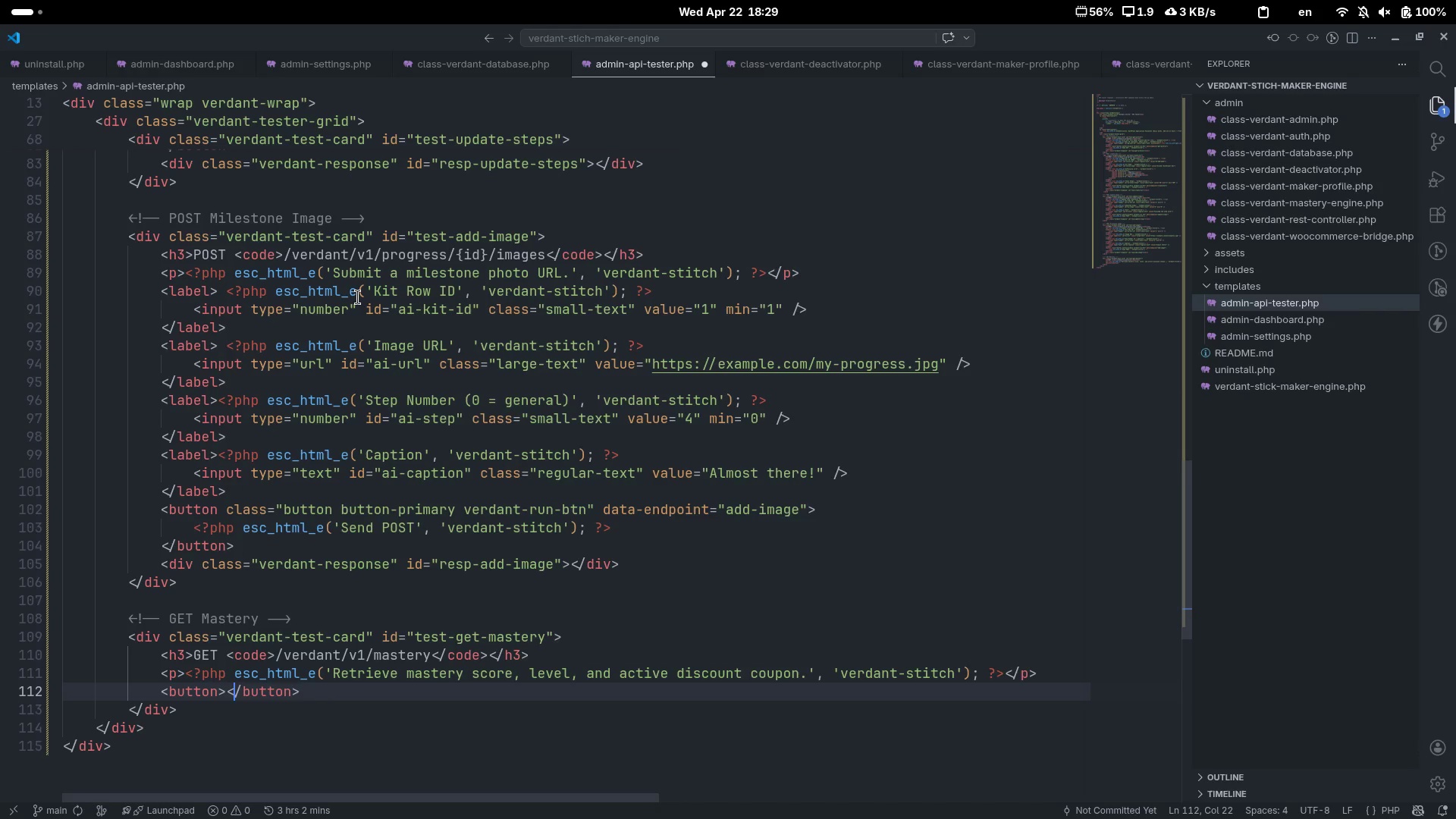 
key(ArrowLeft)
 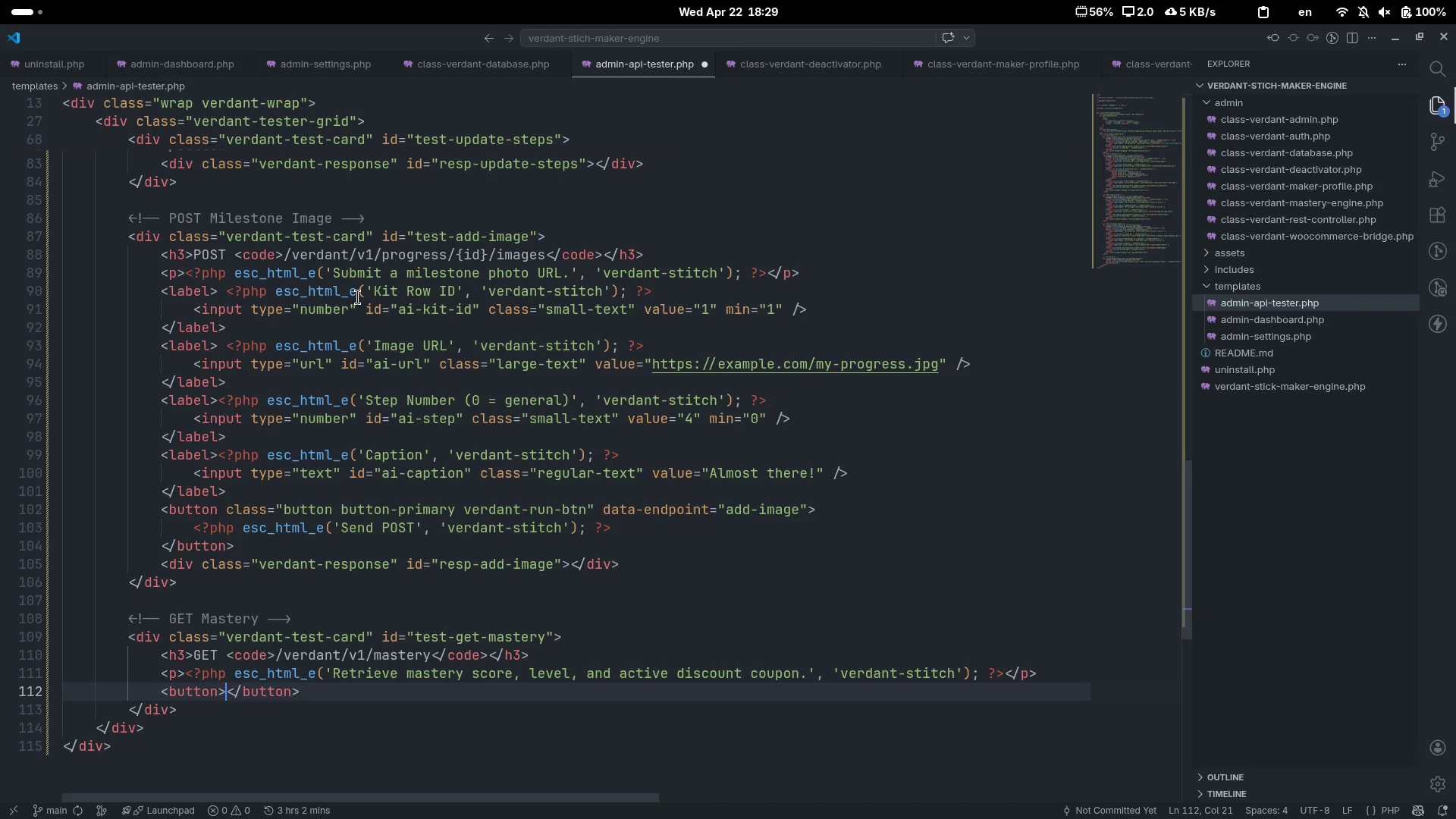 
key(Enter)
 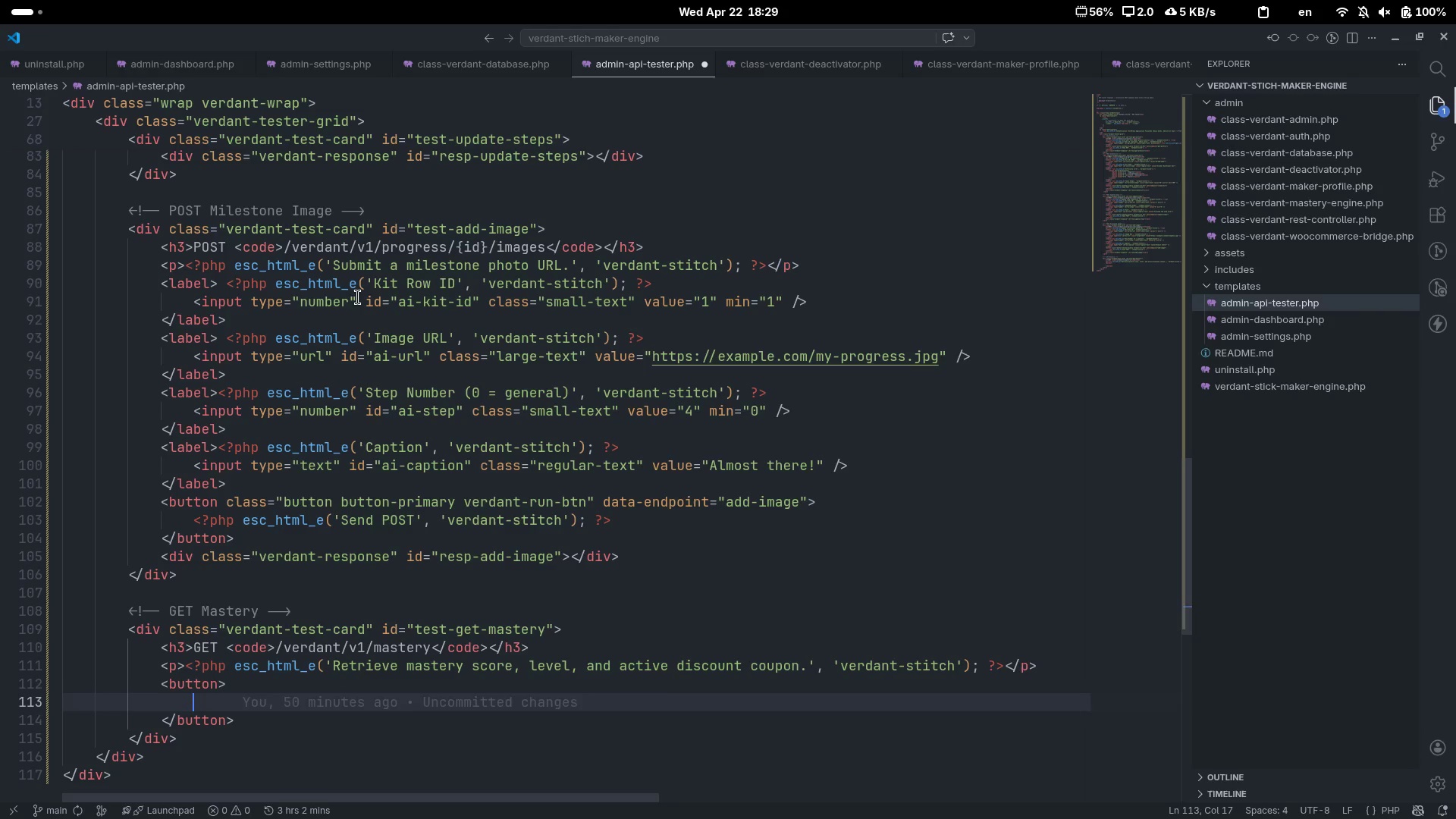 
key(ArrowUp)
 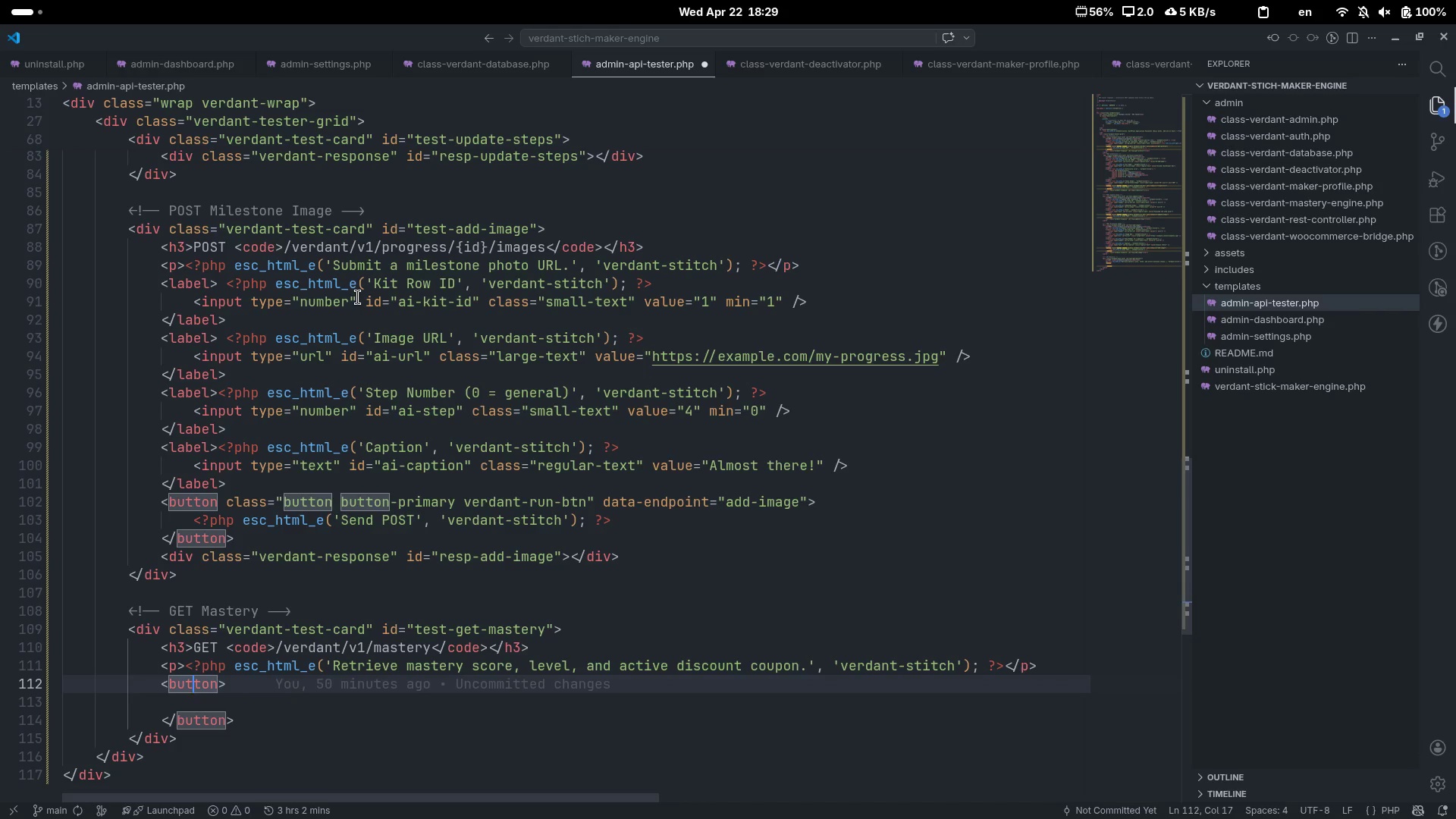 
key(Control+ControlLeft)
 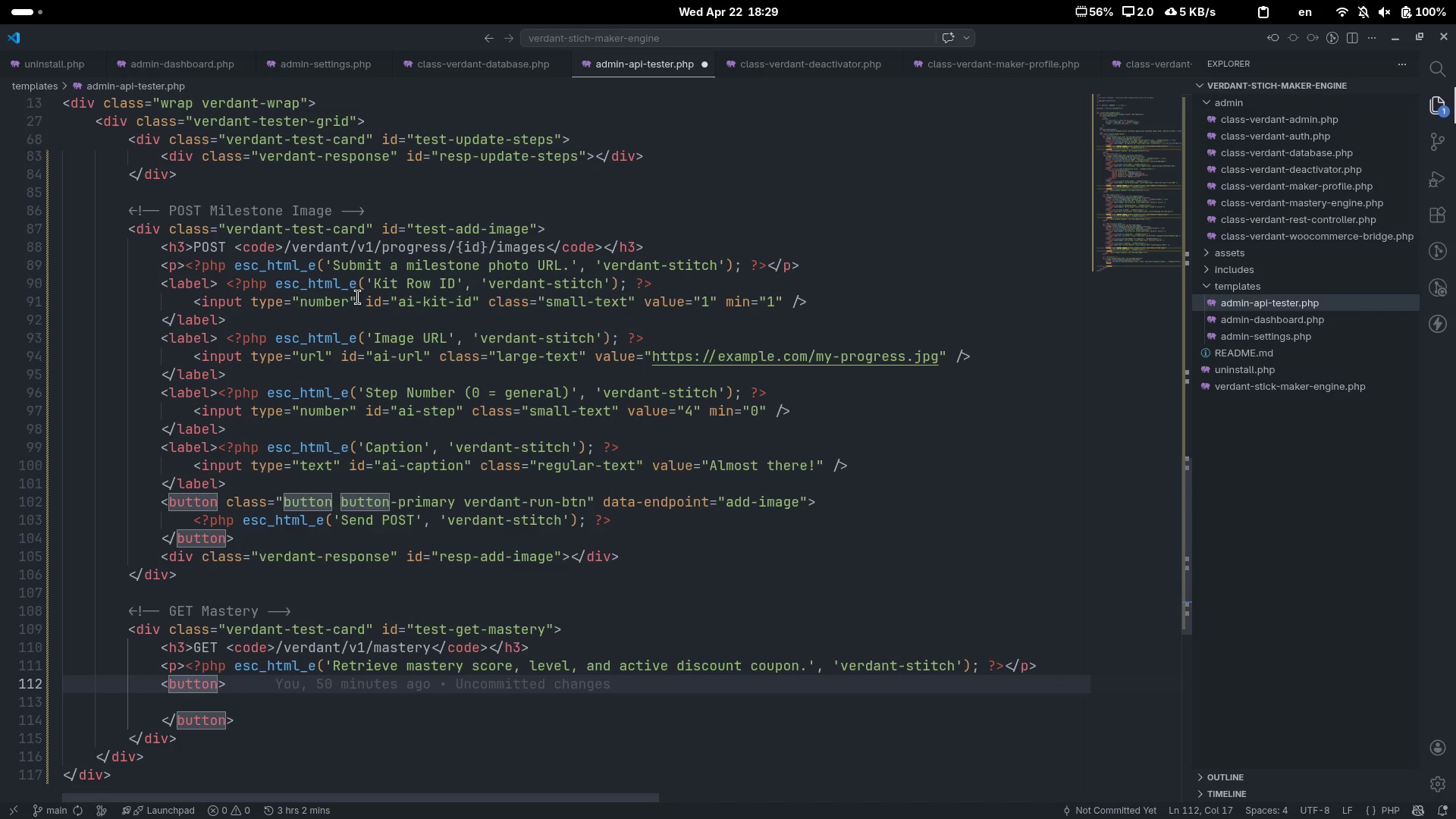 
key(Control+ArrowRight)
 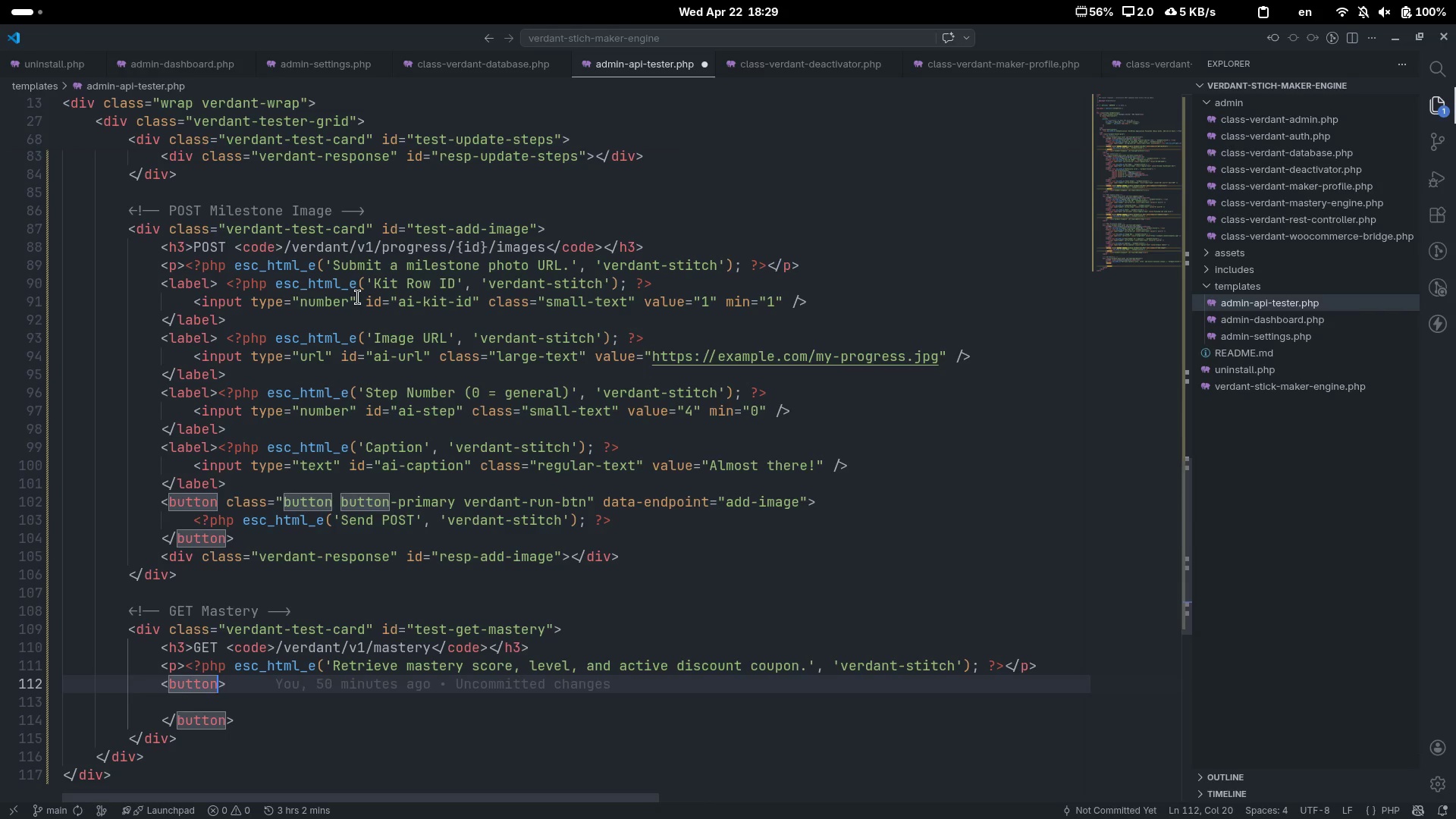 
type( class="")
 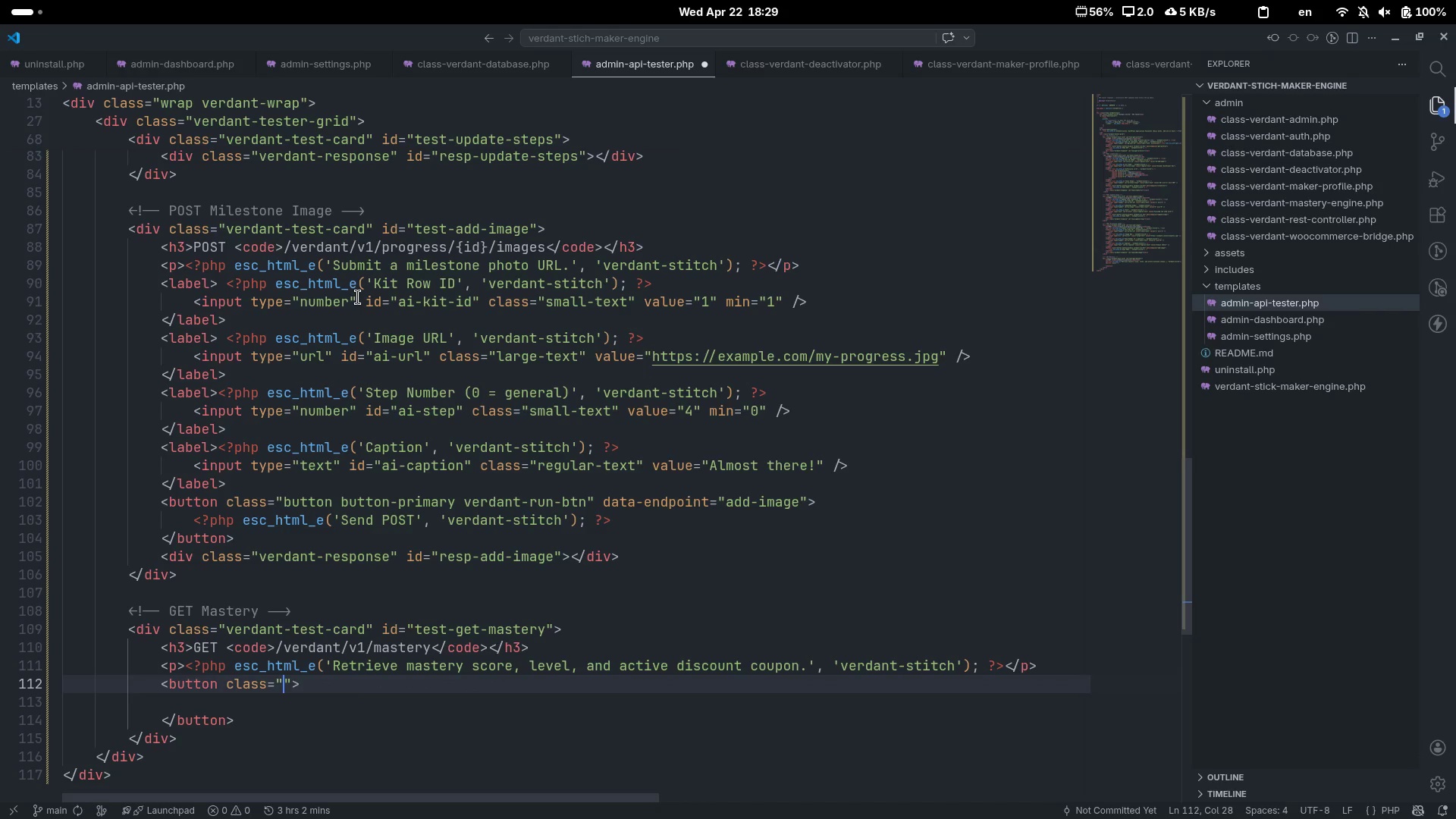 
 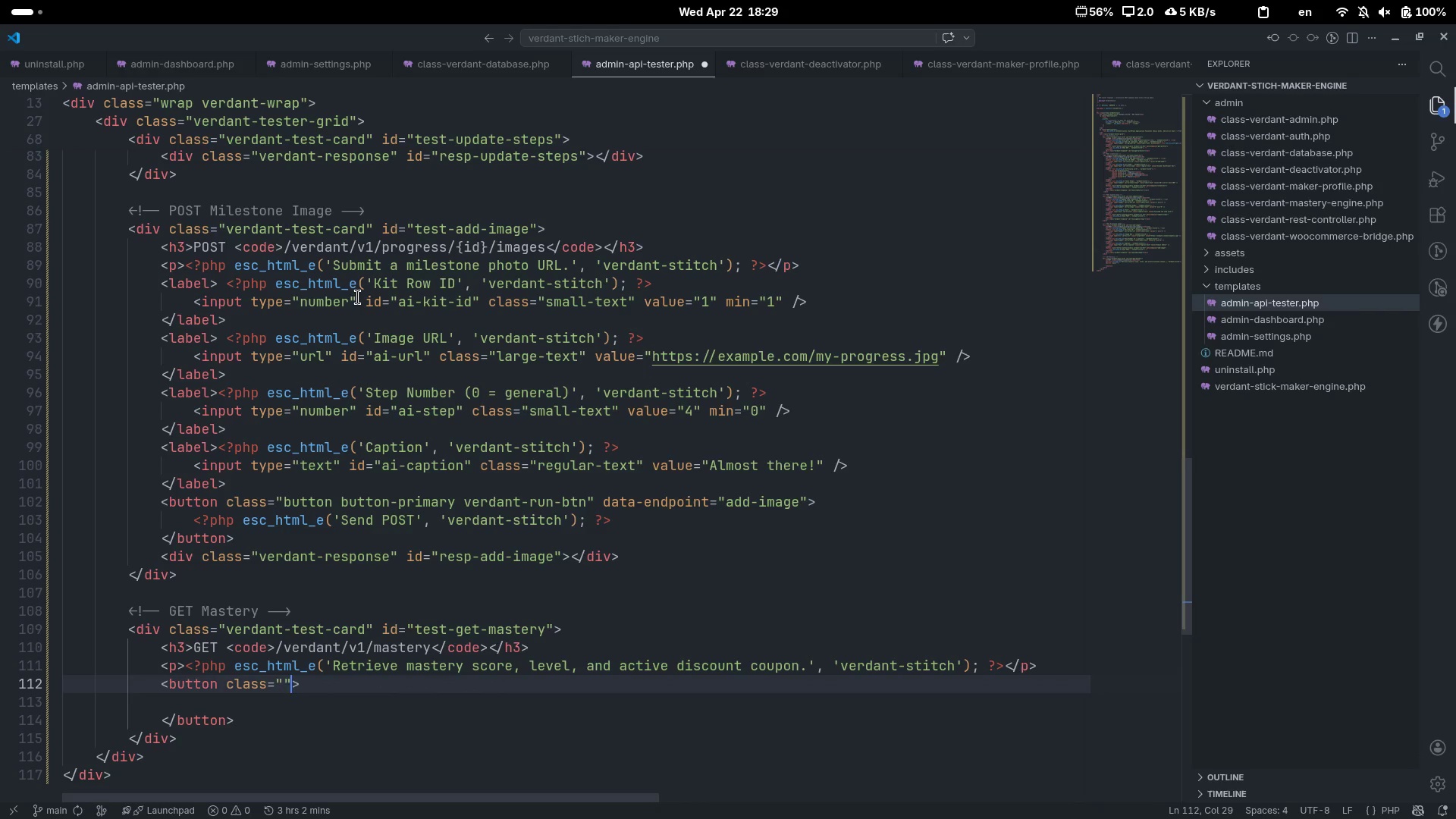 
key(ArrowLeft)
 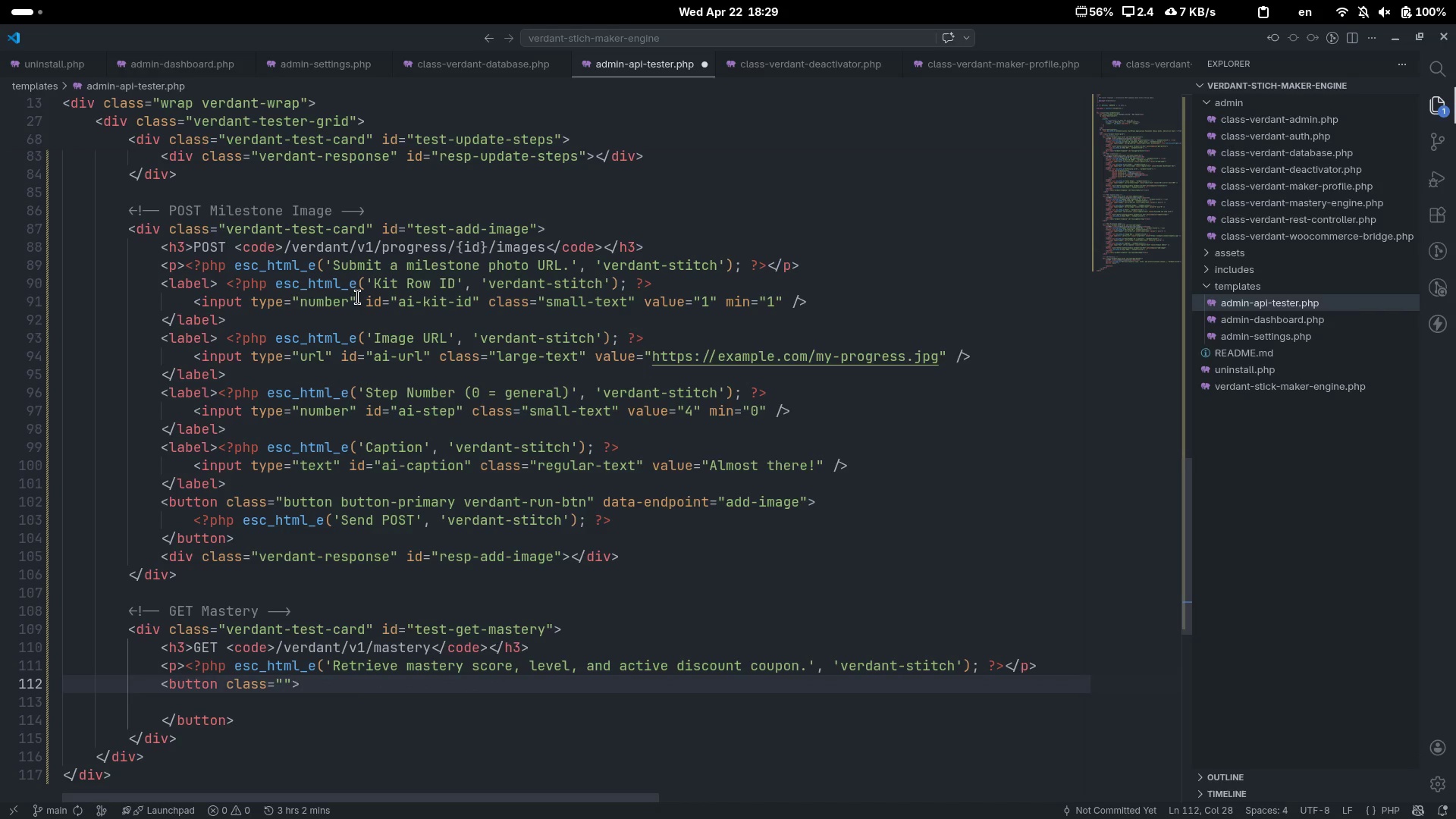 
type(button button-pi)
key(Backspace)
type(rimary verdant-run-btn)
 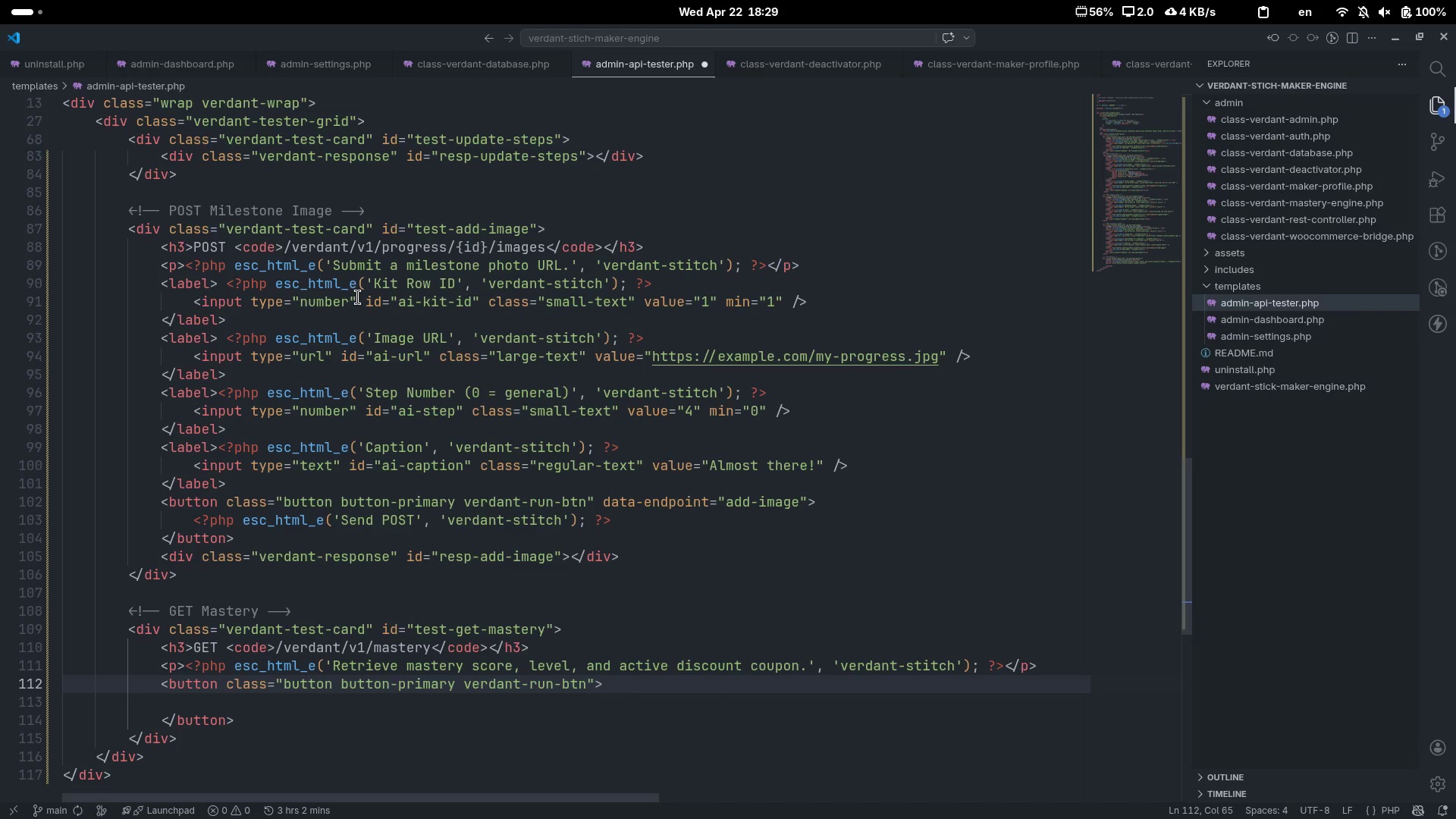 
key(ArrowRight)
 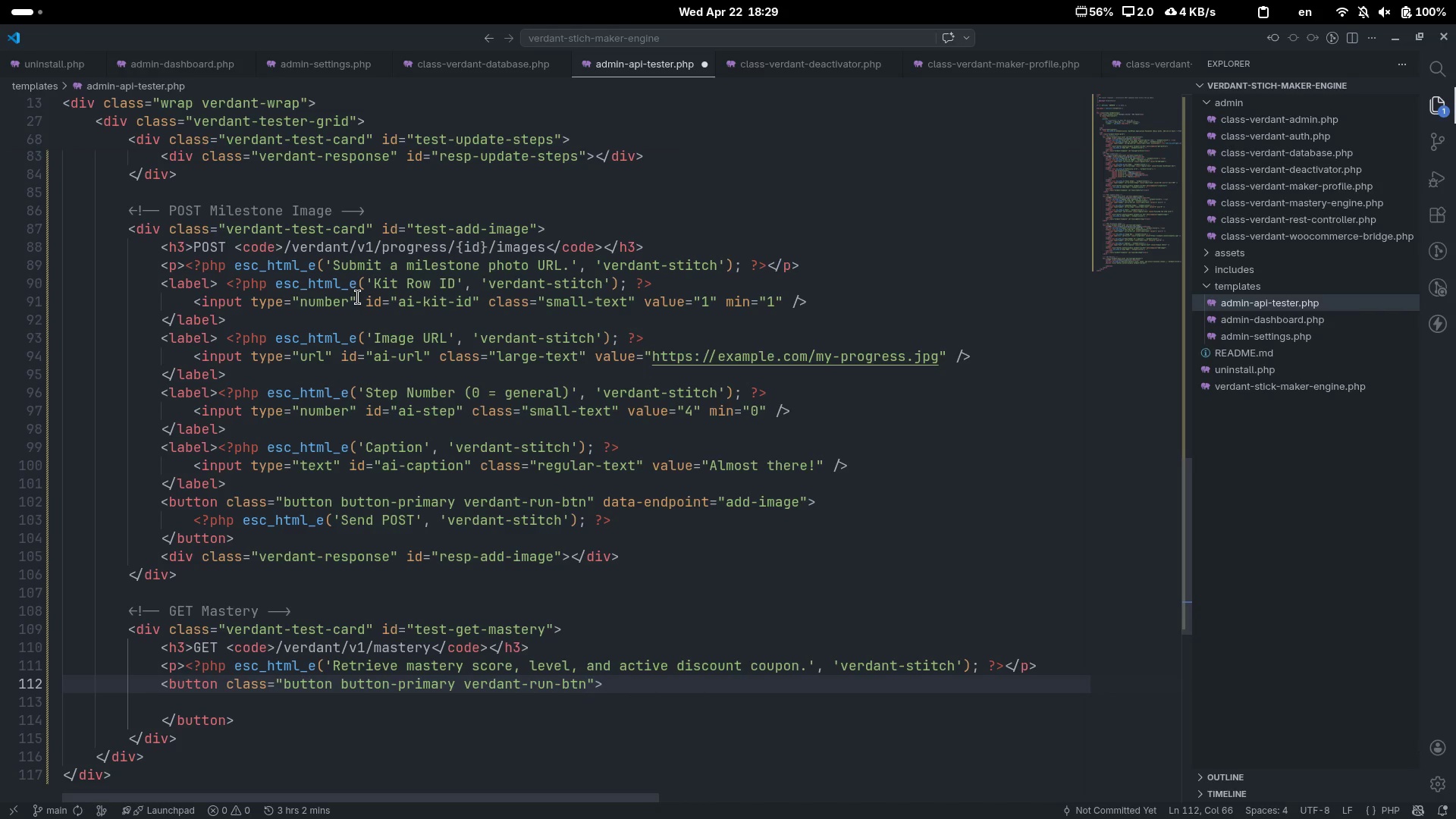 
type( data-endpoint="")
 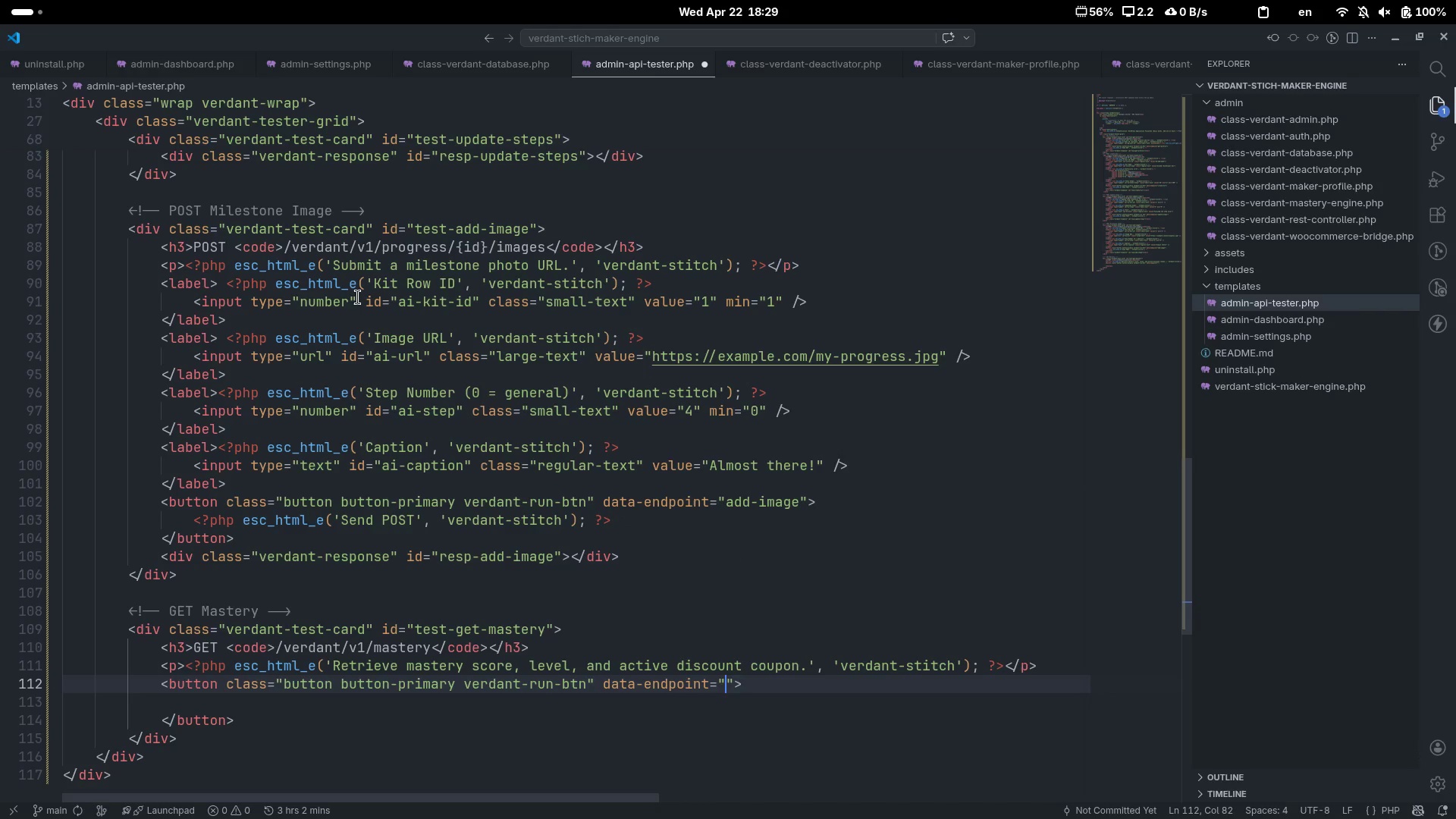 
 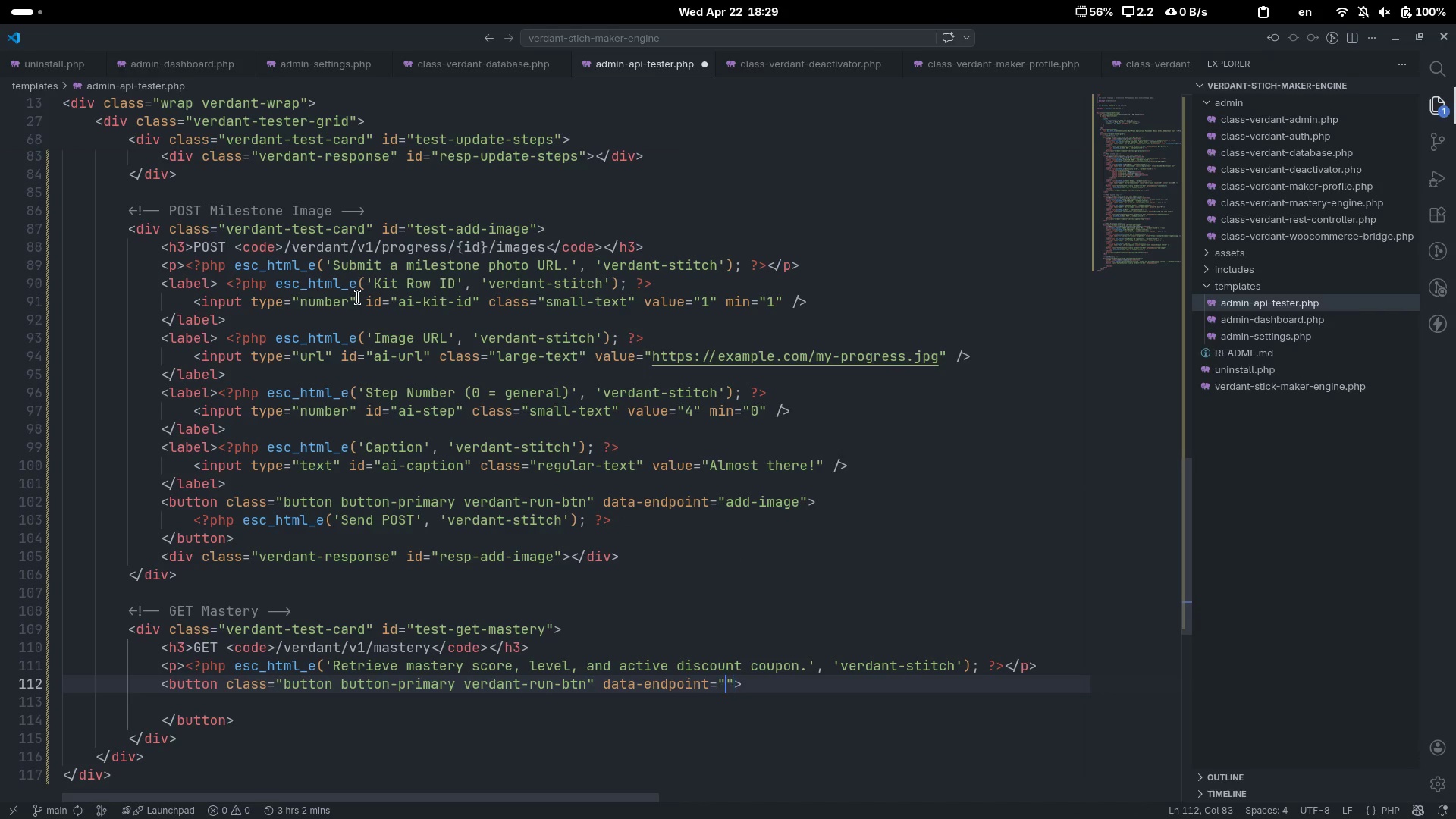 
key(ArrowLeft)
 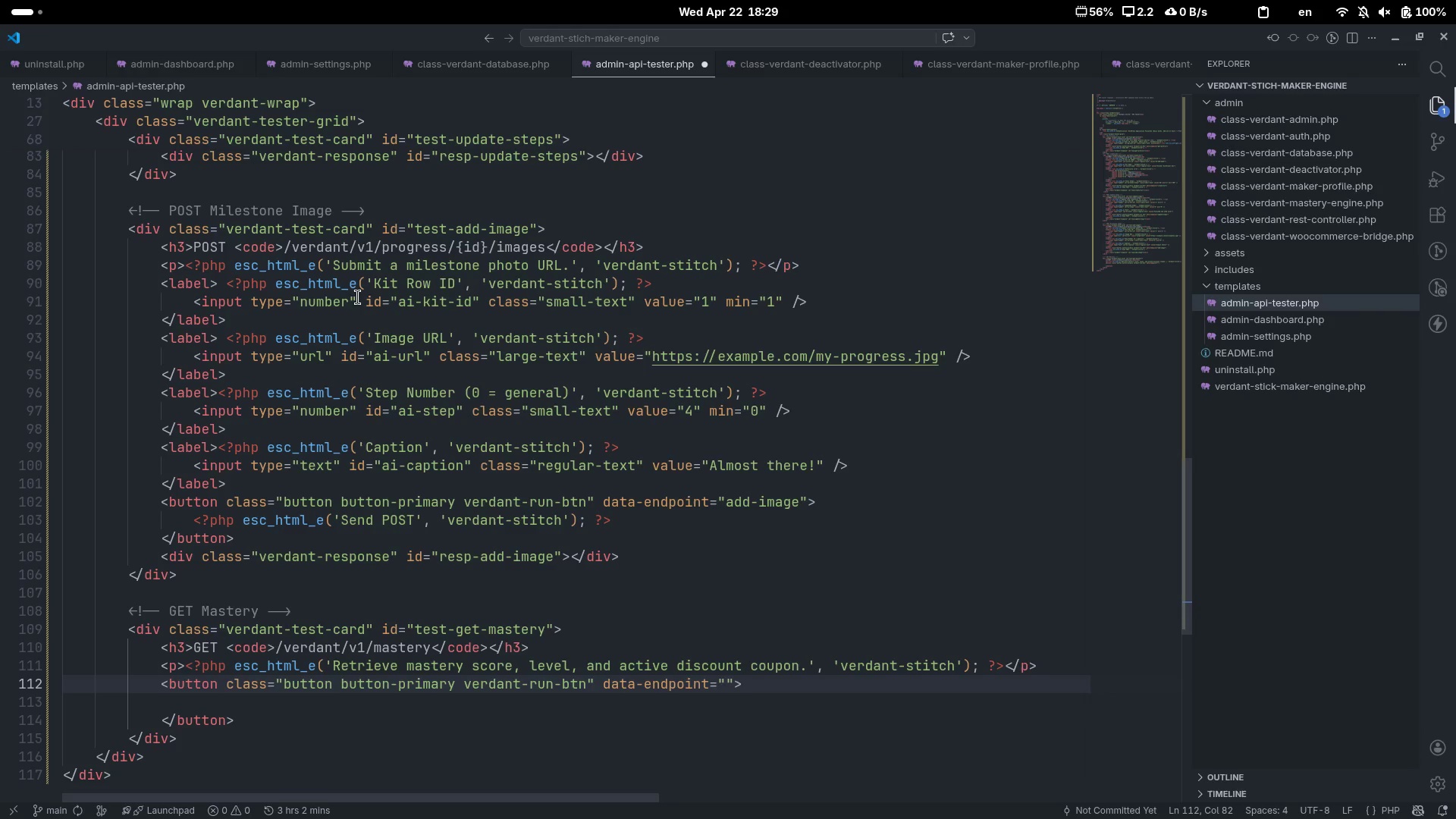 
type(get-mase)
key(Backspace)
type(tery)
 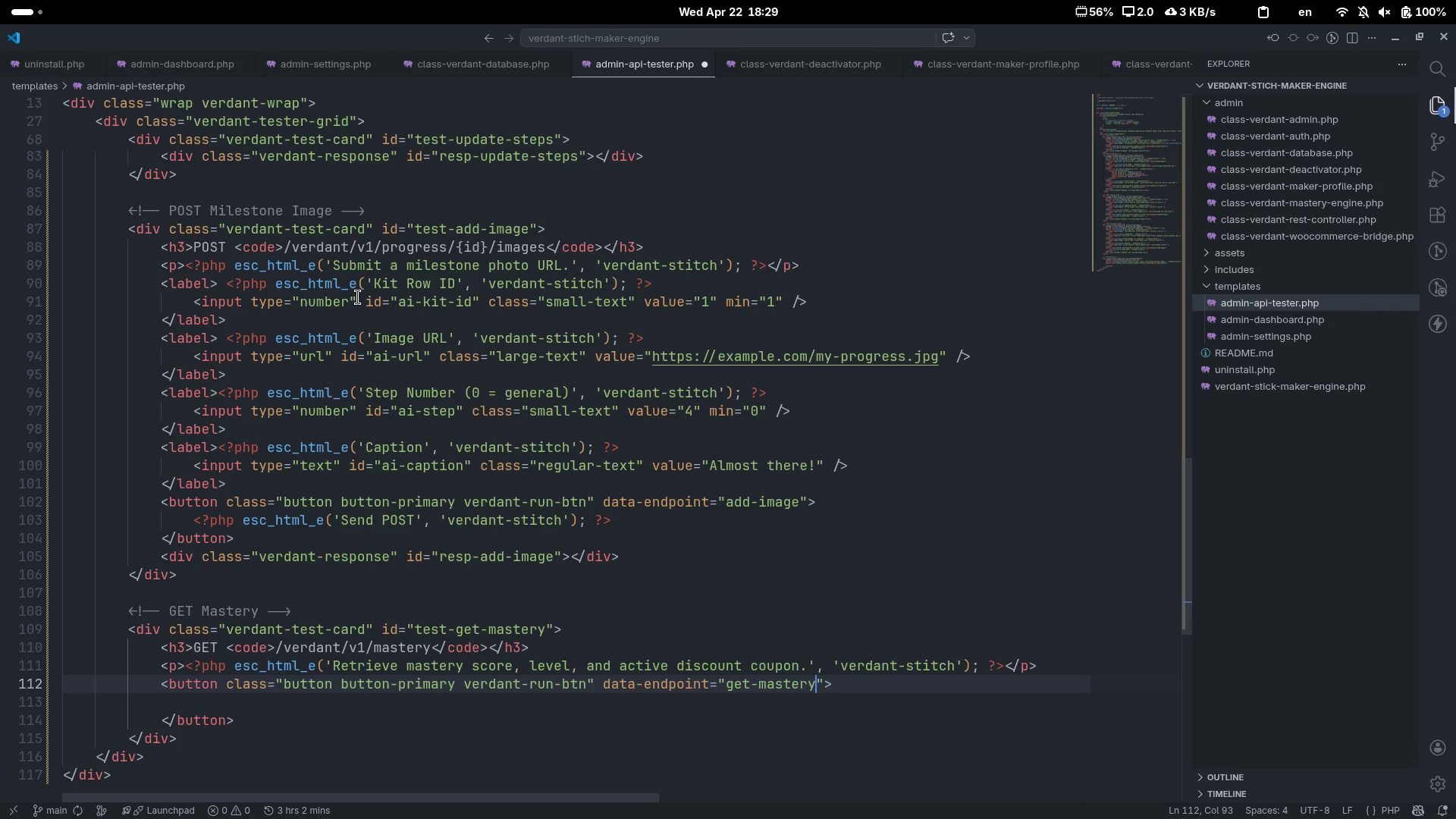 
key(ArrowDown)
 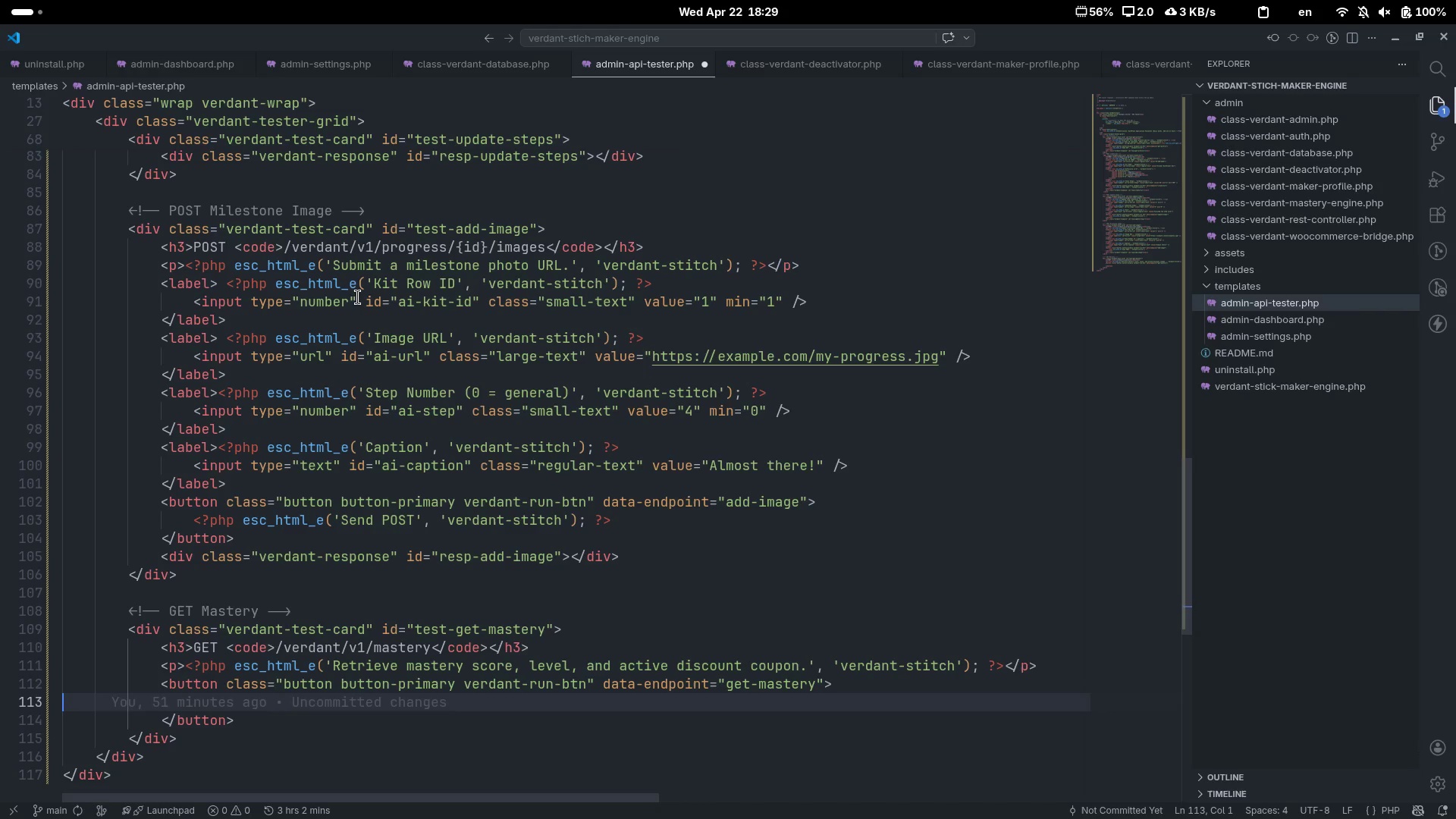 
key(Tab)
 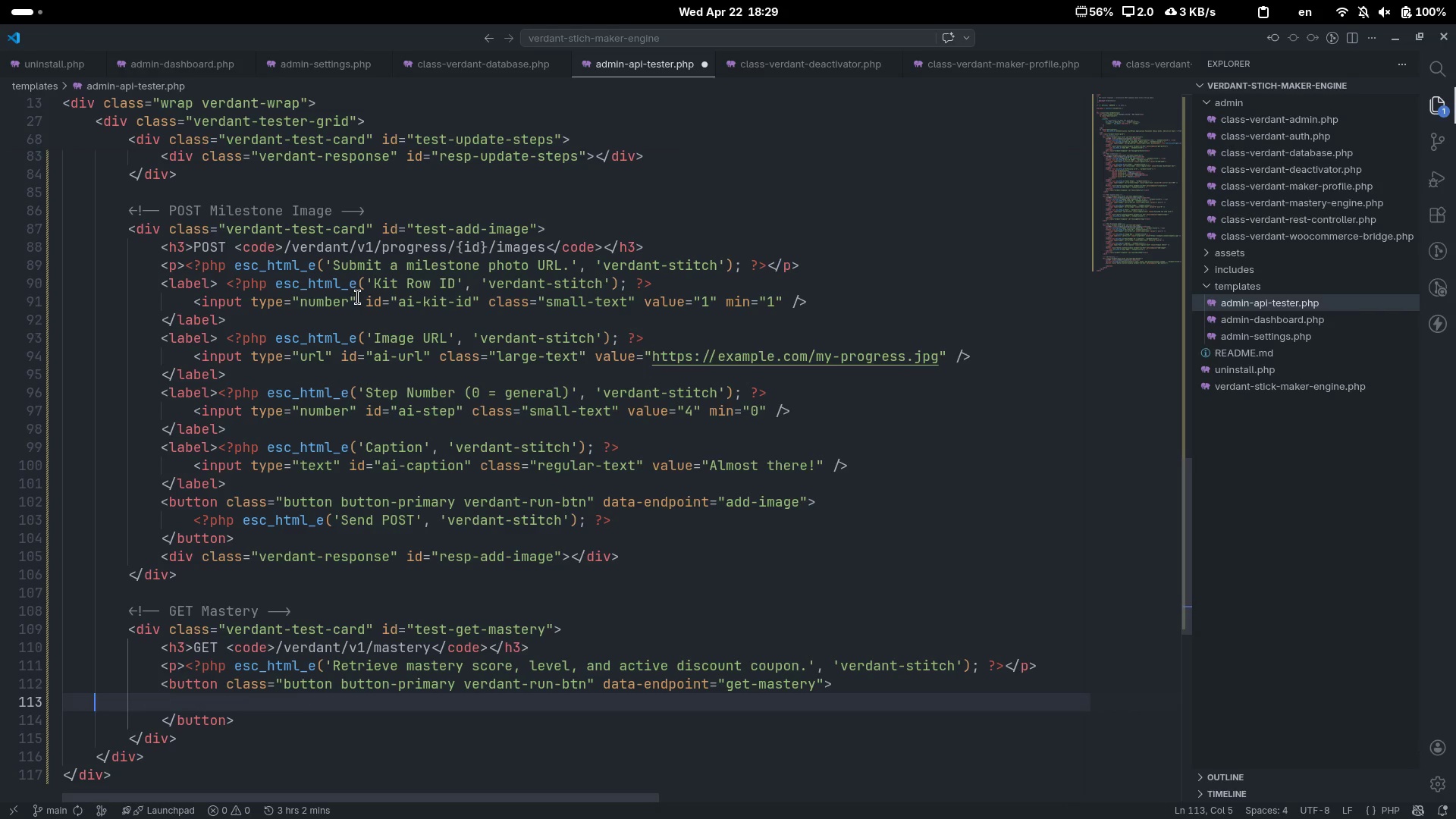 
key(Tab)
 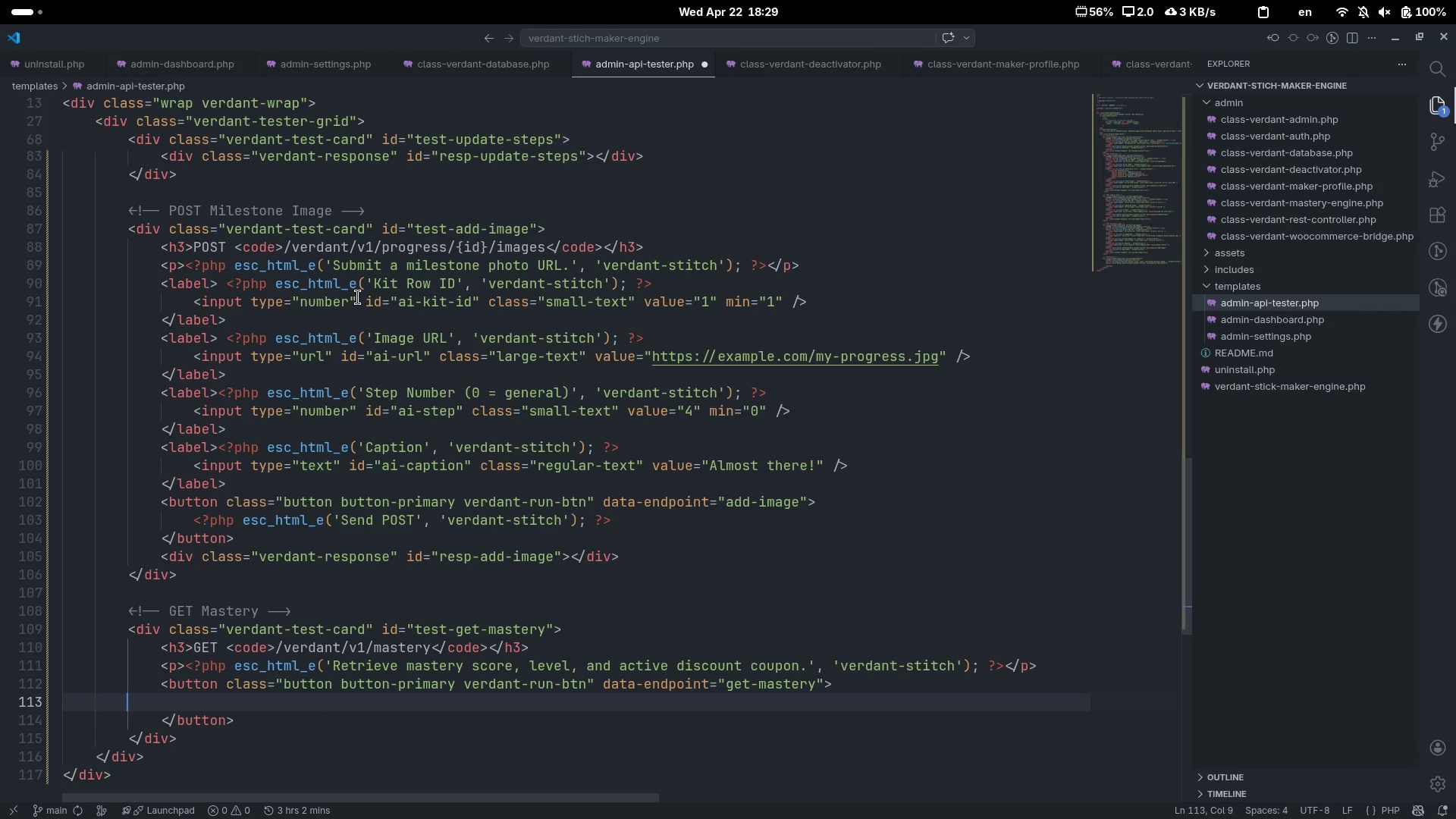 
key(Tab)
 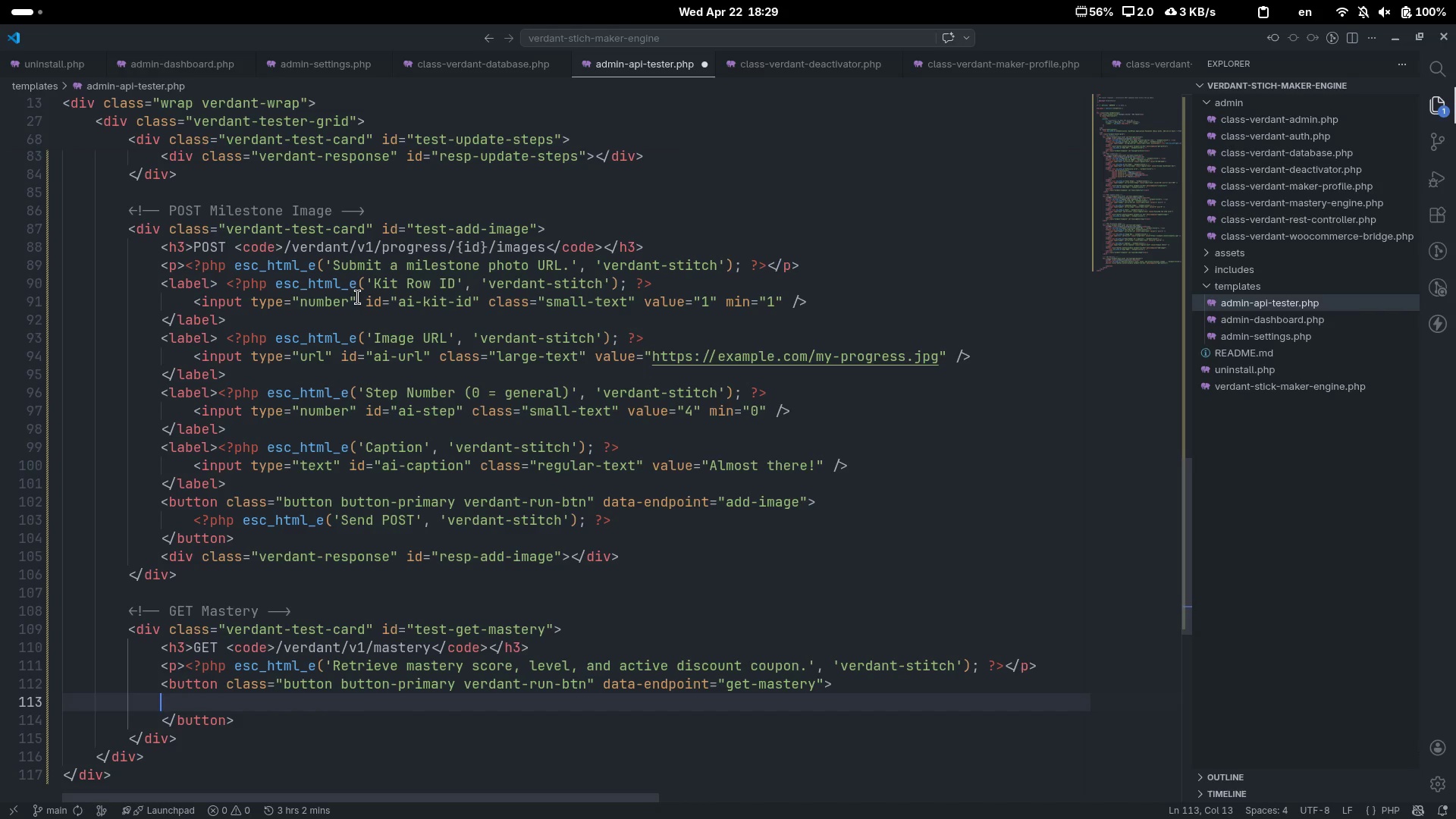 
key(Tab)
 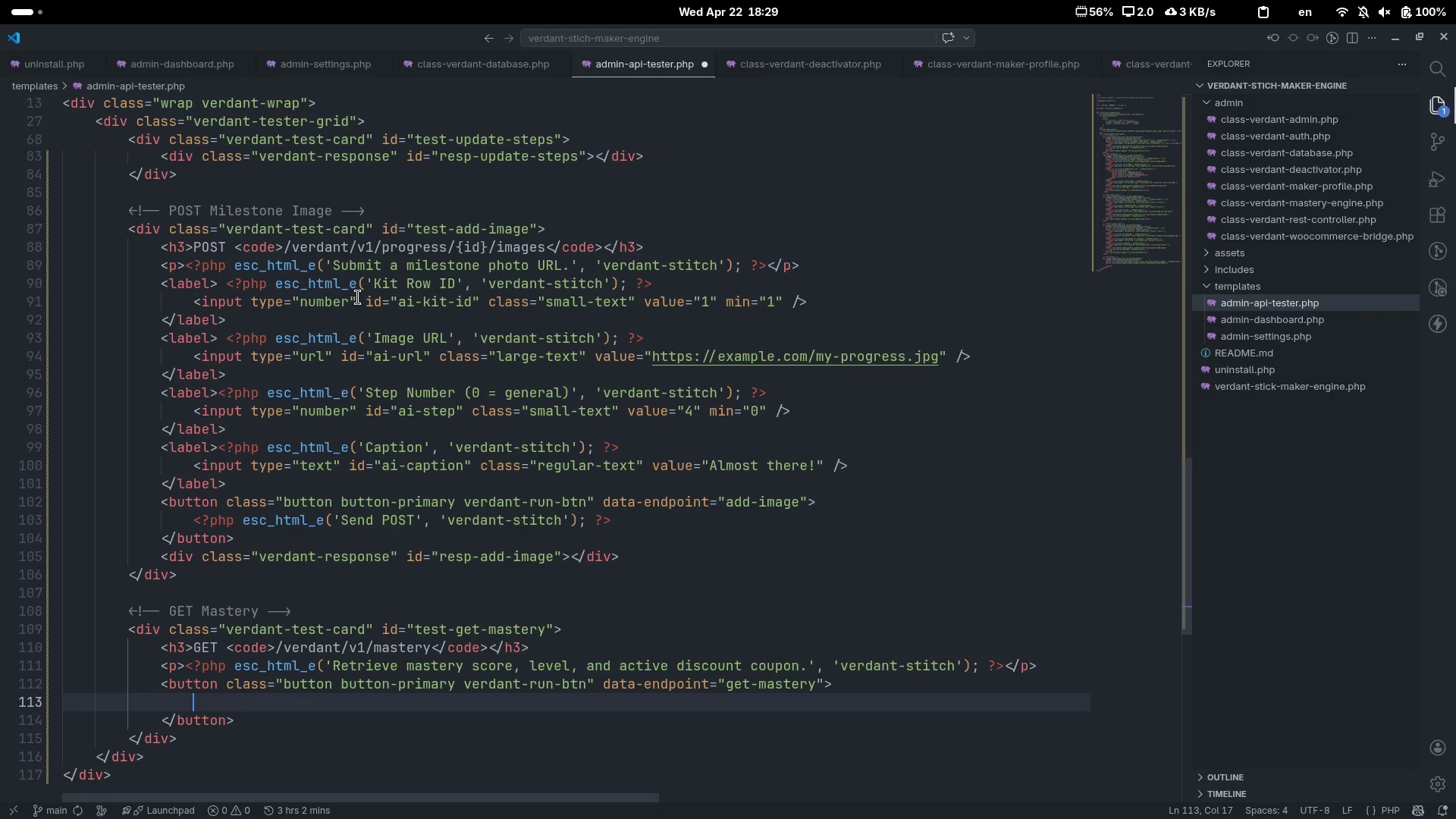 
key(Shift+Comma)
 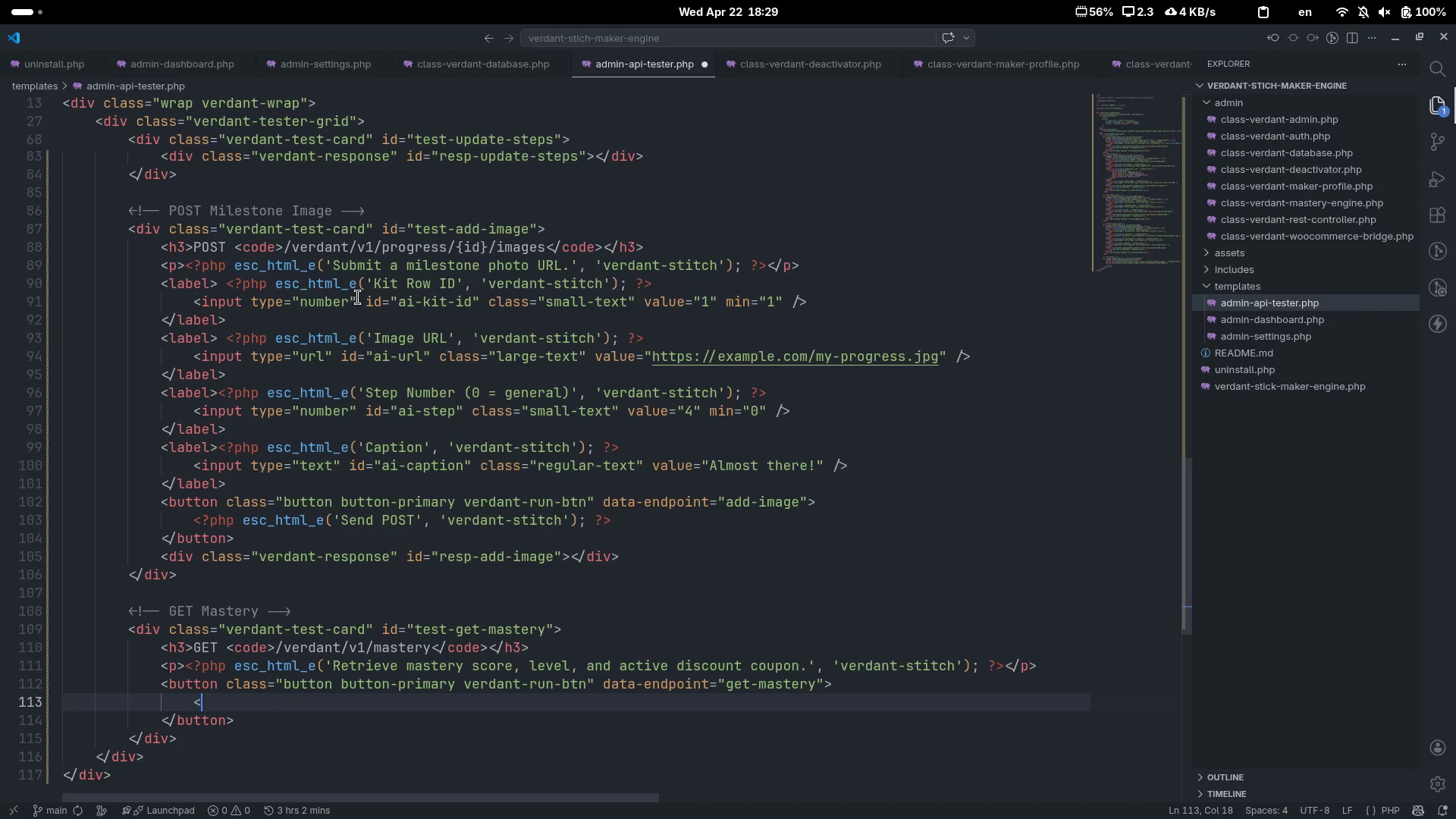 
key(Shift+Slash)
 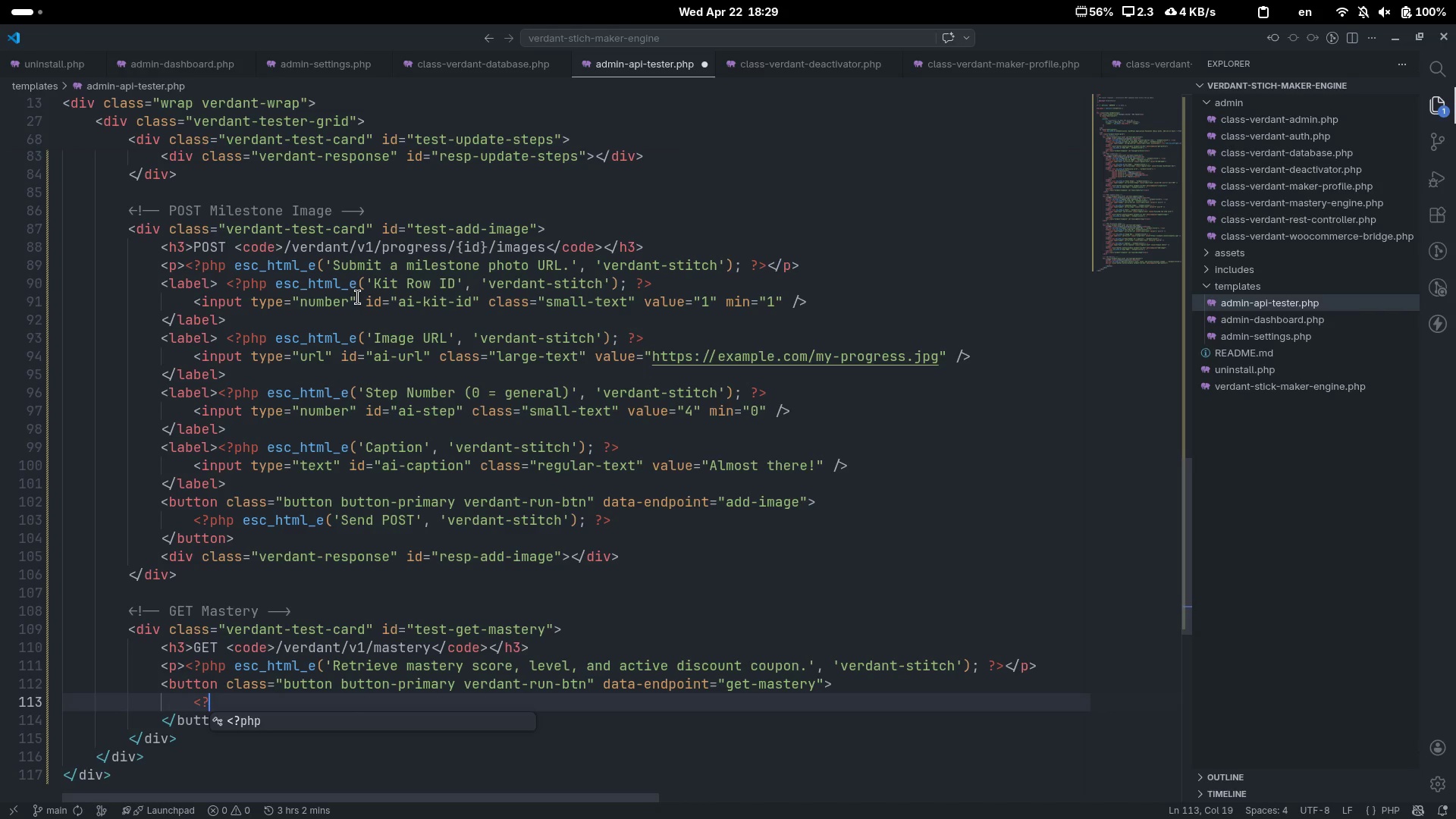 
key(Tab)
 